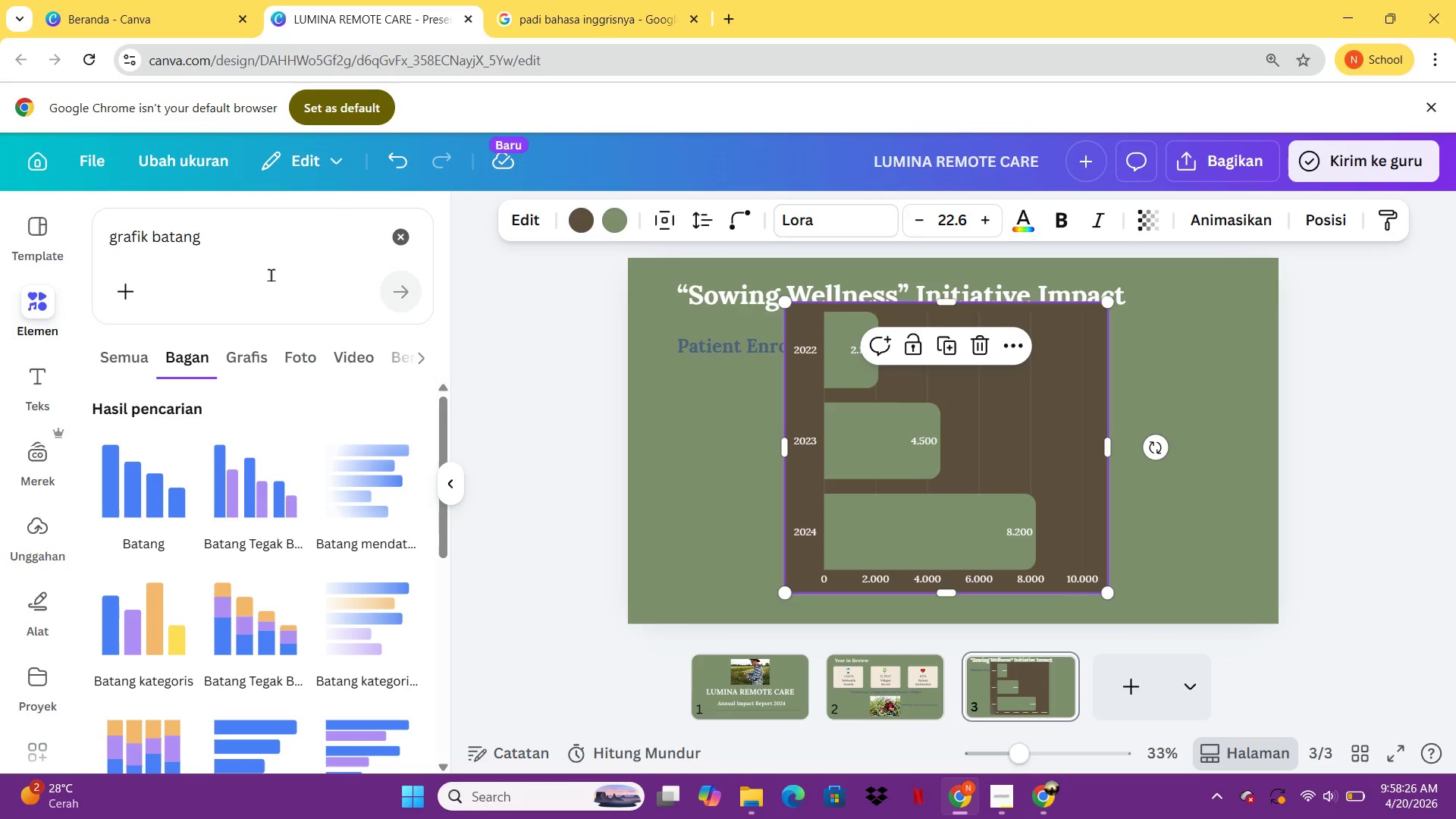 
left_click([280, 264])
 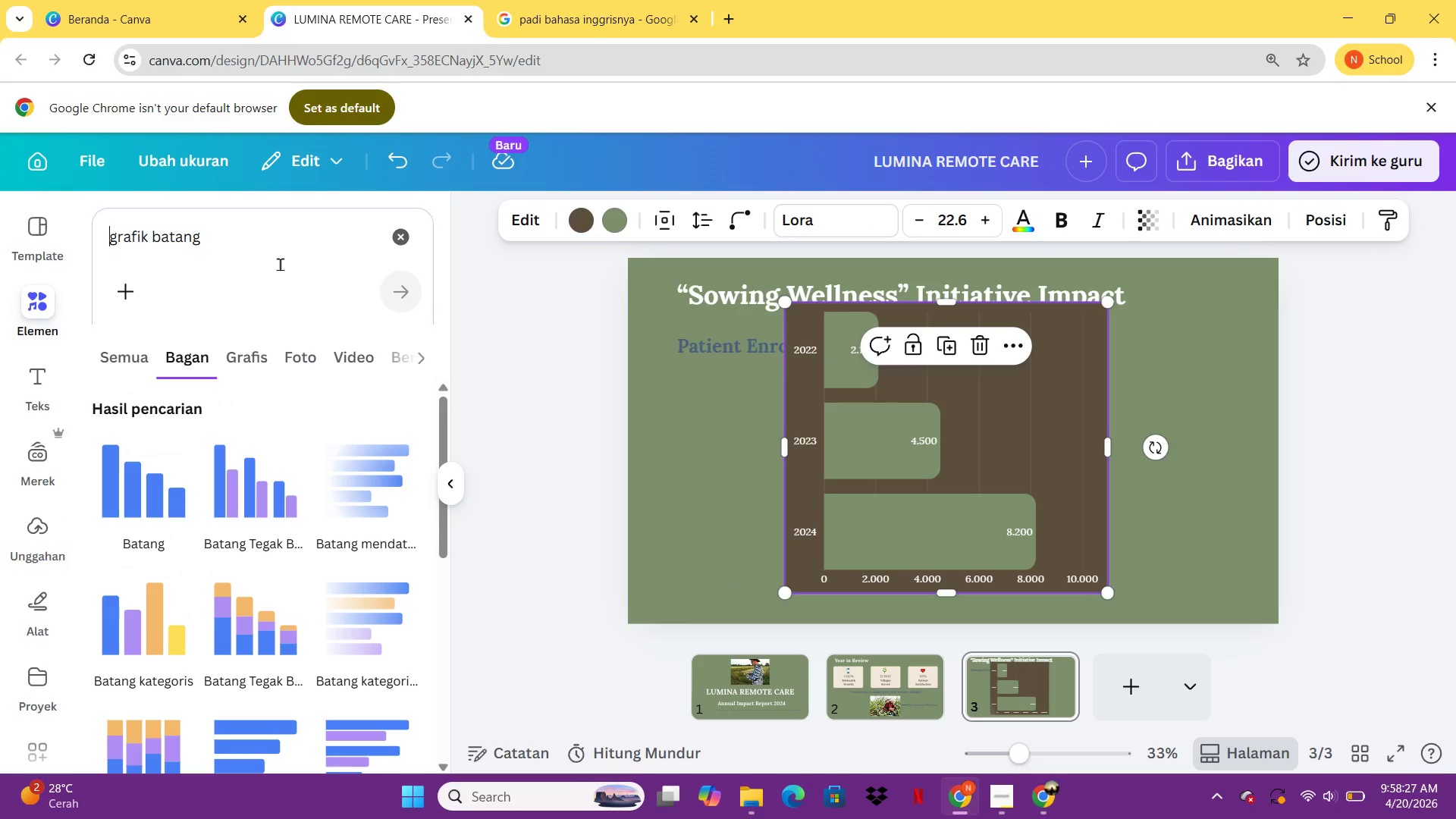 
key(Control+A)
 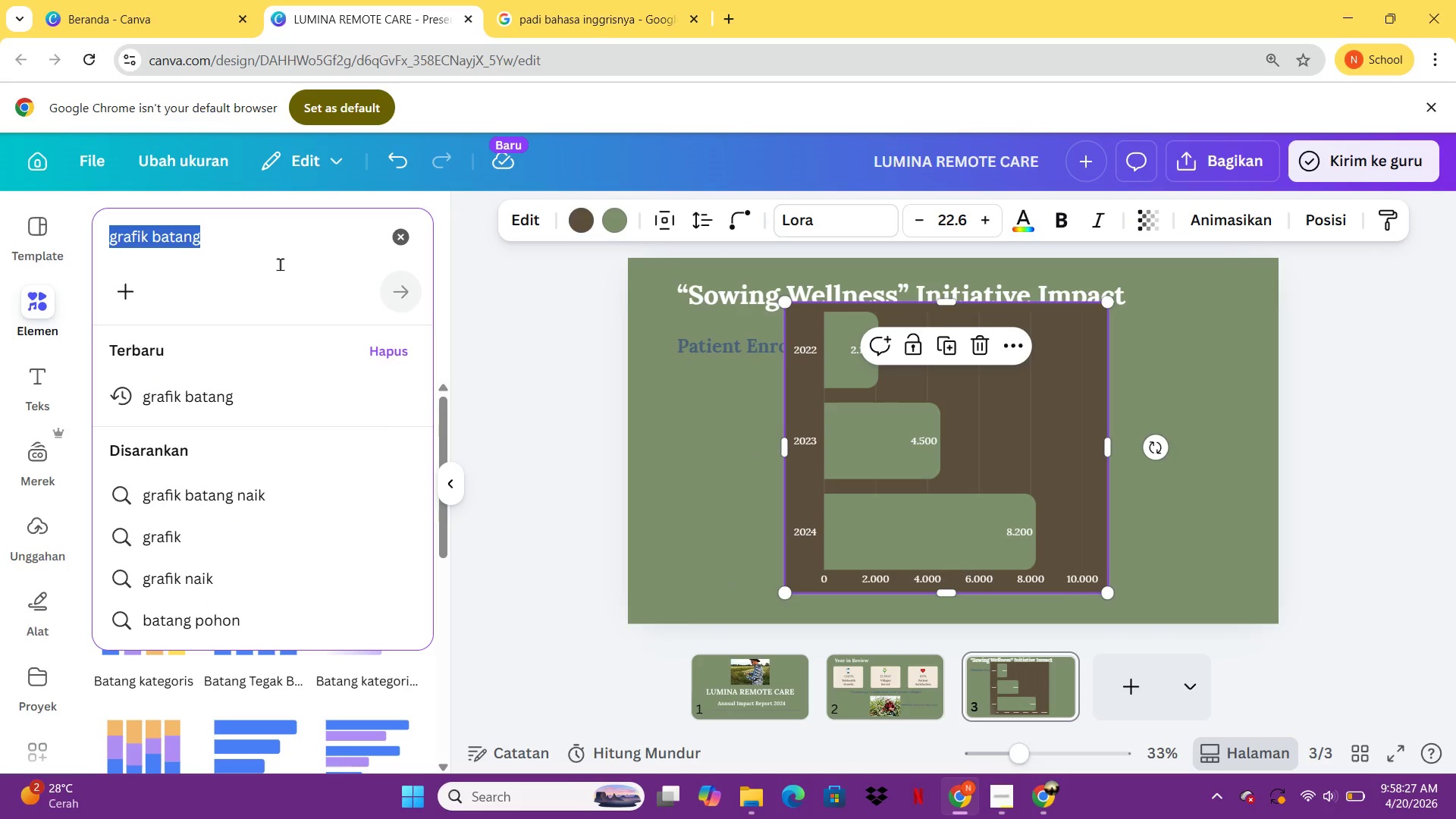 
type(farmer y)
key(Backspace)
type(using tablet f)
key(Backspace)
type(rice field)
 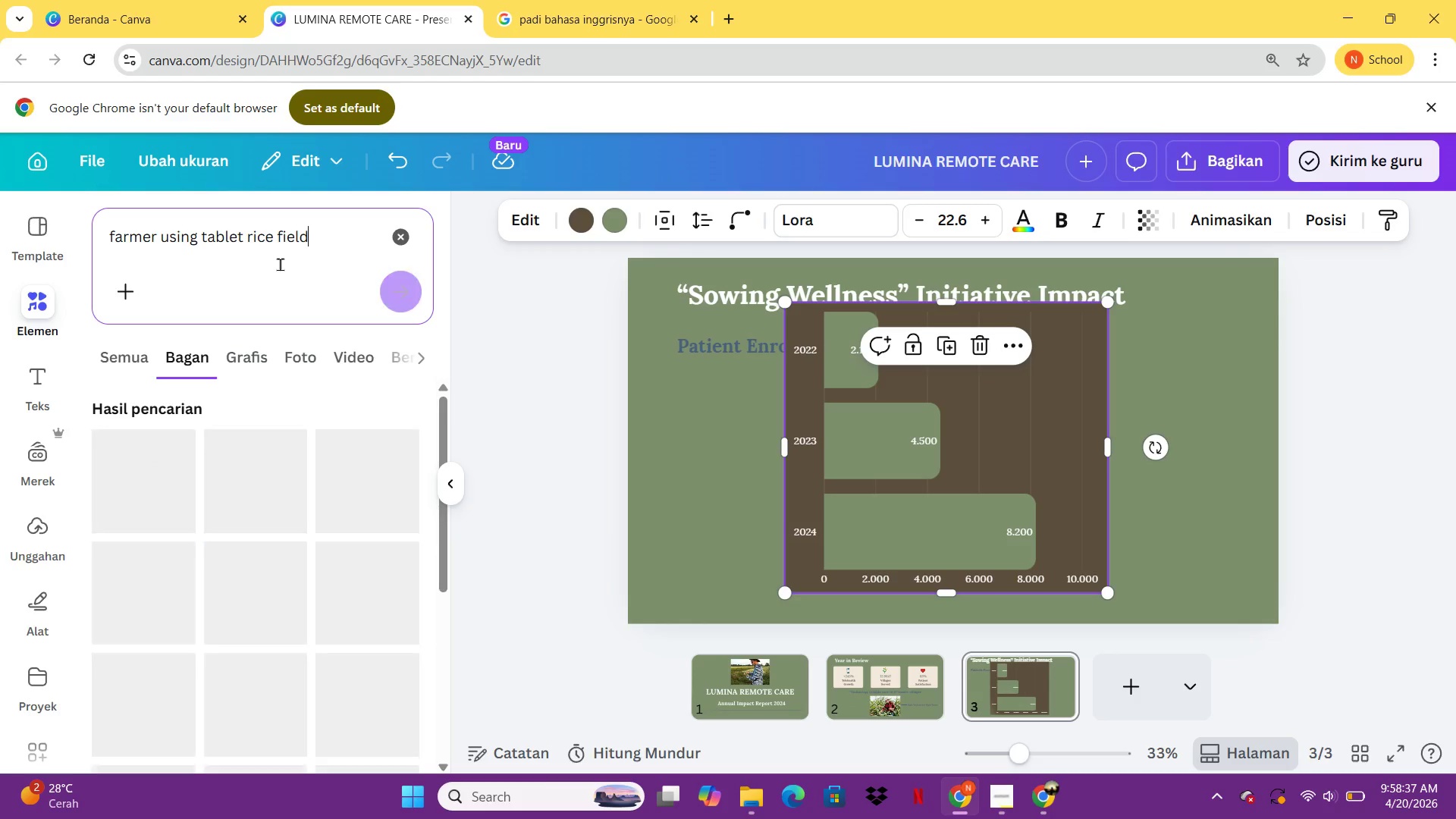 
key(Enter)
 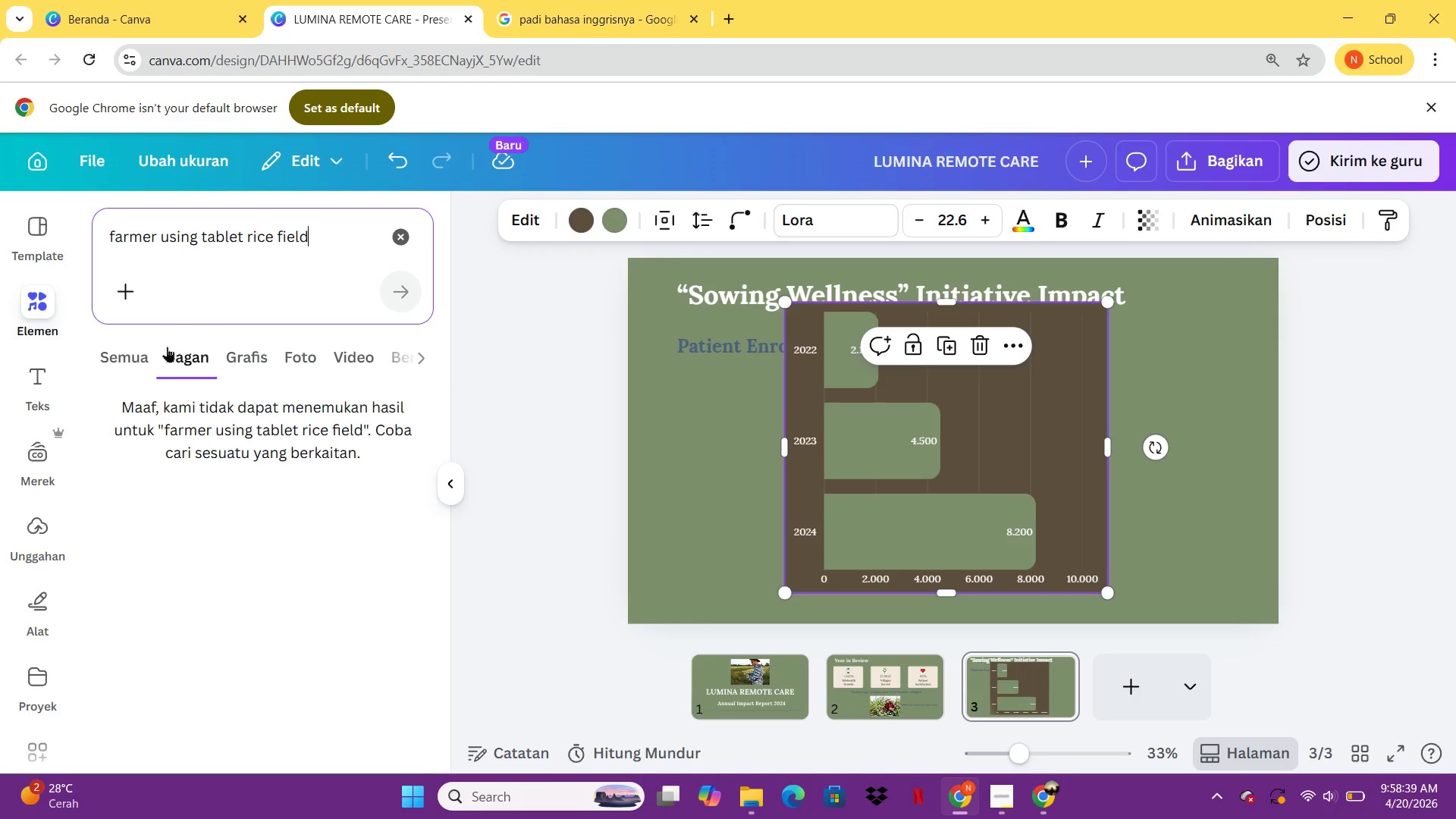 
left_click([127, 362])
 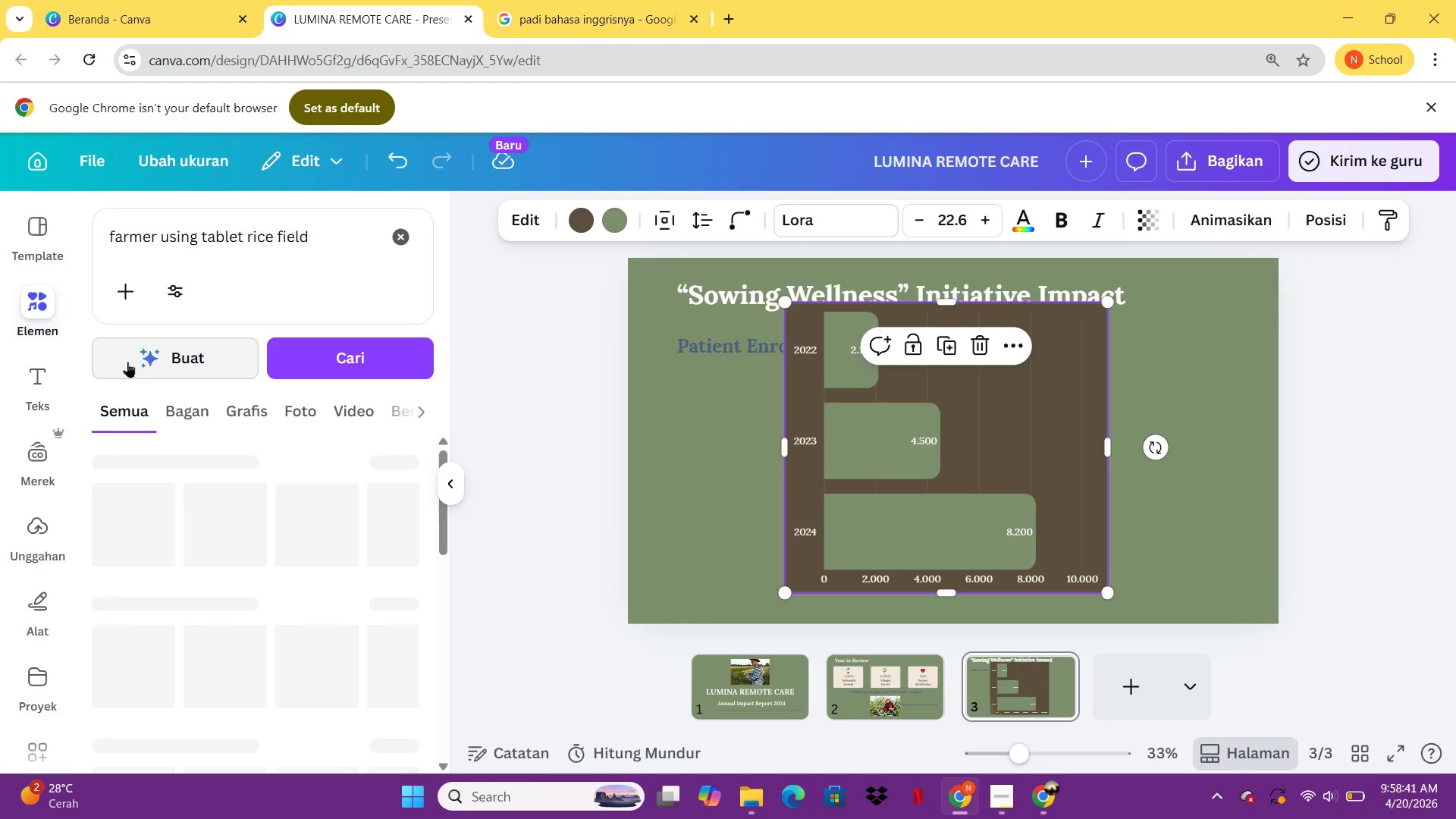 
mouse_move([354, 486])
 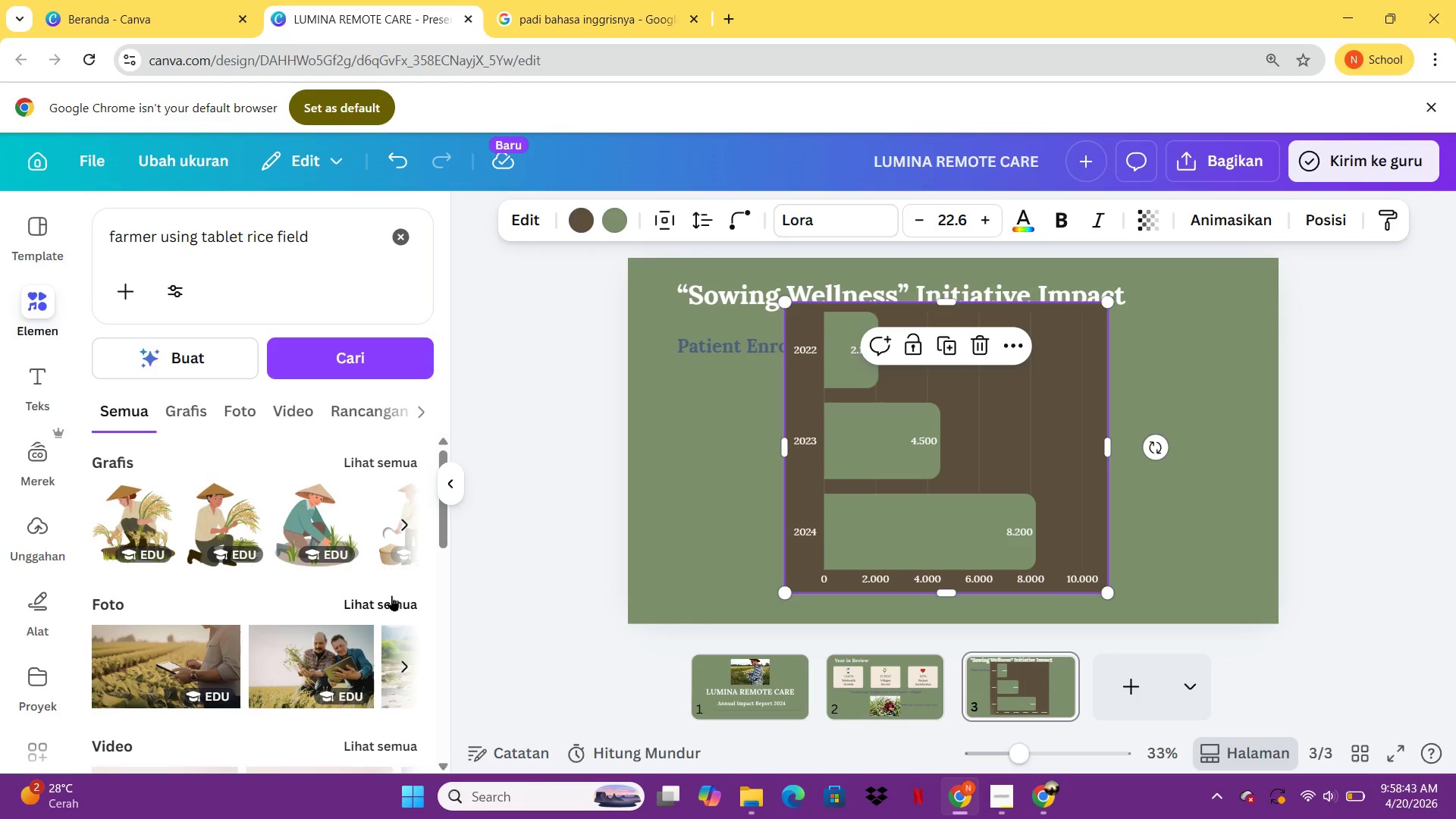 
left_click([391, 595])
 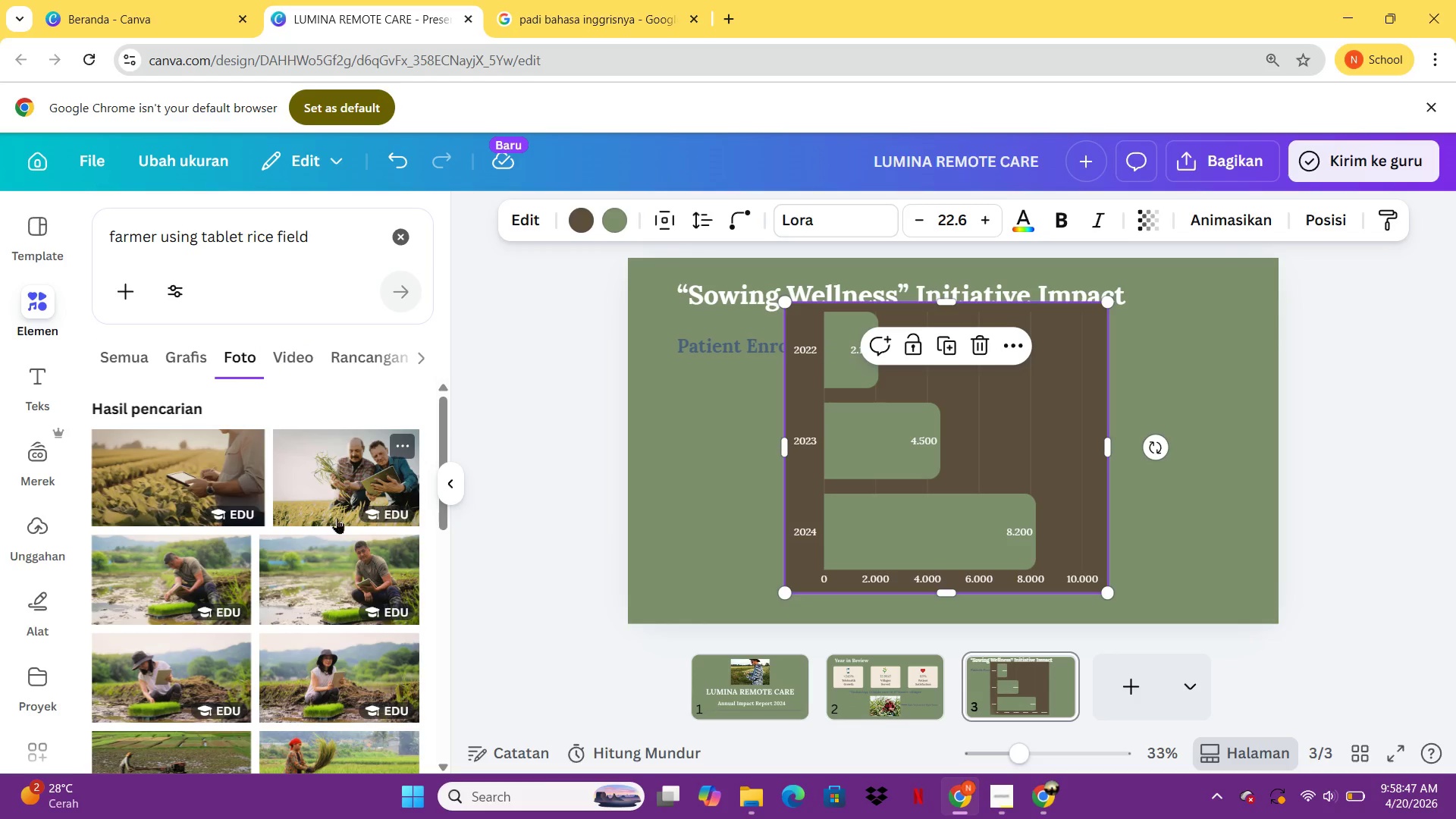 
wait(5.14)
 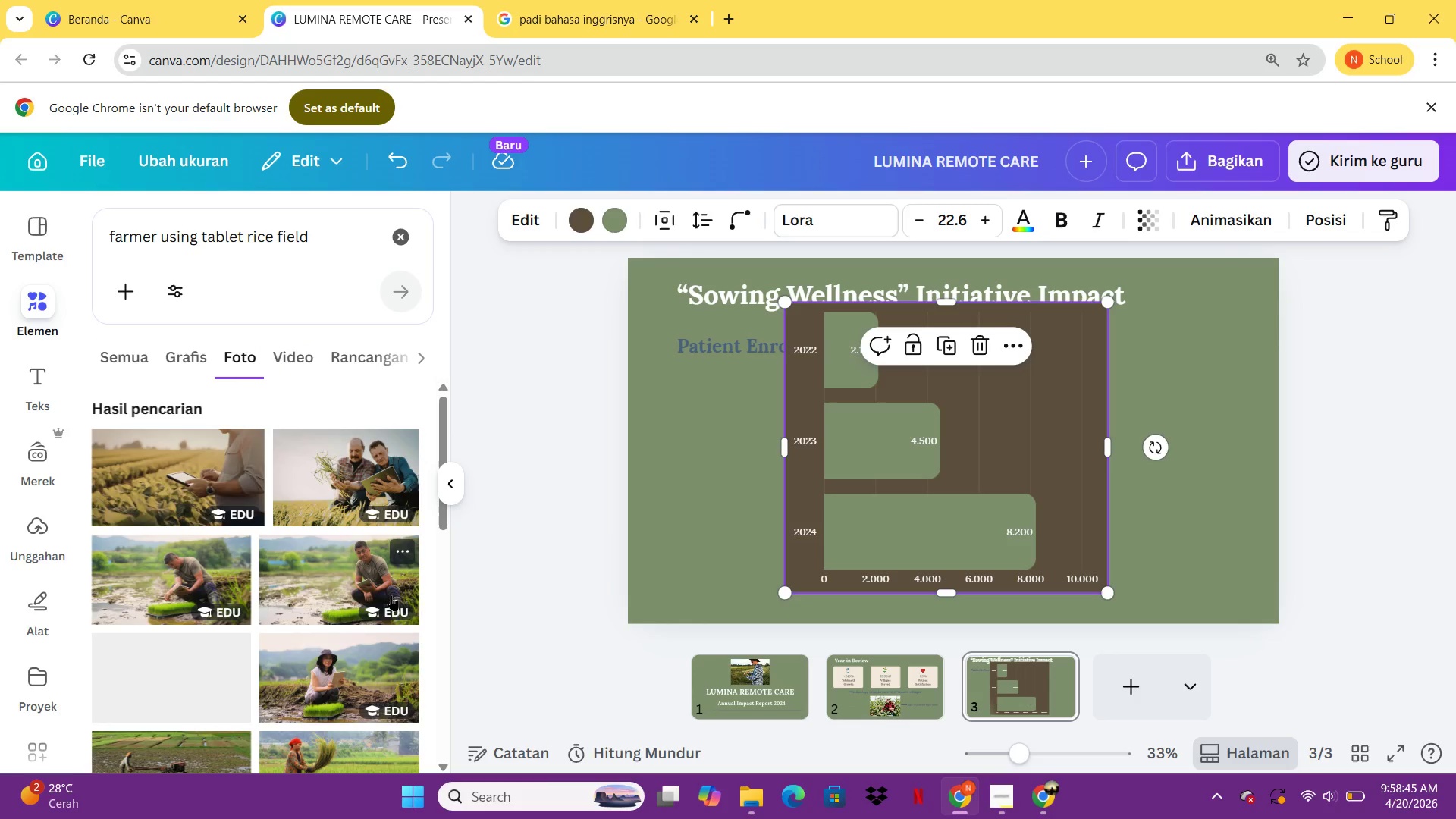 
left_click([334, 579])
 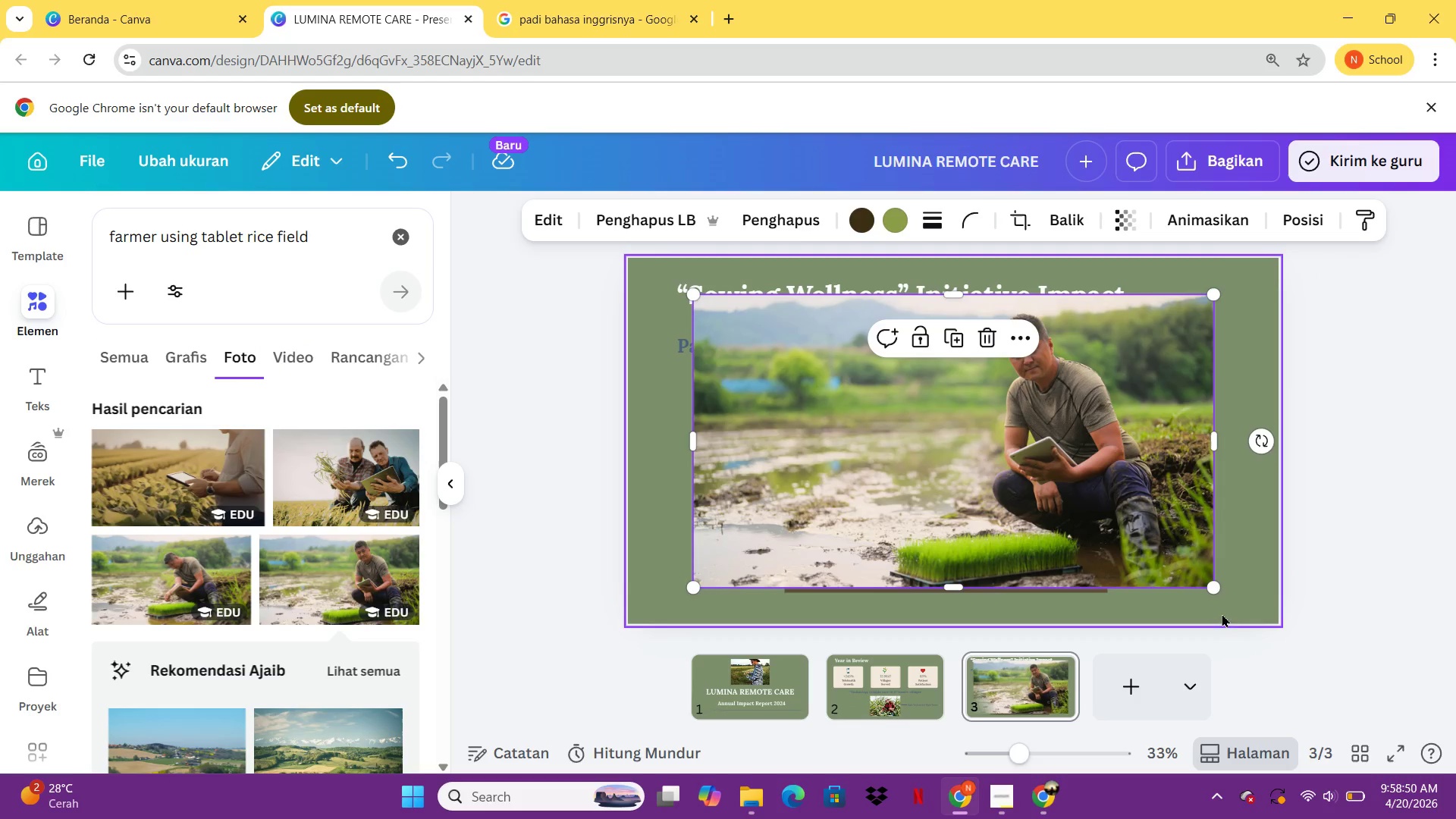 
left_click_drag(start_coordinate=[1219, 588], to_coordinate=[984, 451])
 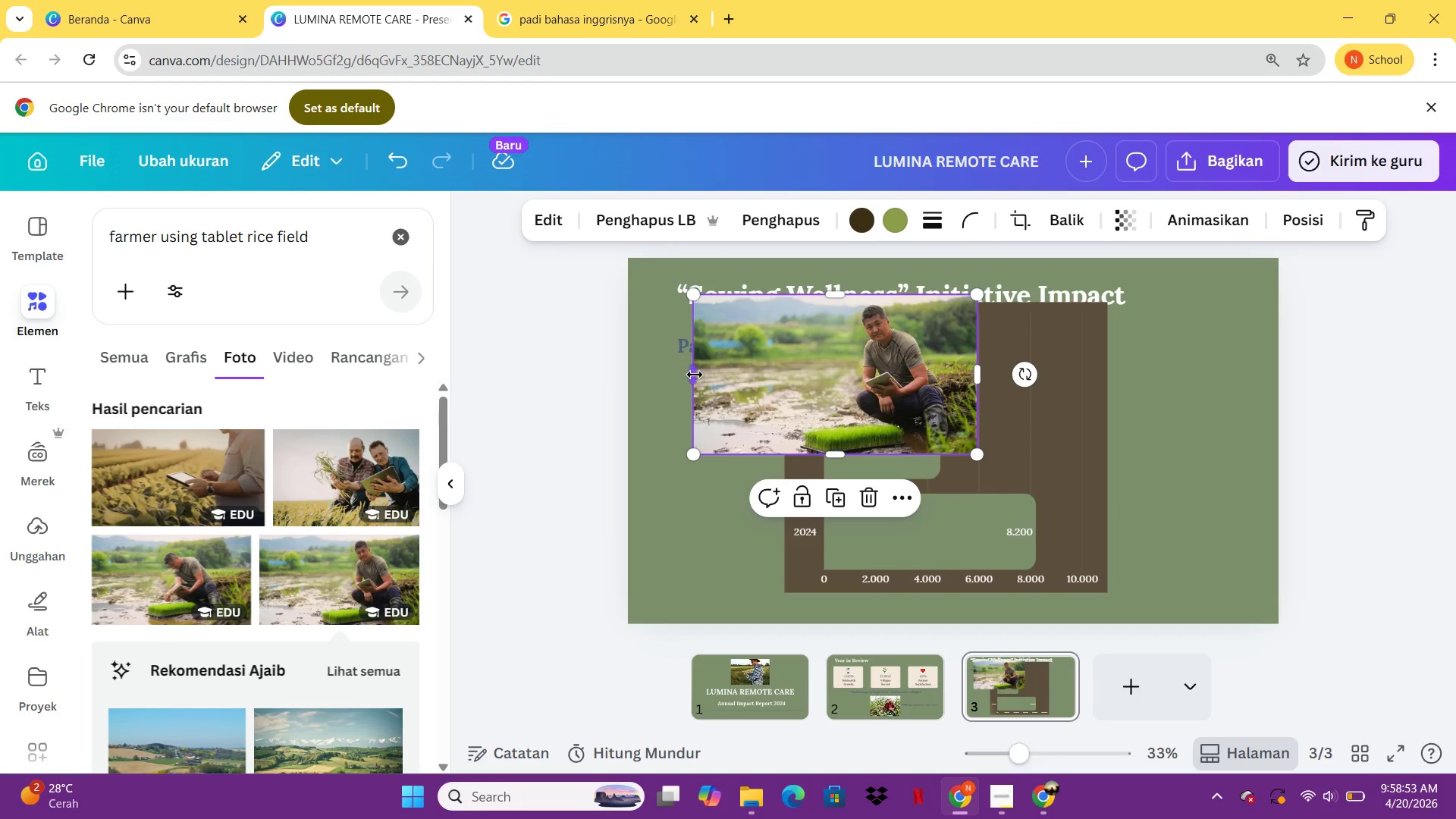 
left_click_drag(start_coordinate=[691, 375], to_coordinate=[752, 388])
 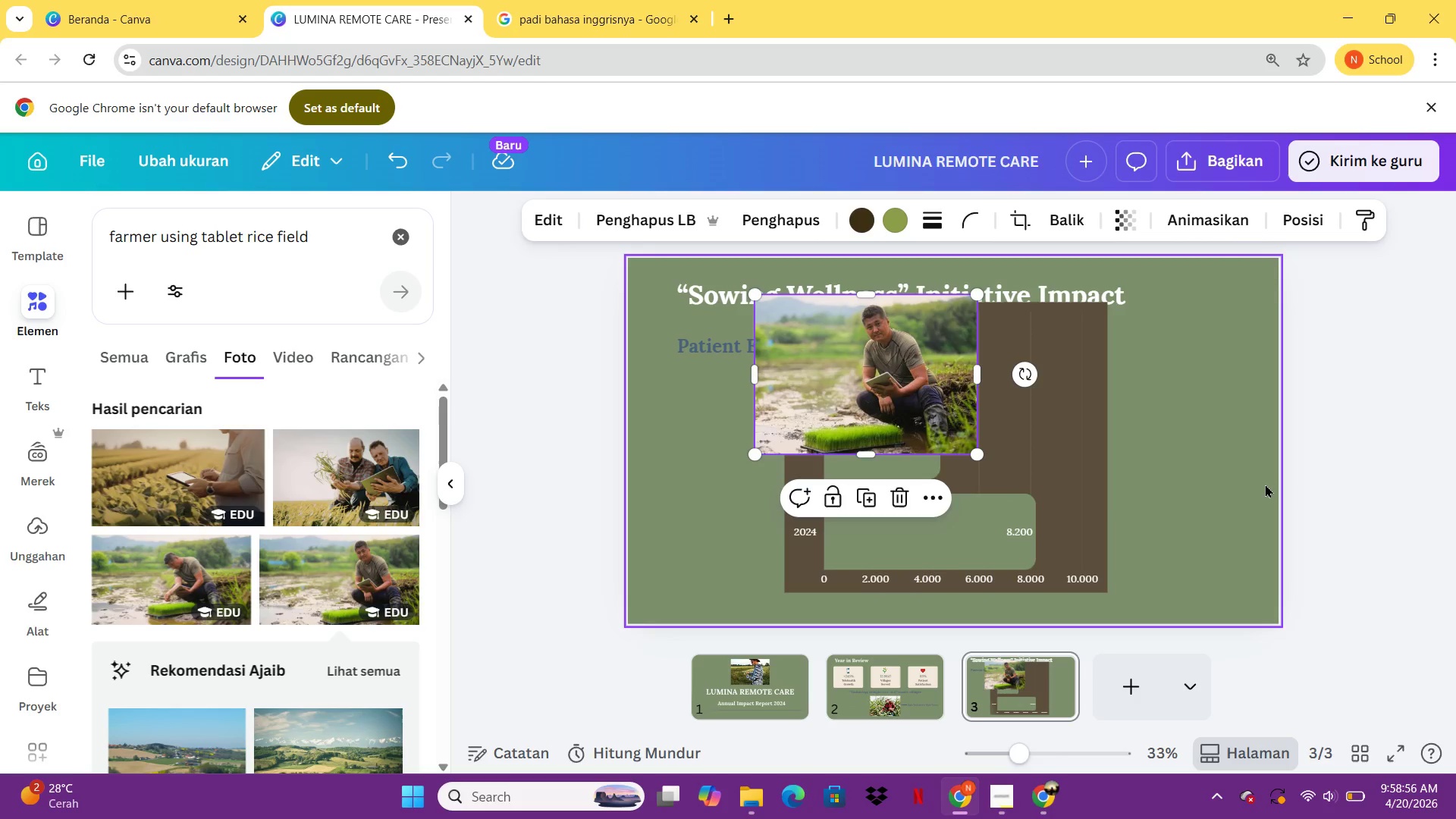 
left_click([1265, 484])
 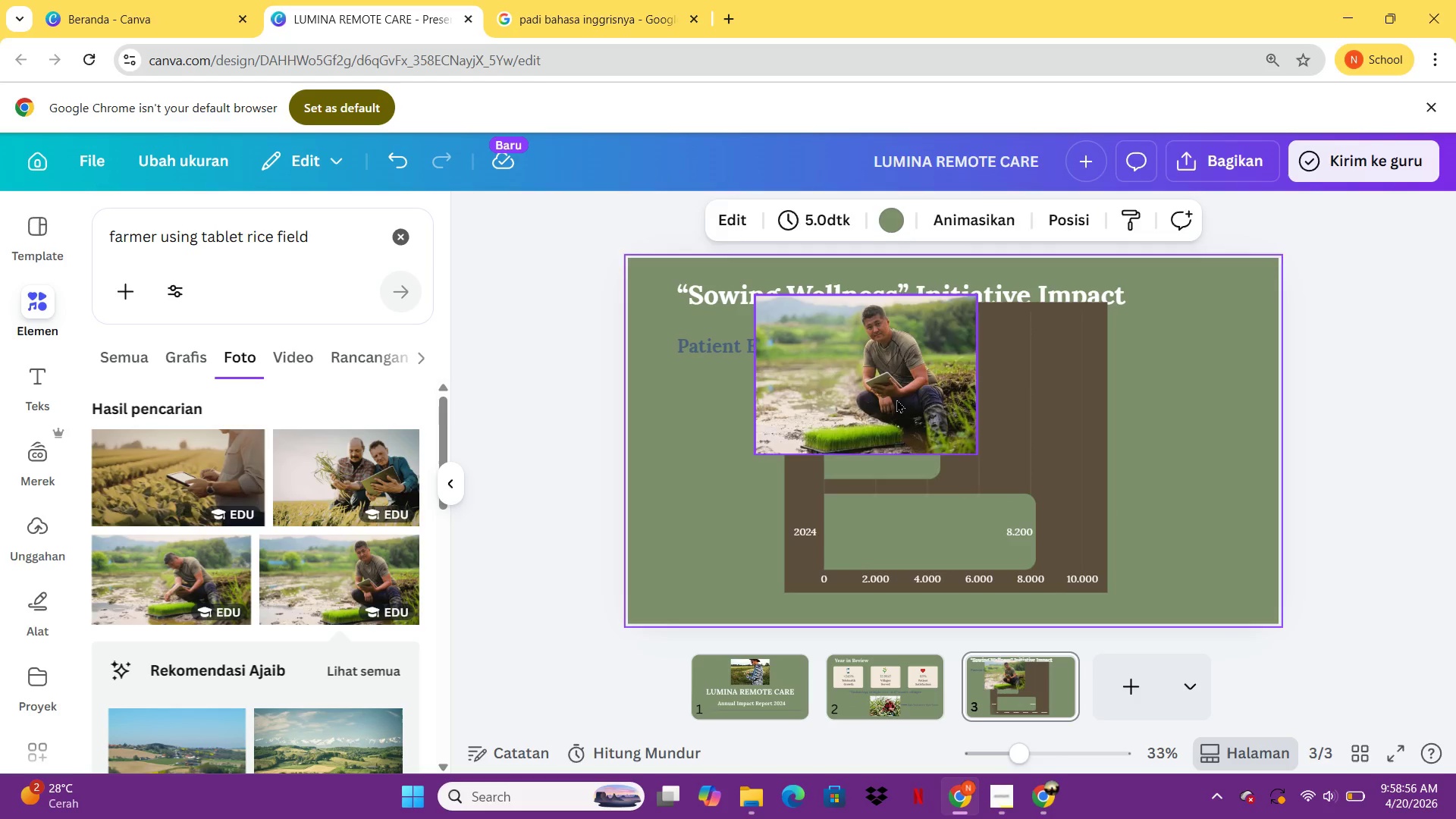 
left_click_drag(start_coordinate=[893, 398], to_coordinate=[1216, 546])
 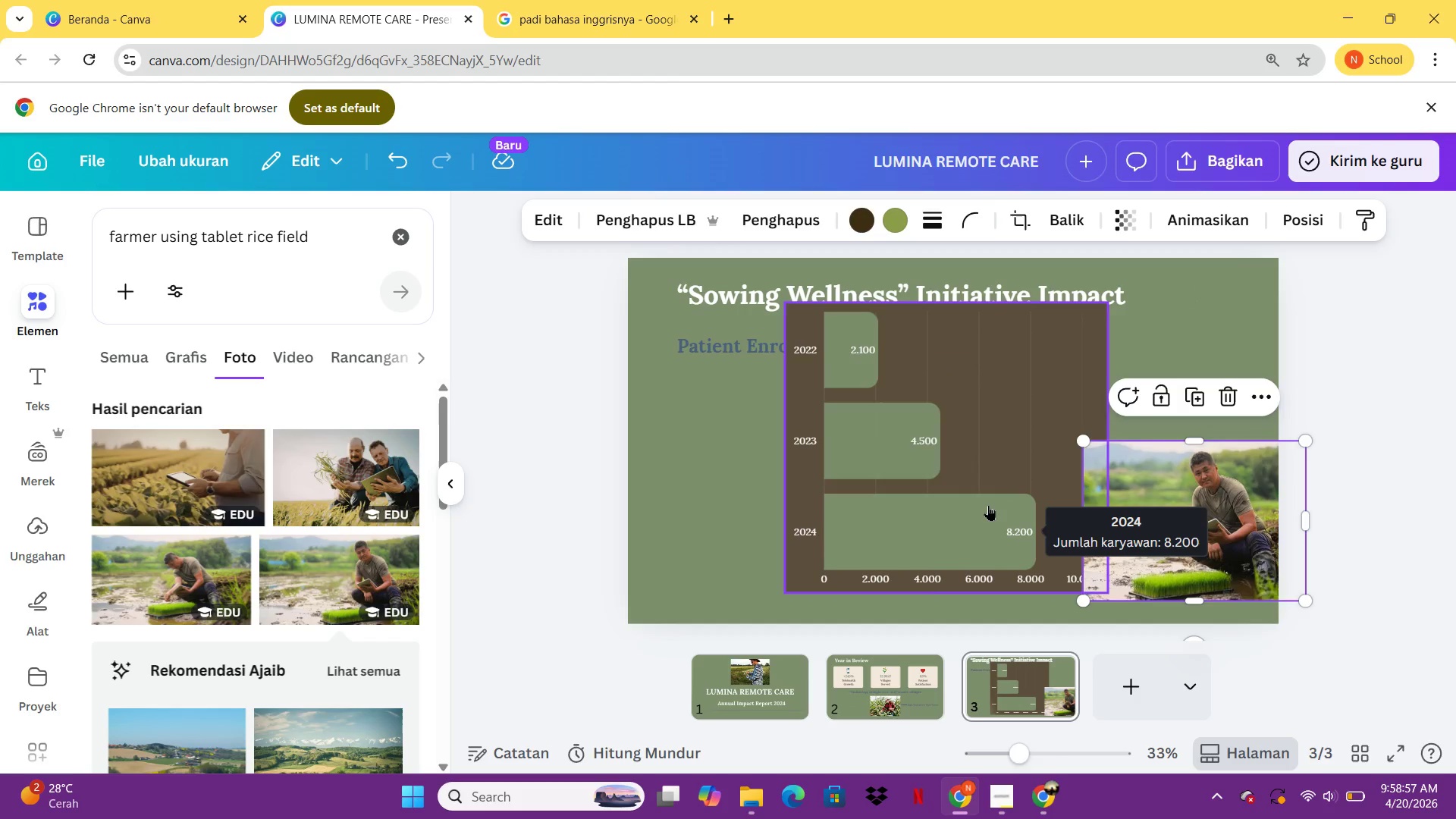 
left_click([988, 505])
 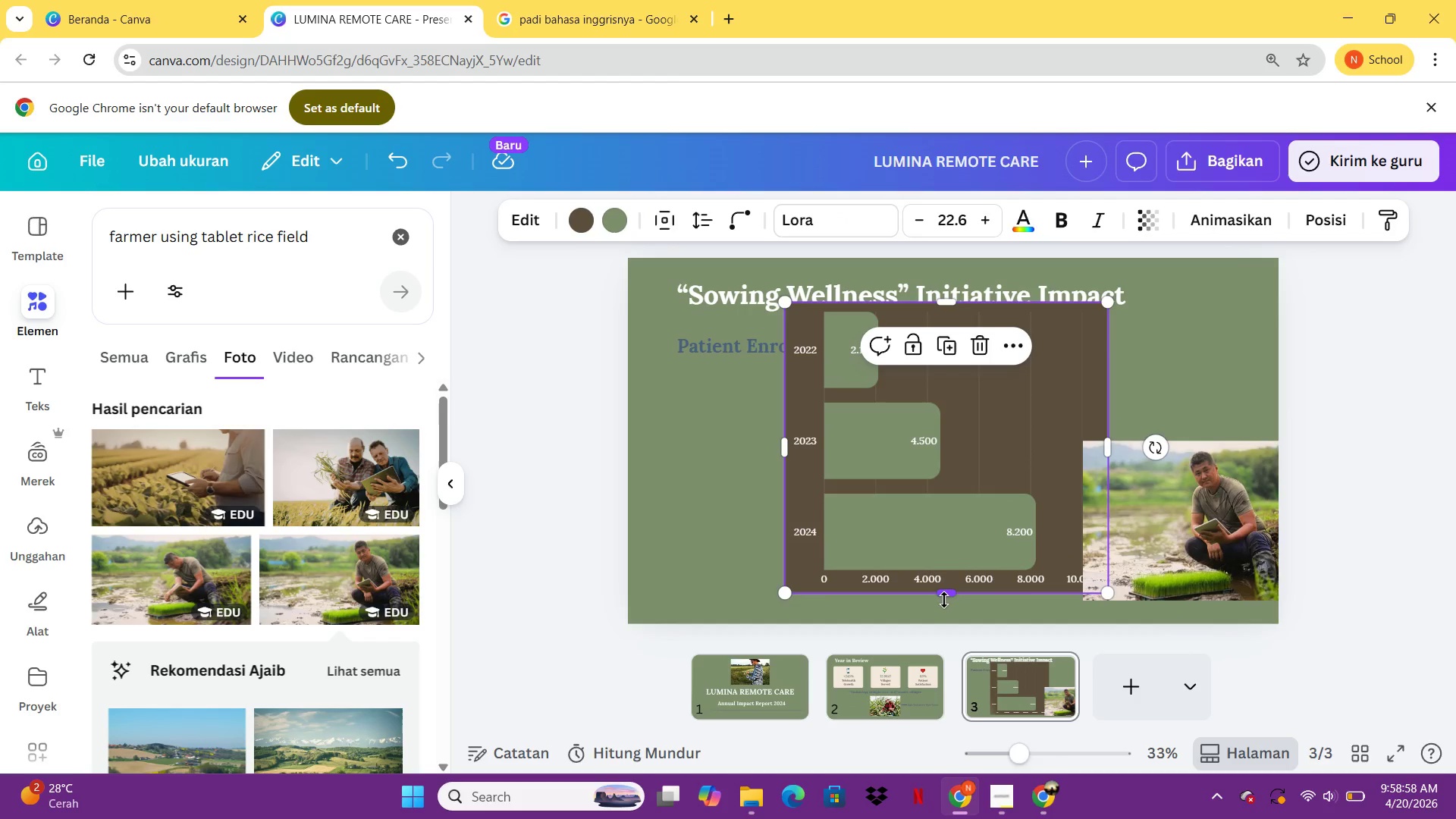 
left_click_drag(start_coordinate=[944, 600], to_coordinate=[929, 462])
 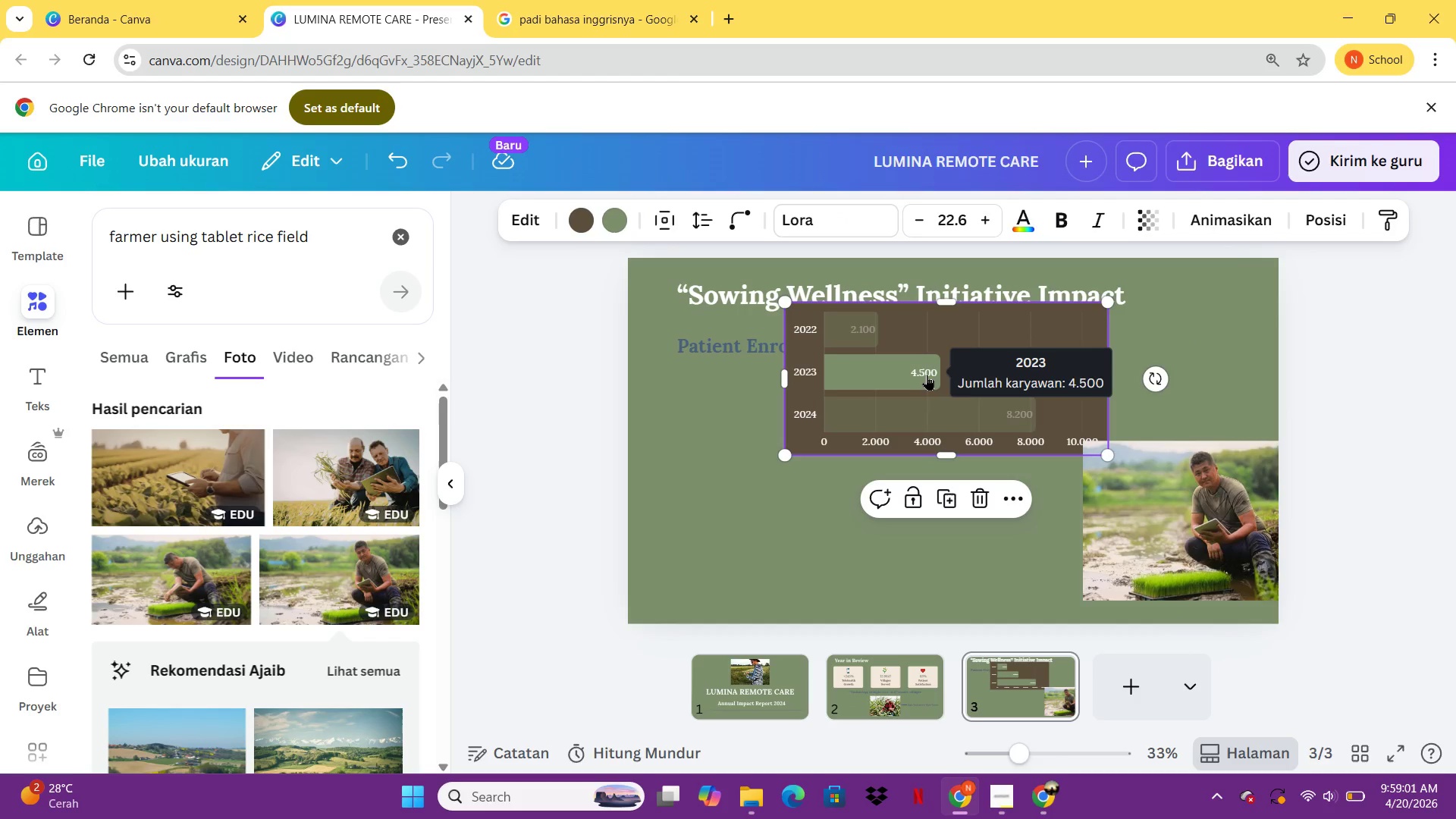 
left_click_drag(start_coordinate=[927, 375], to_coordinate=[928, 434])
 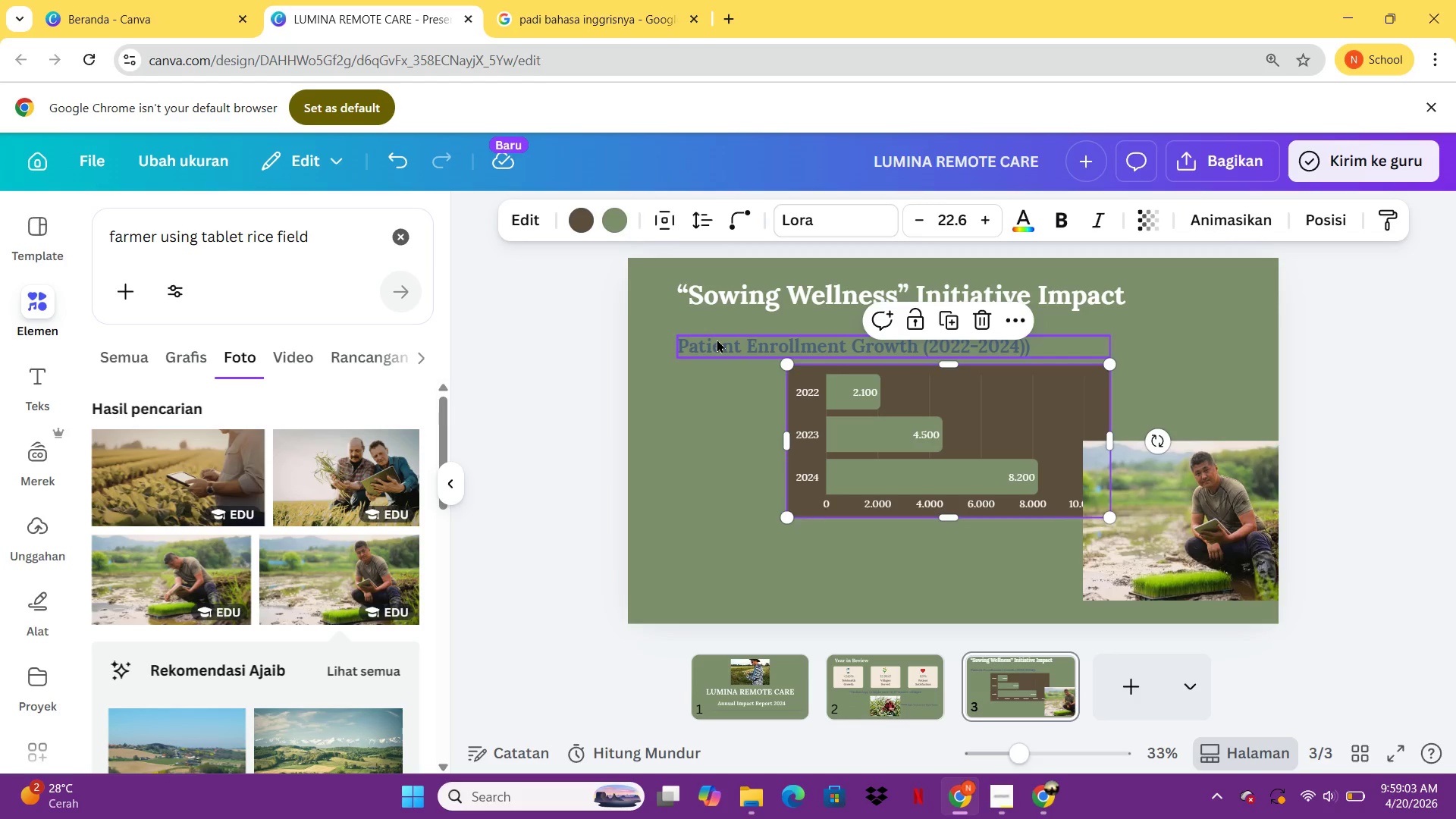 
left_click_drag(start_coordinate=[717, 339], to_coordinate=[715, 328])
 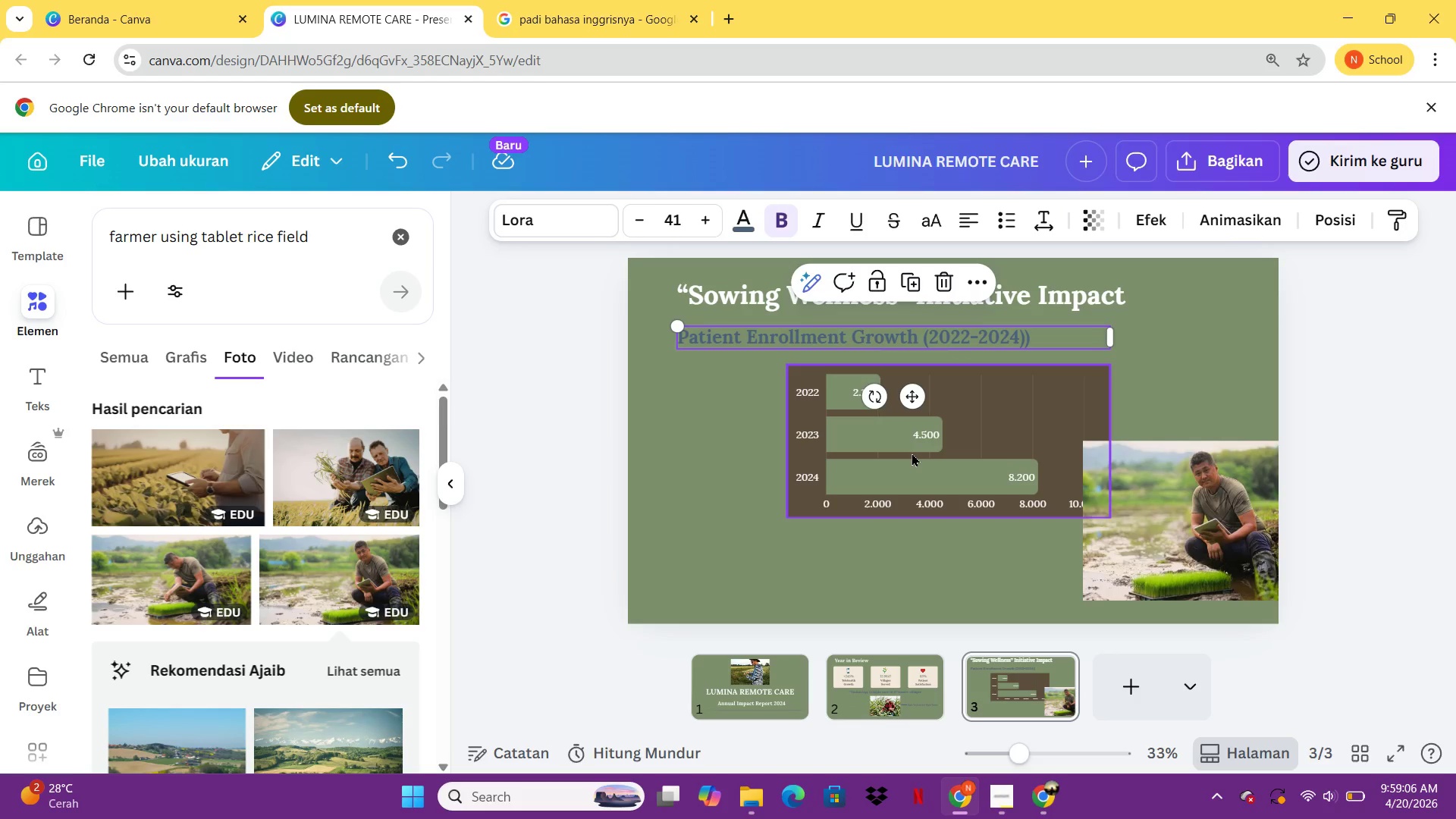 
hold_key(key=ArrowUp, duration=1.09)
 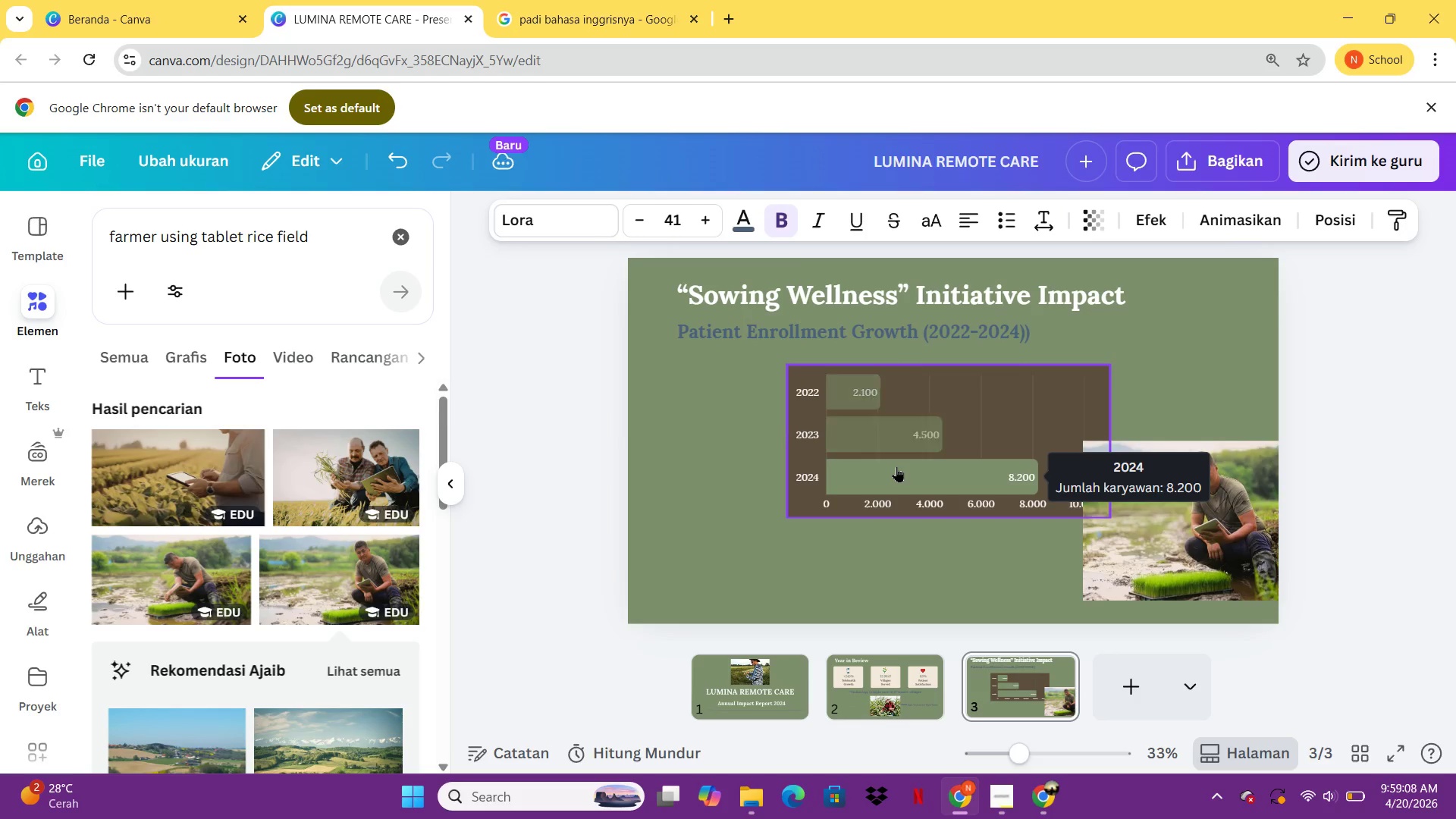 
left_click_drag(start_coordinate=[896, 466], to_coordinate=[892, 457])
 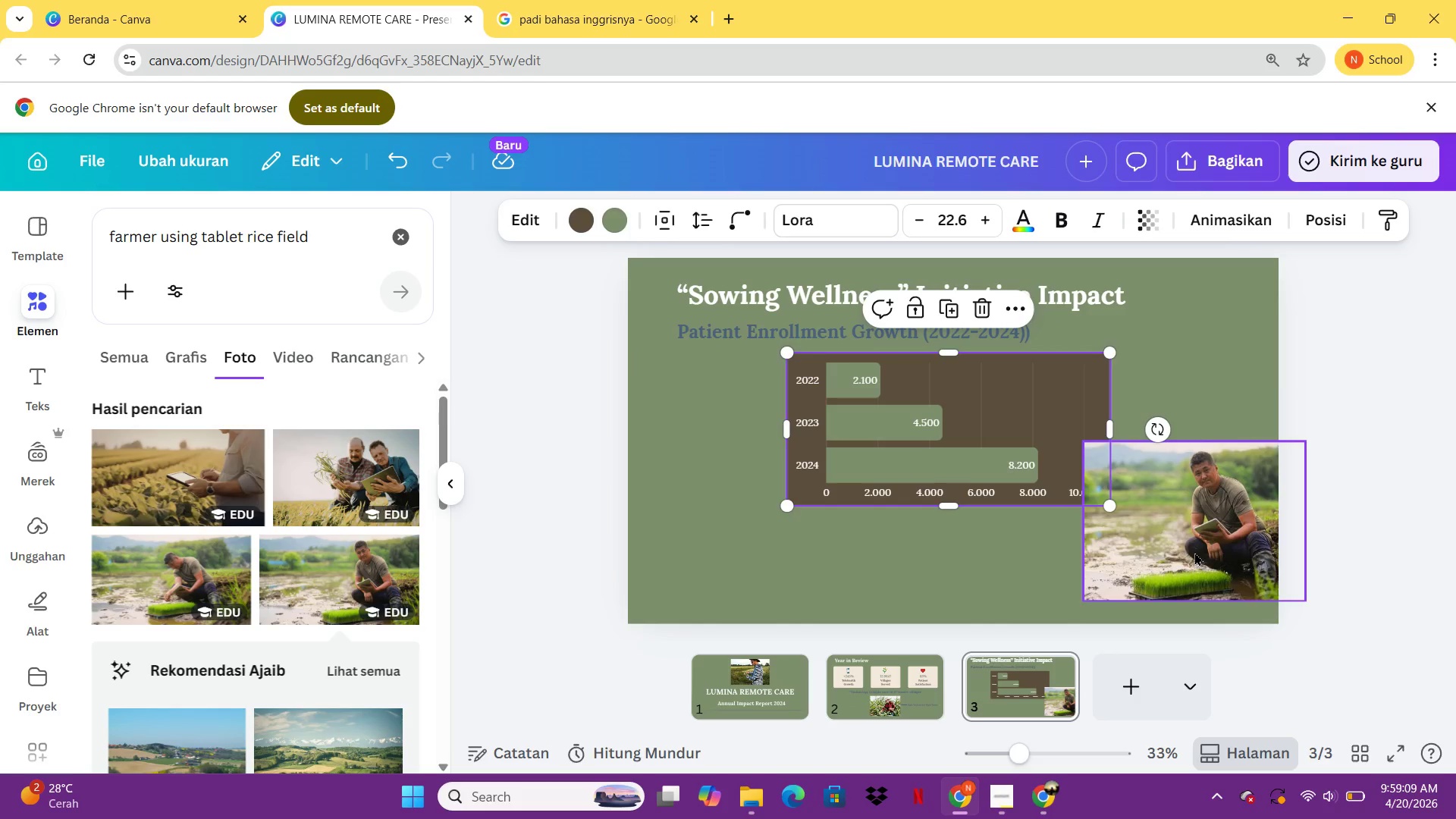 
left_click_drag(start_coordinate=[1194, 552], to_coordinate=[949, 563])
 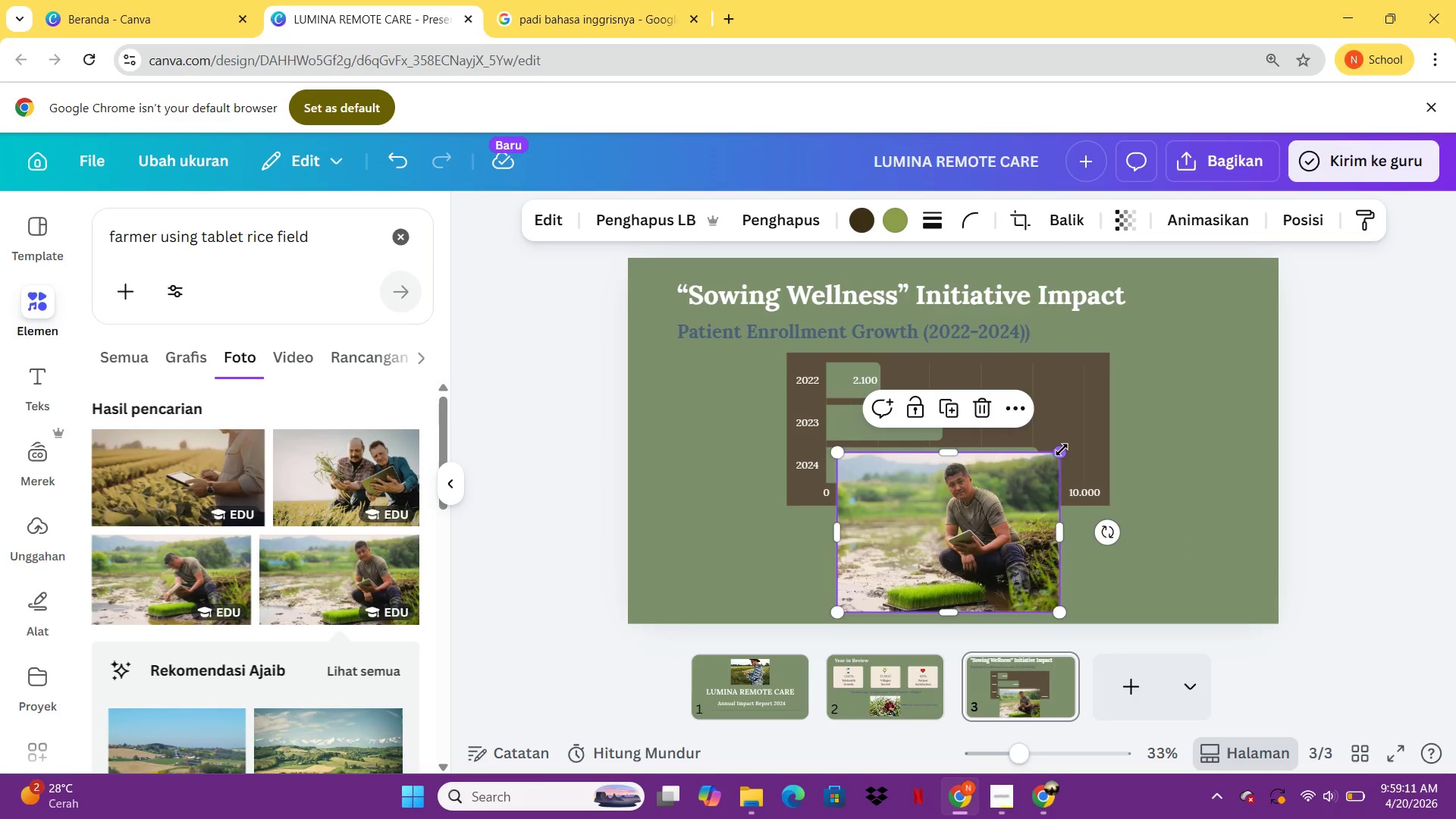 
left_click_drag(start_coordinate=[1062, 451], to_coordinate=[1008, 538])
 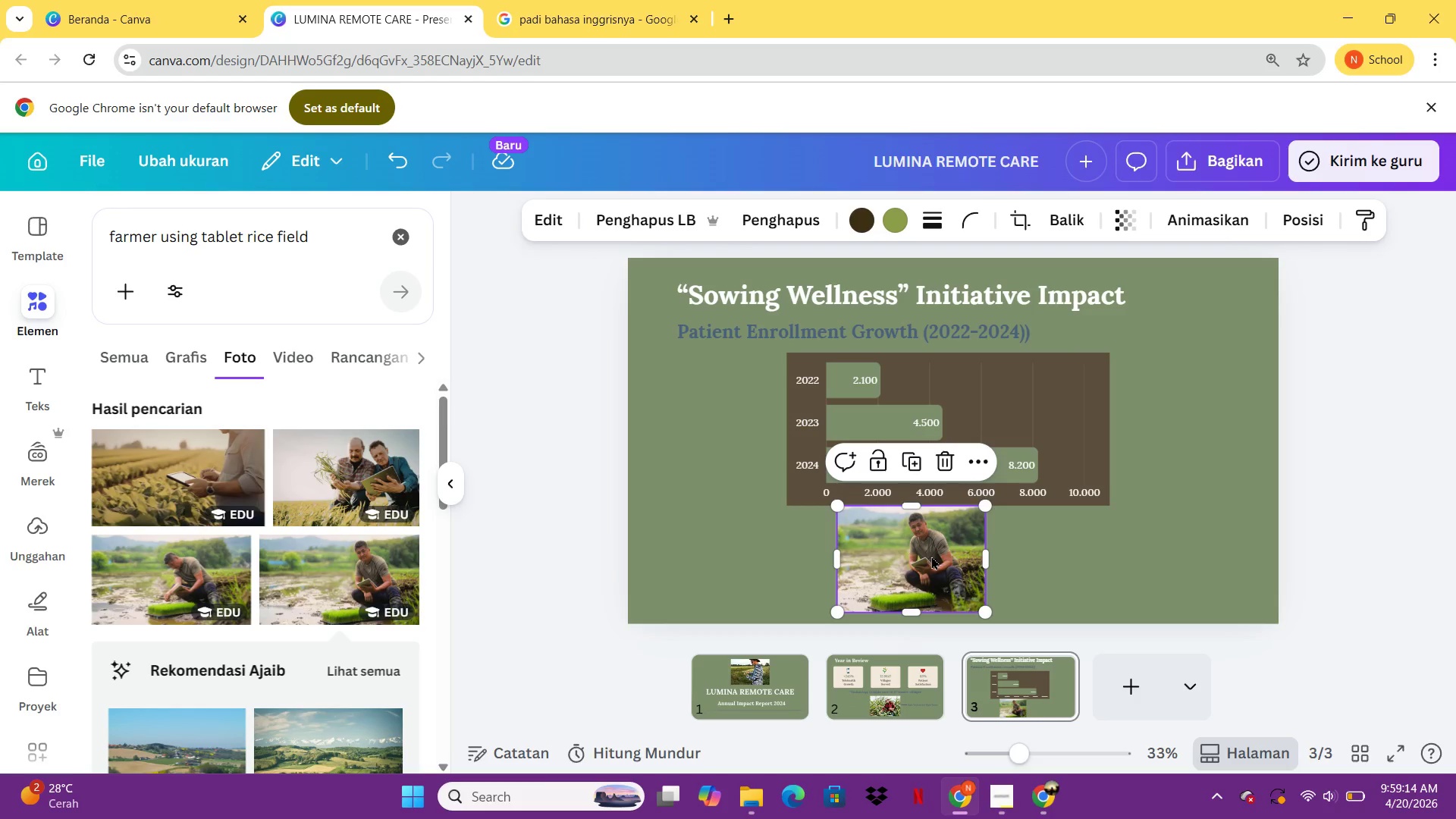 
left_click_drag(start_coordinate=[931, 556], to_coordinate=[969, 561])
 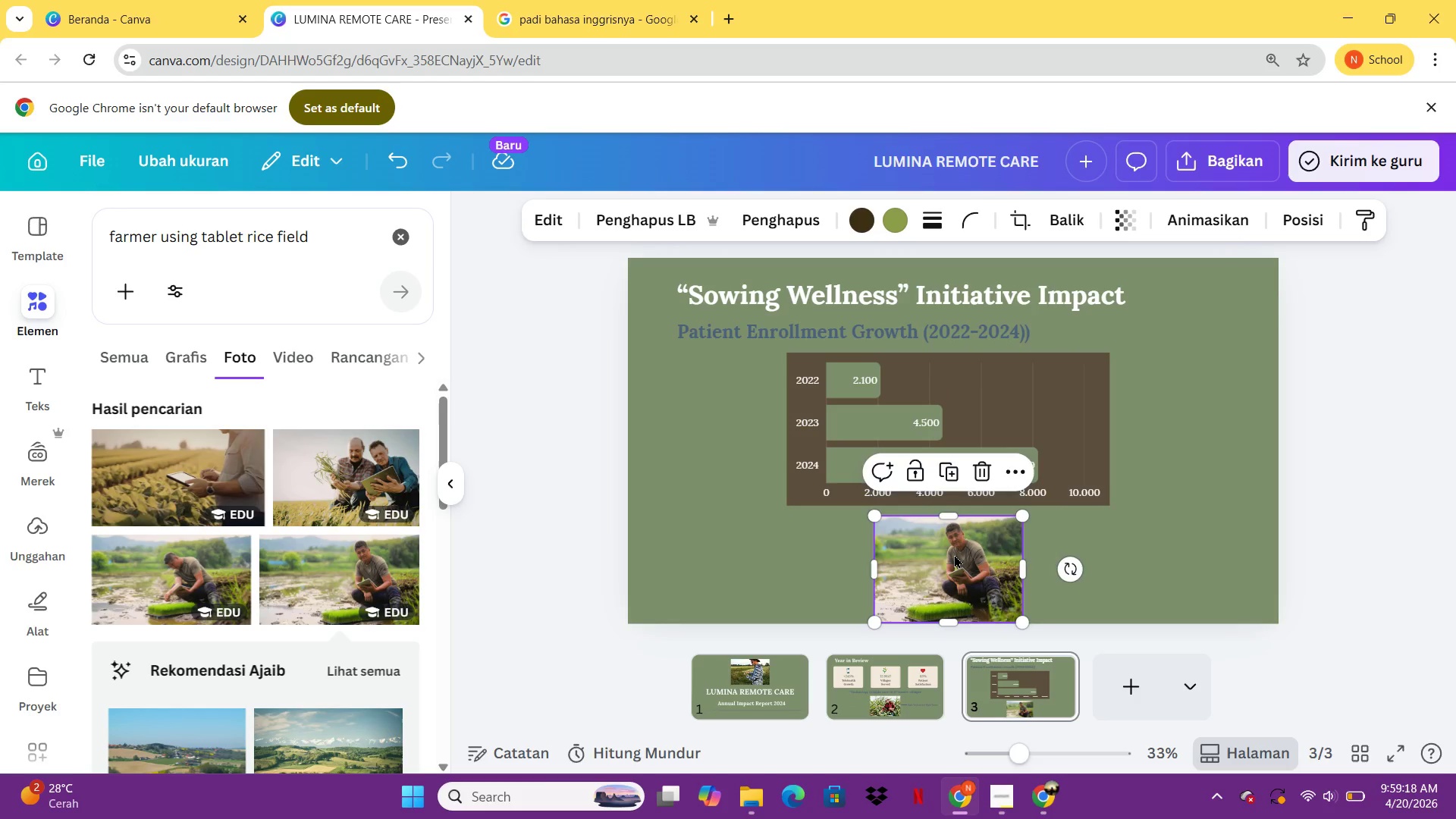 
hold_key(key=ArrowUp, duration=1.03)
 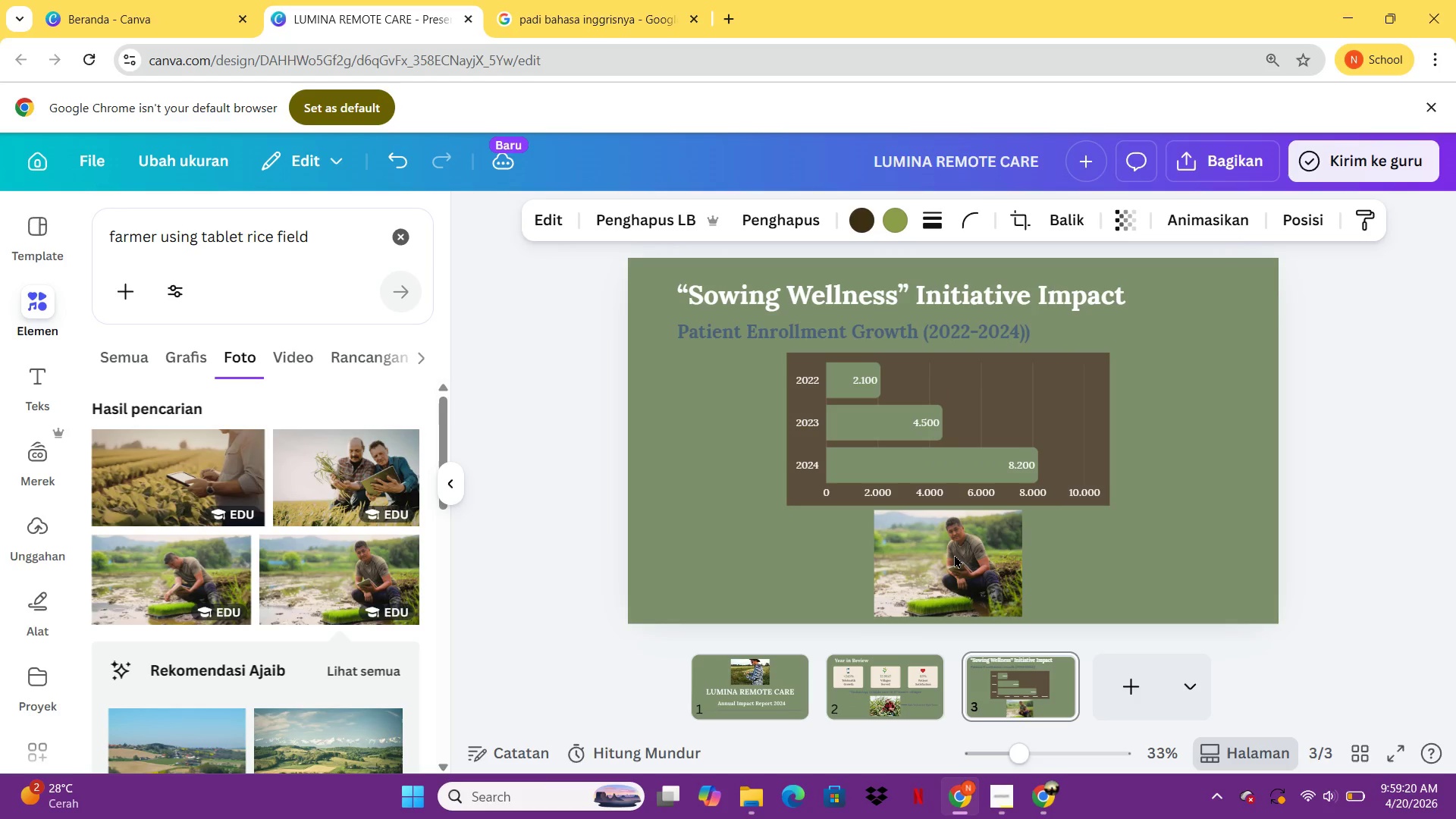 
hold_key(key=ArrowUp, duration=0.31)
 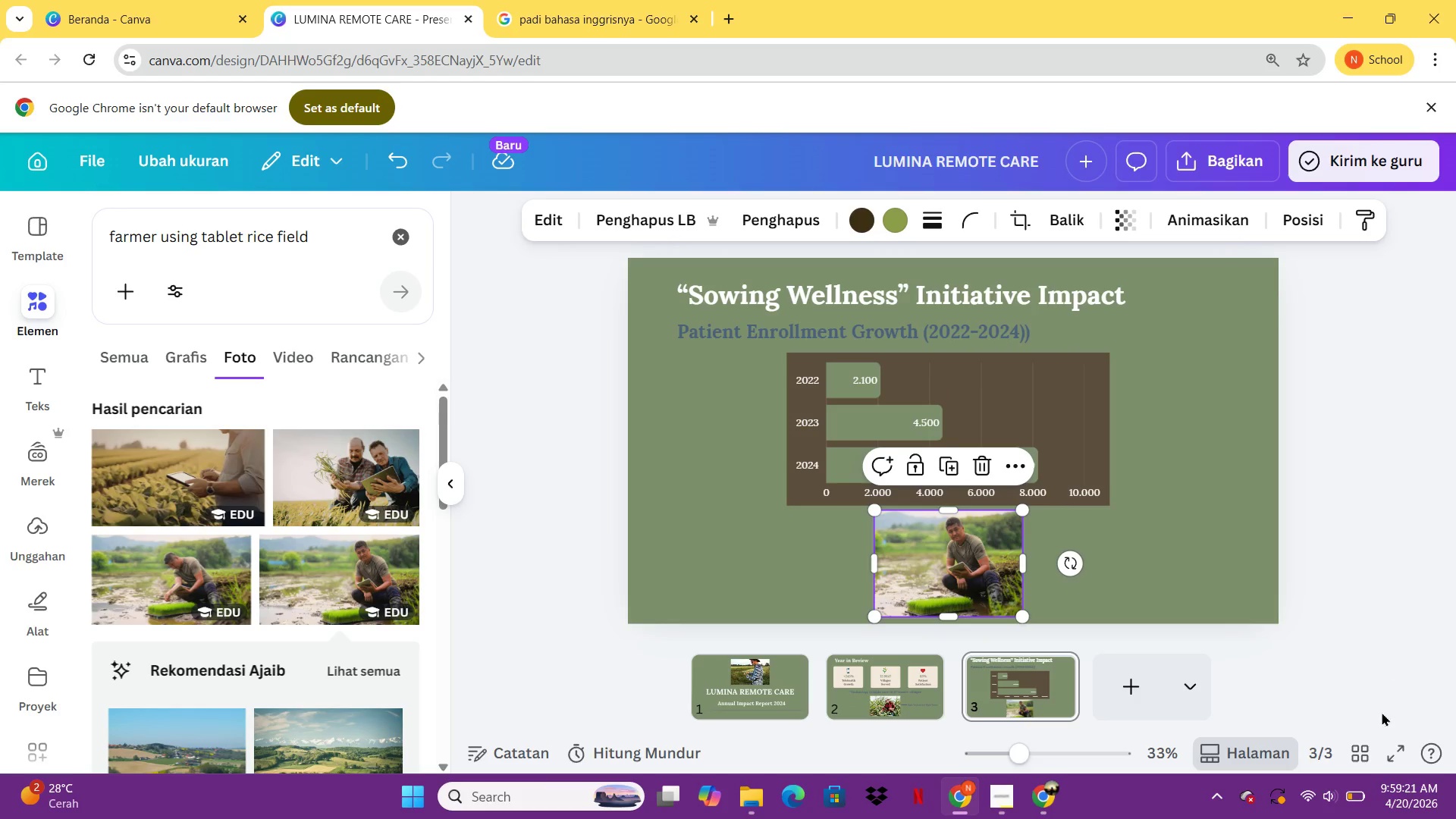 
left_click([1392, 746])
 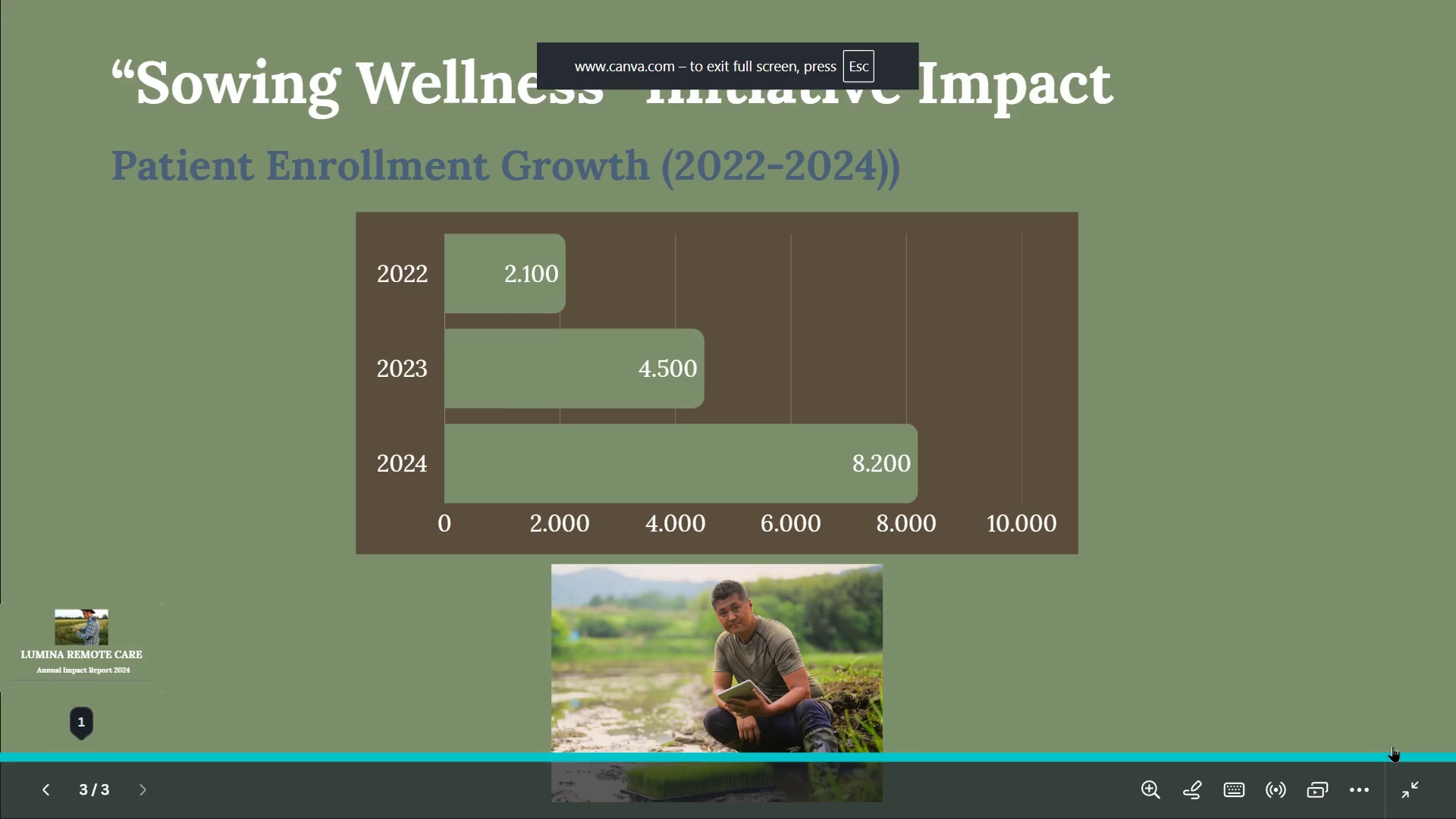 
key(Escape)
 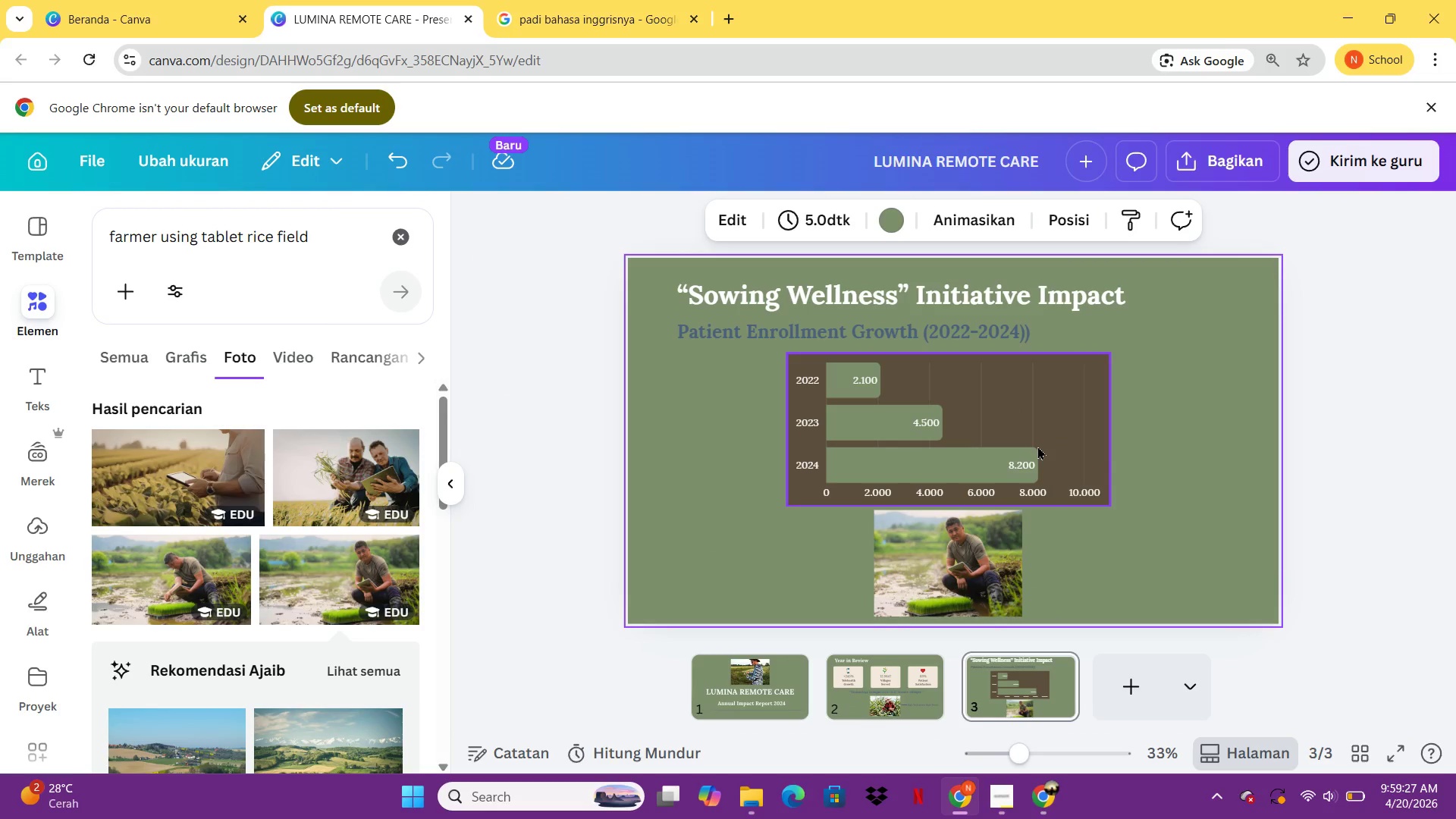 
left_click_drag(start_coordinate=[977, 455], to_coordinate=[865, 469])
 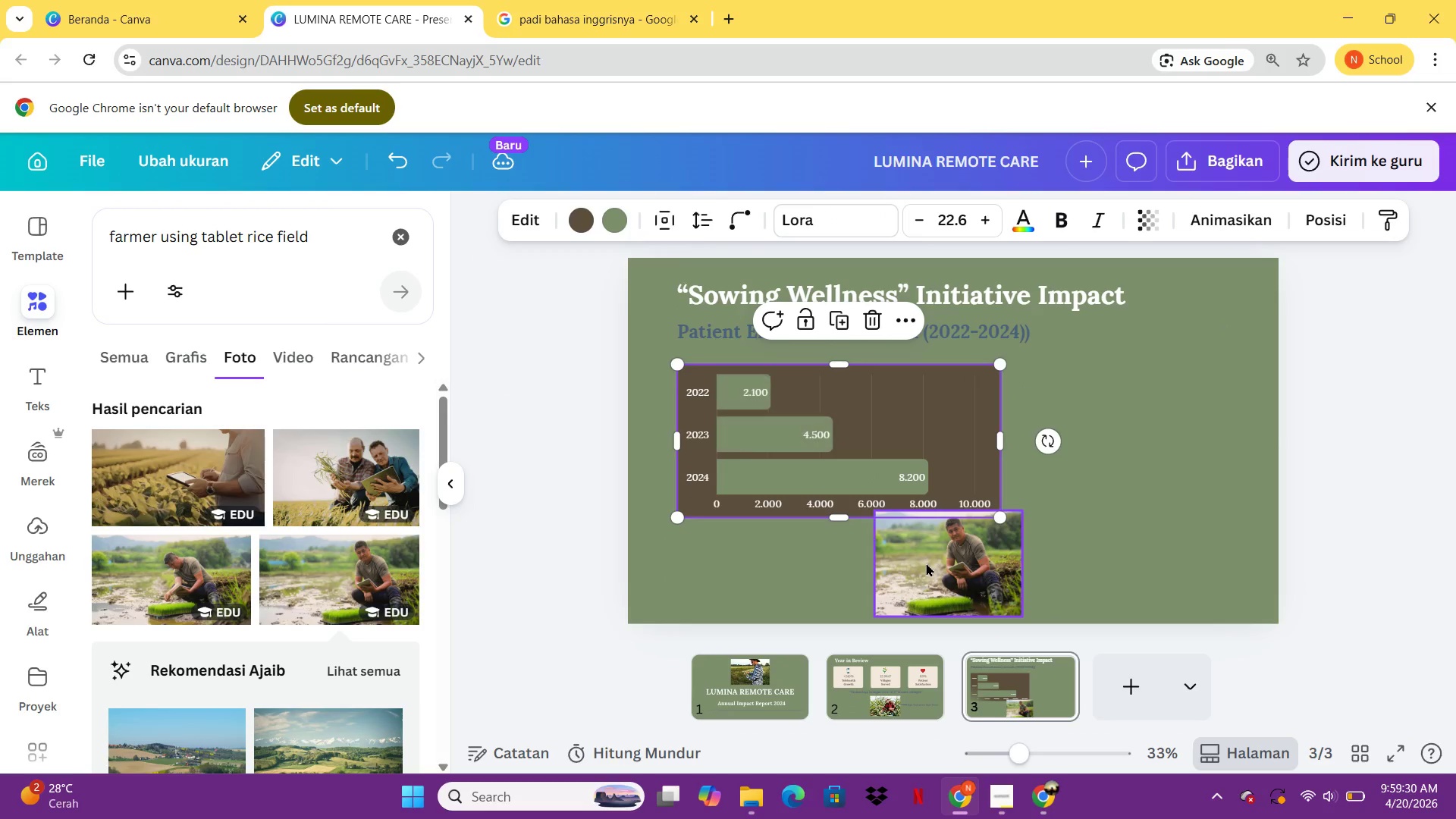 
left_click_drag(start_coordinate=[926, 566], to_coordinate=[1083, 429])
 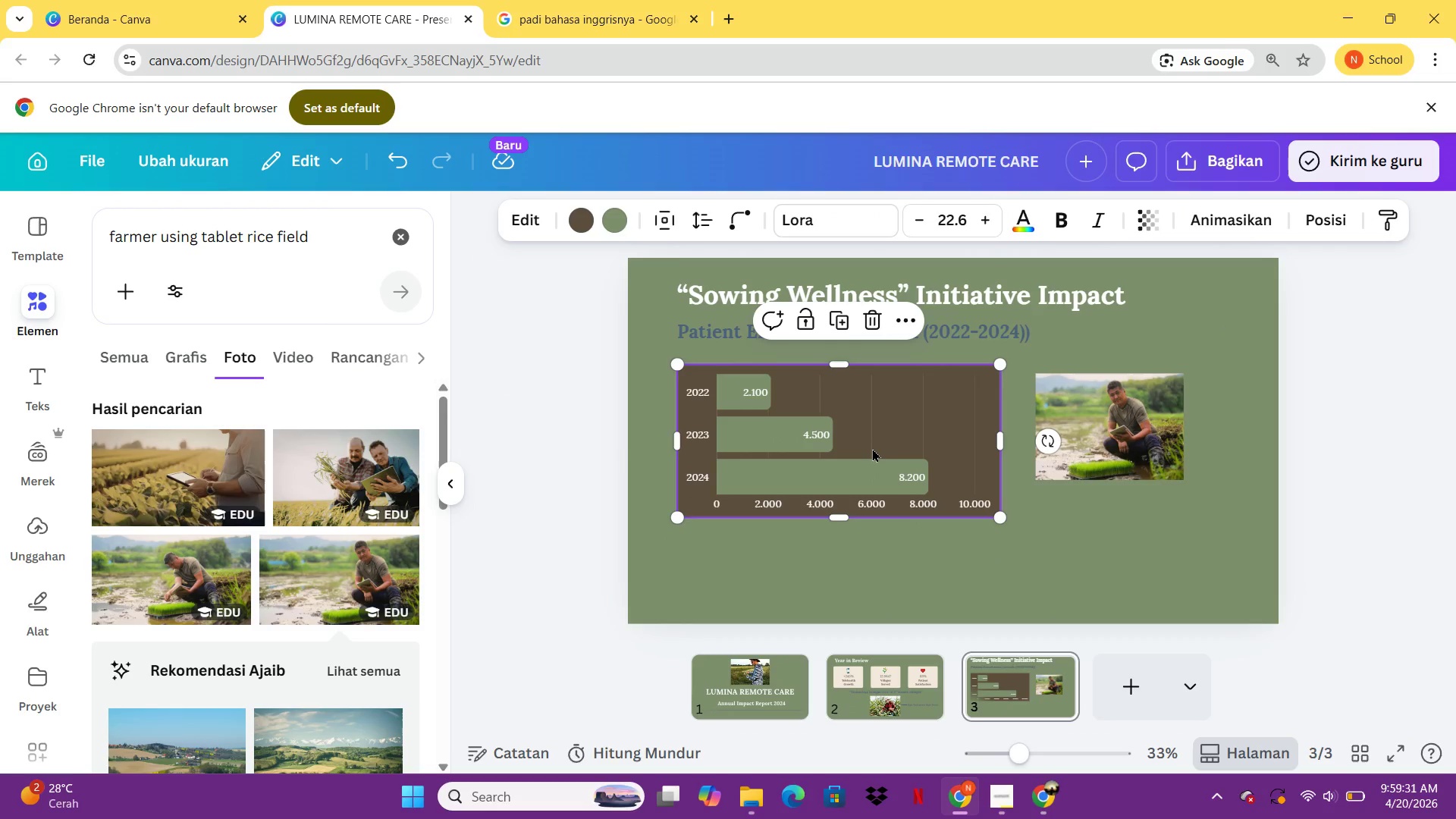 
left_click([872, 448])
 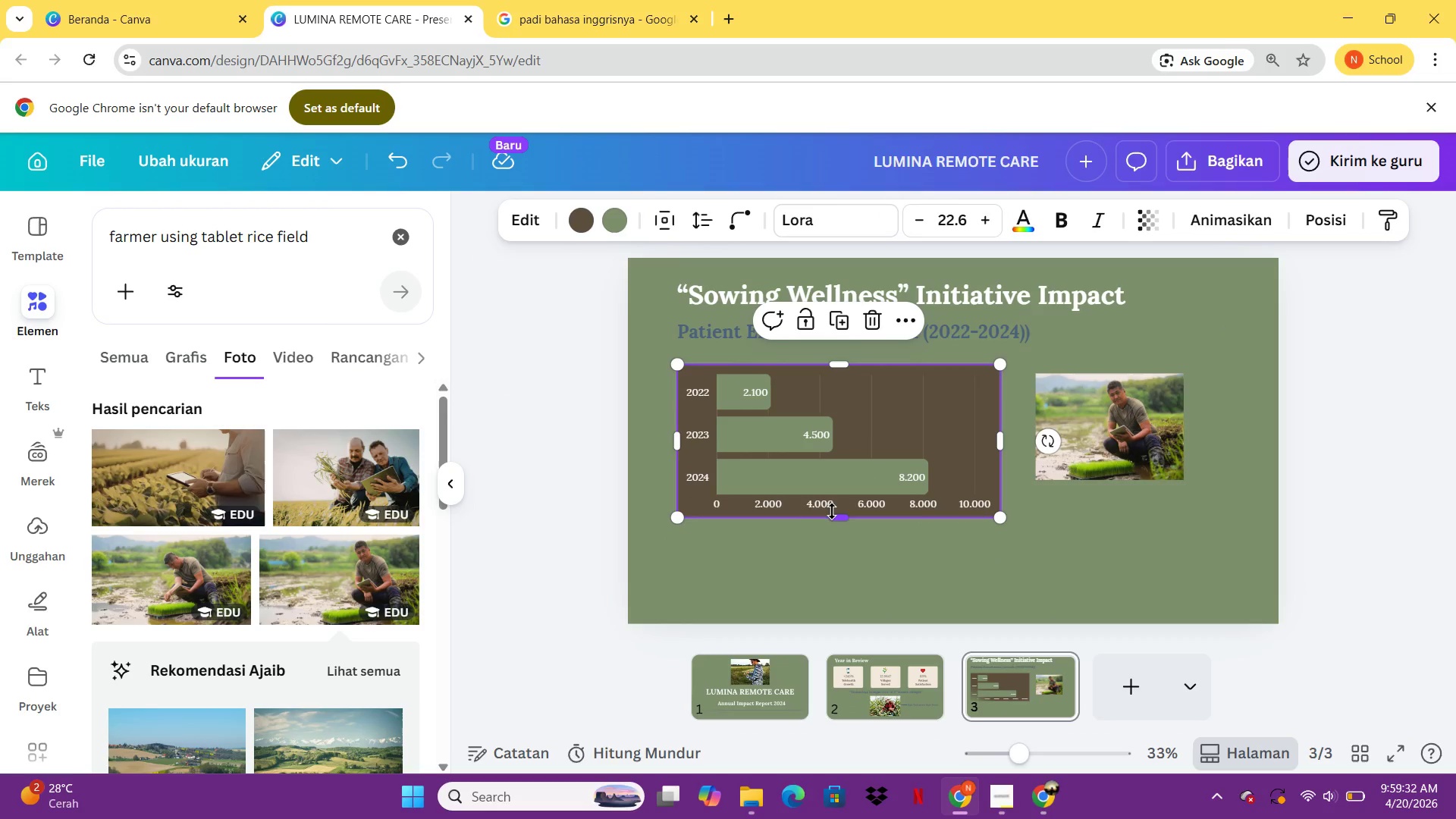 
left_click_drag(start_coordinate=[832, 511], to_coordinate=[833, 546])
 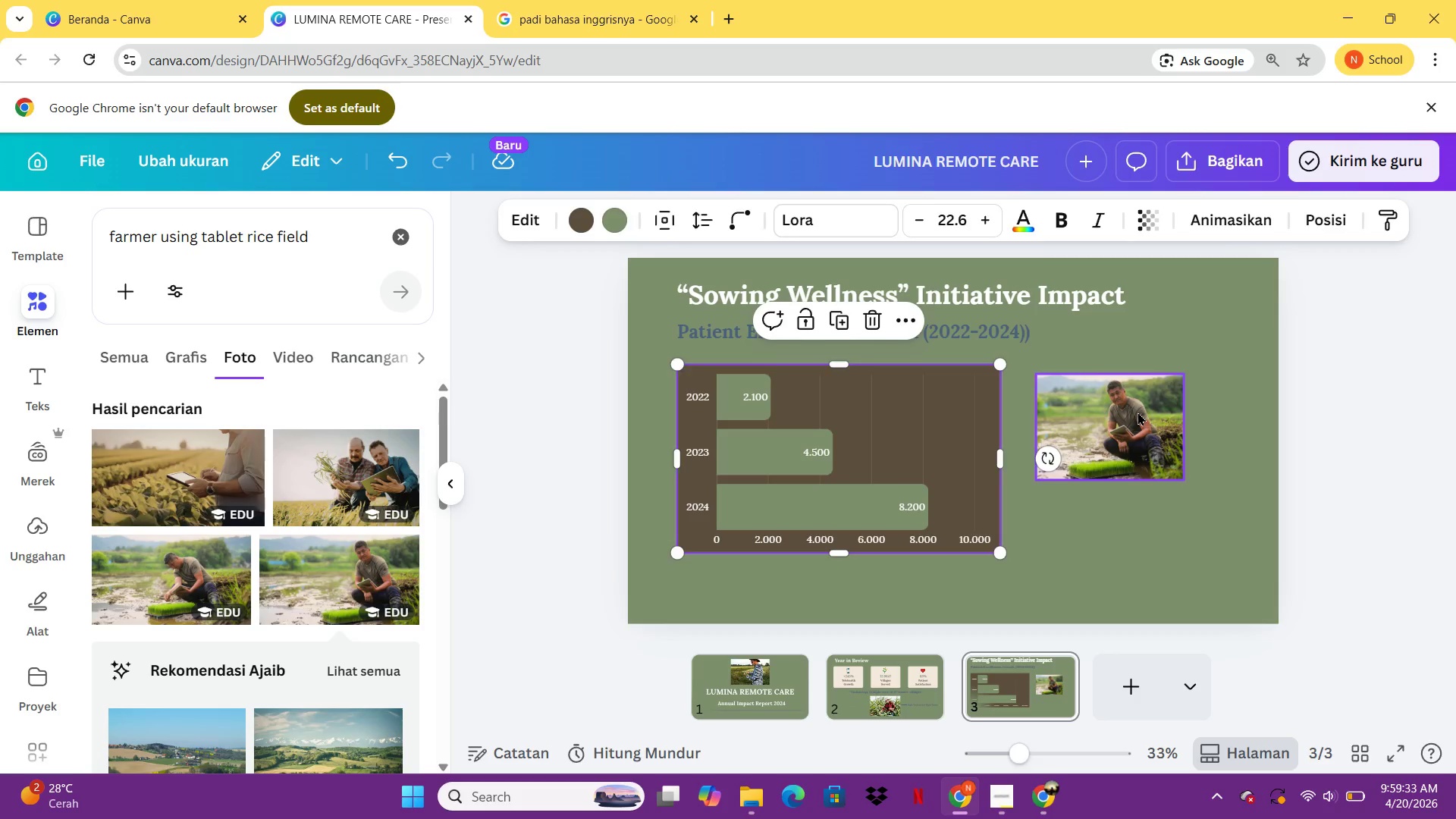 
left_click([1138, 412])
 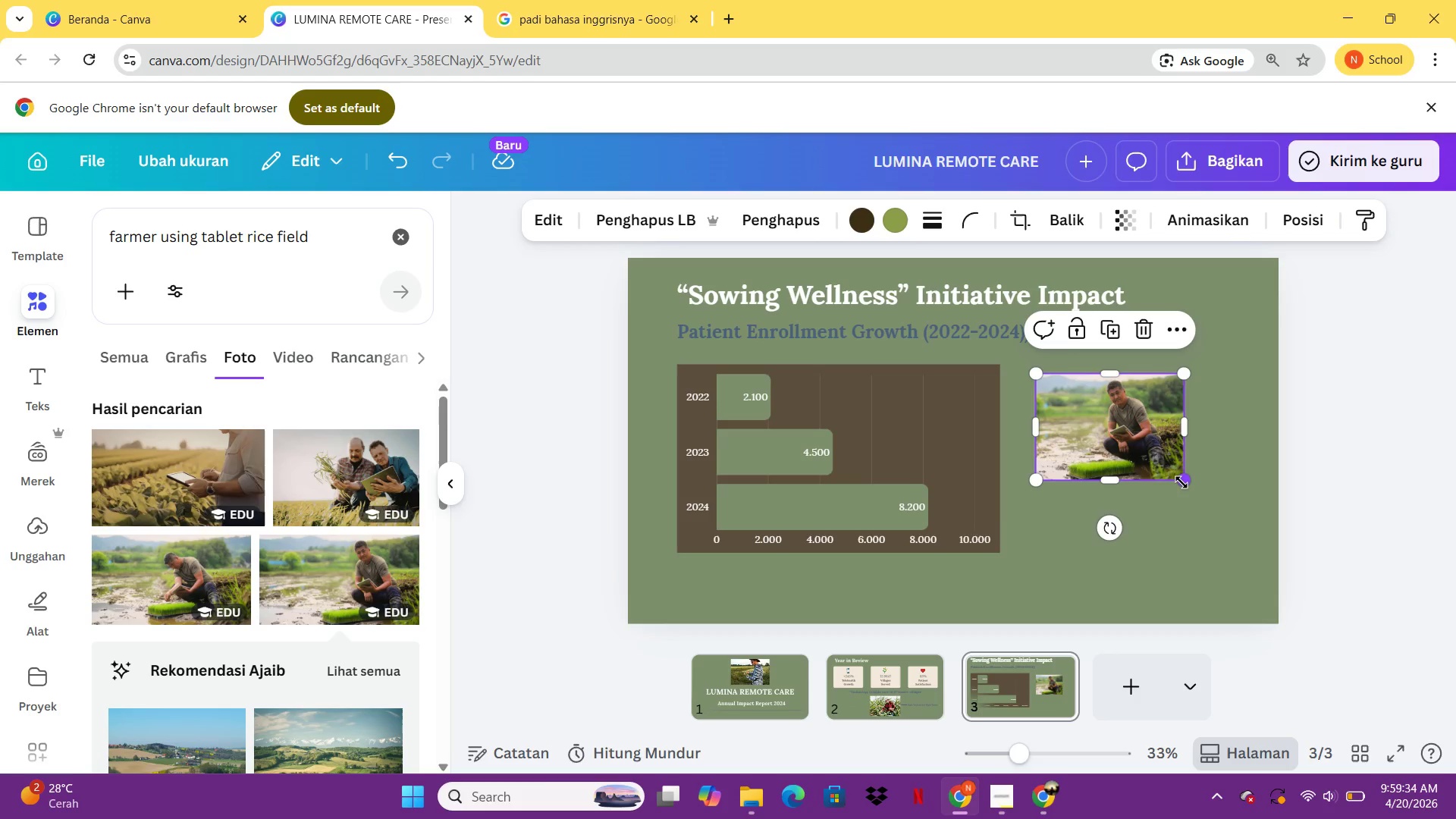 
left_click_drag(start_coordinate=[1182, 483], to_coordinate=[1246, 558])
 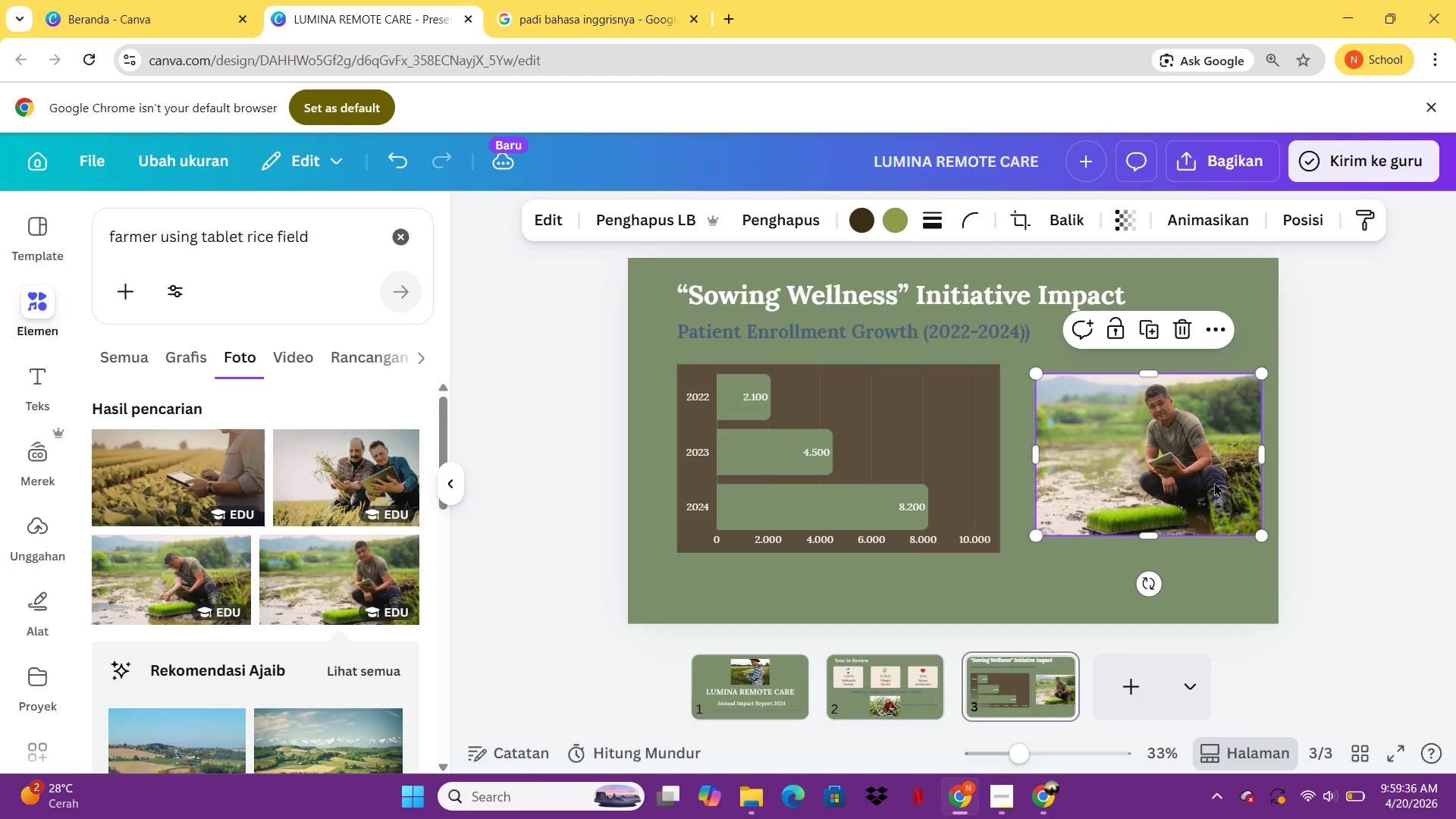 
left_click_drag(start_coordinate=[1214, 482], to_coordinate=[1199, 486])
 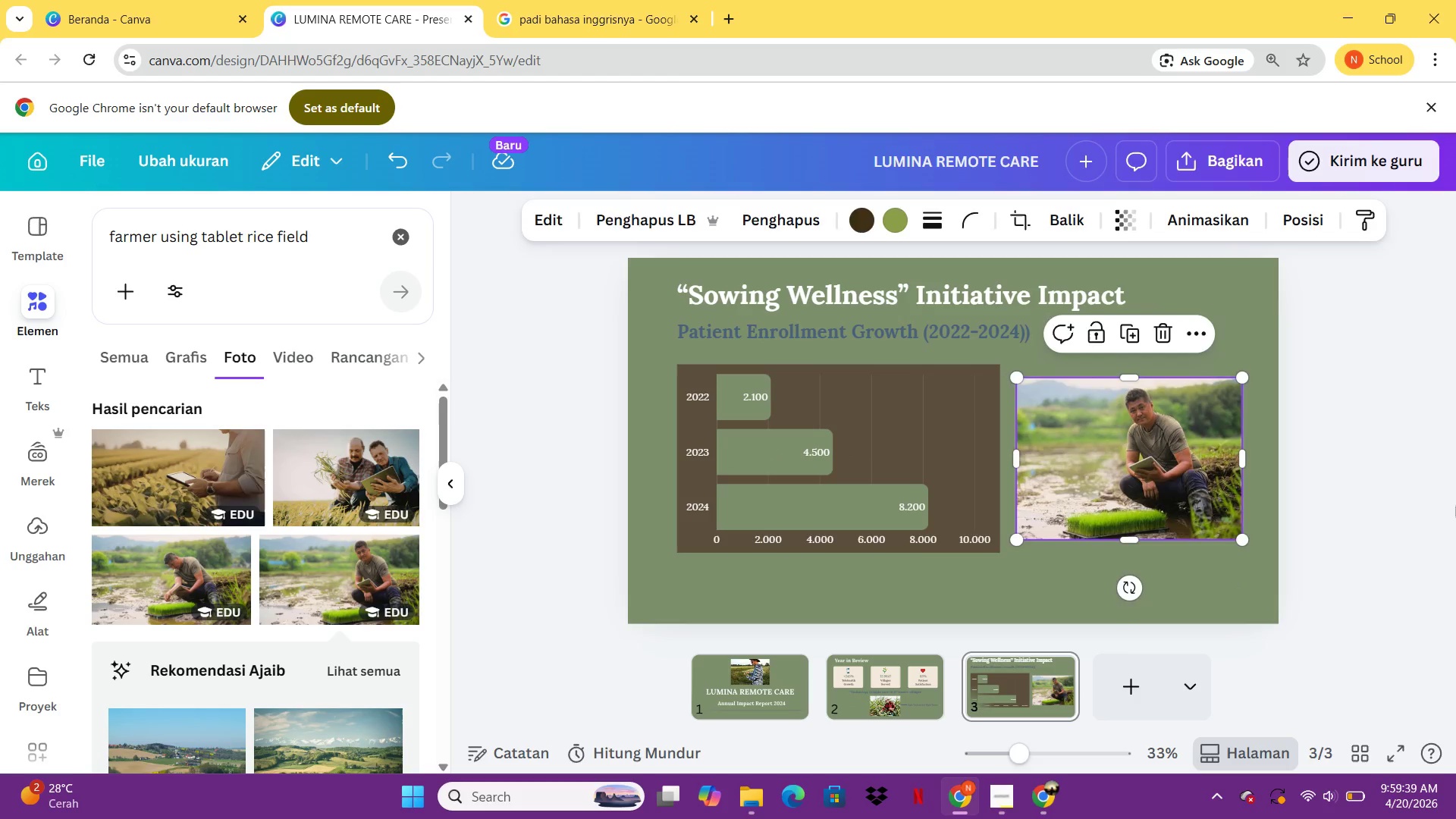 
left_click([1455, 504])
 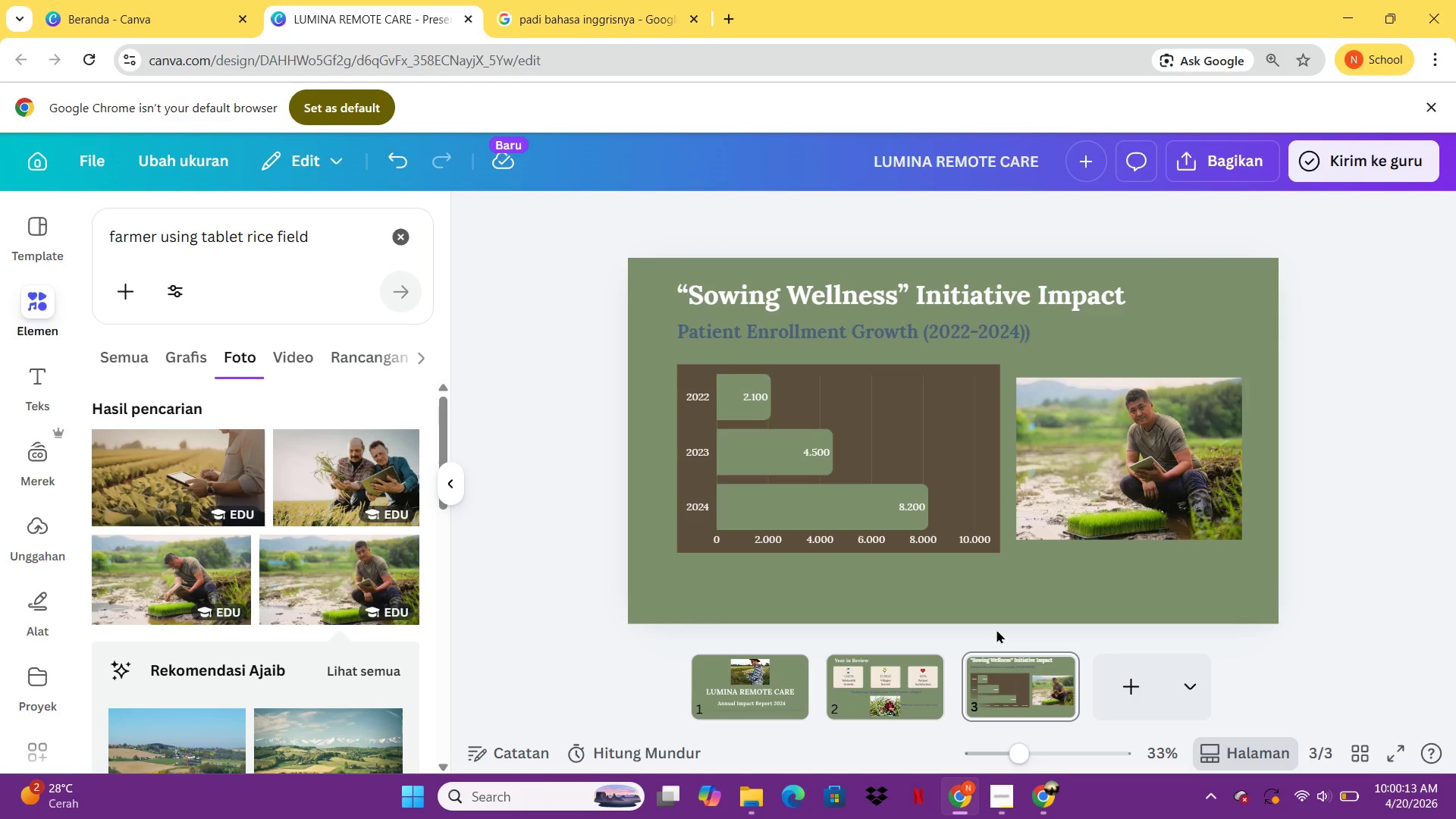 
wait(39.11)
 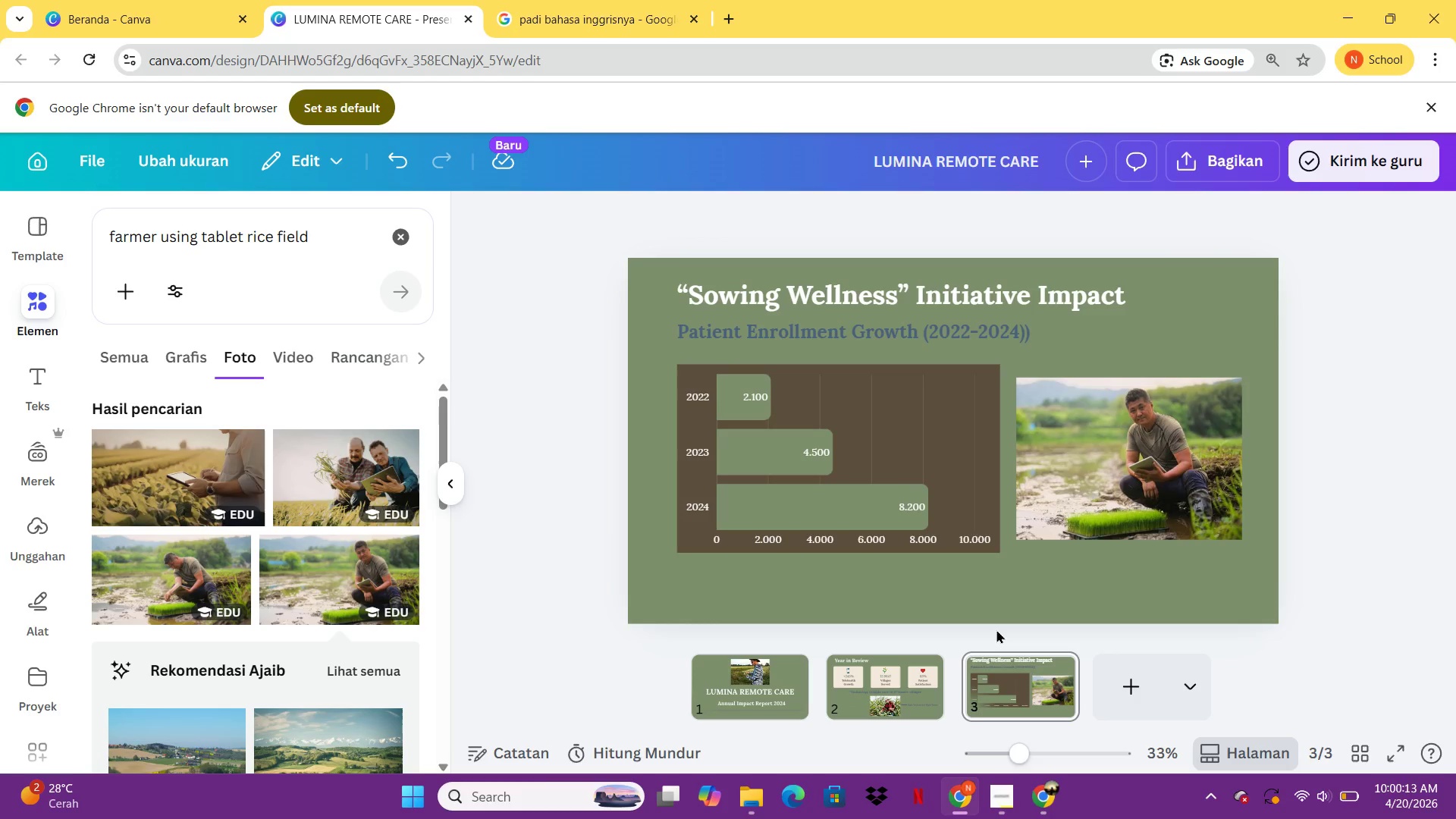 
left_click([874, 327])
 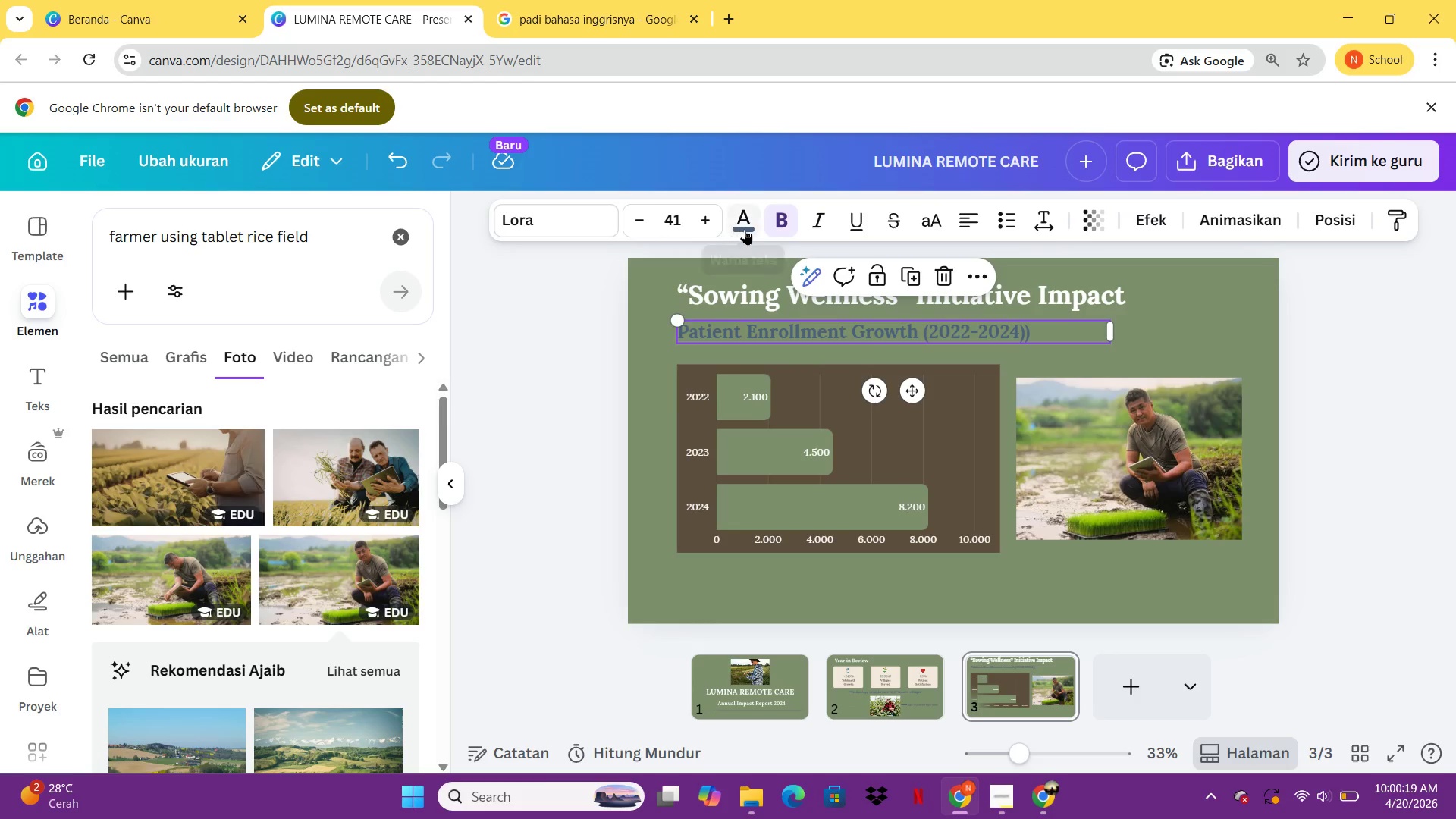 
left_click([745, 229])
 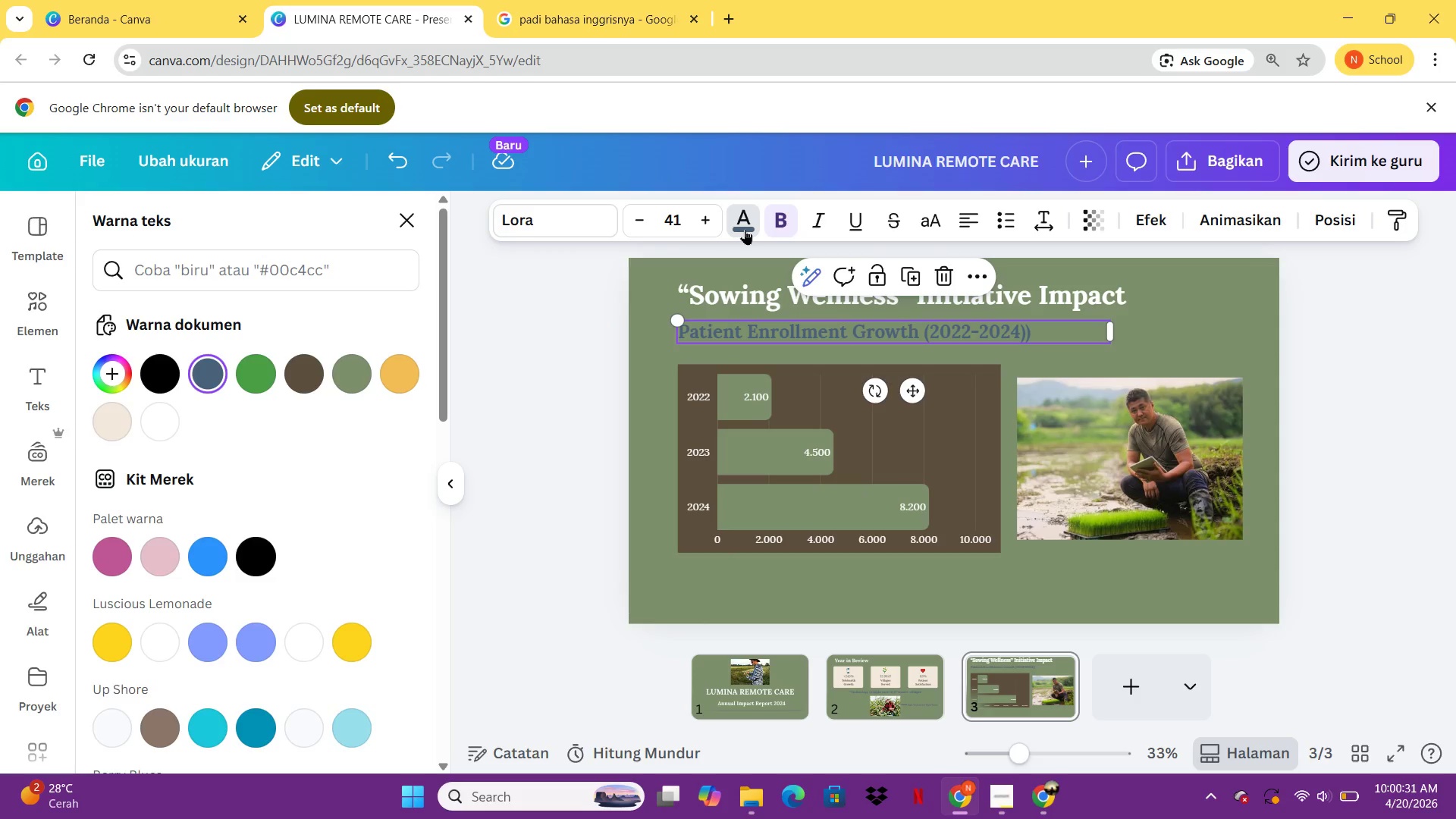 
wait(16.88)
 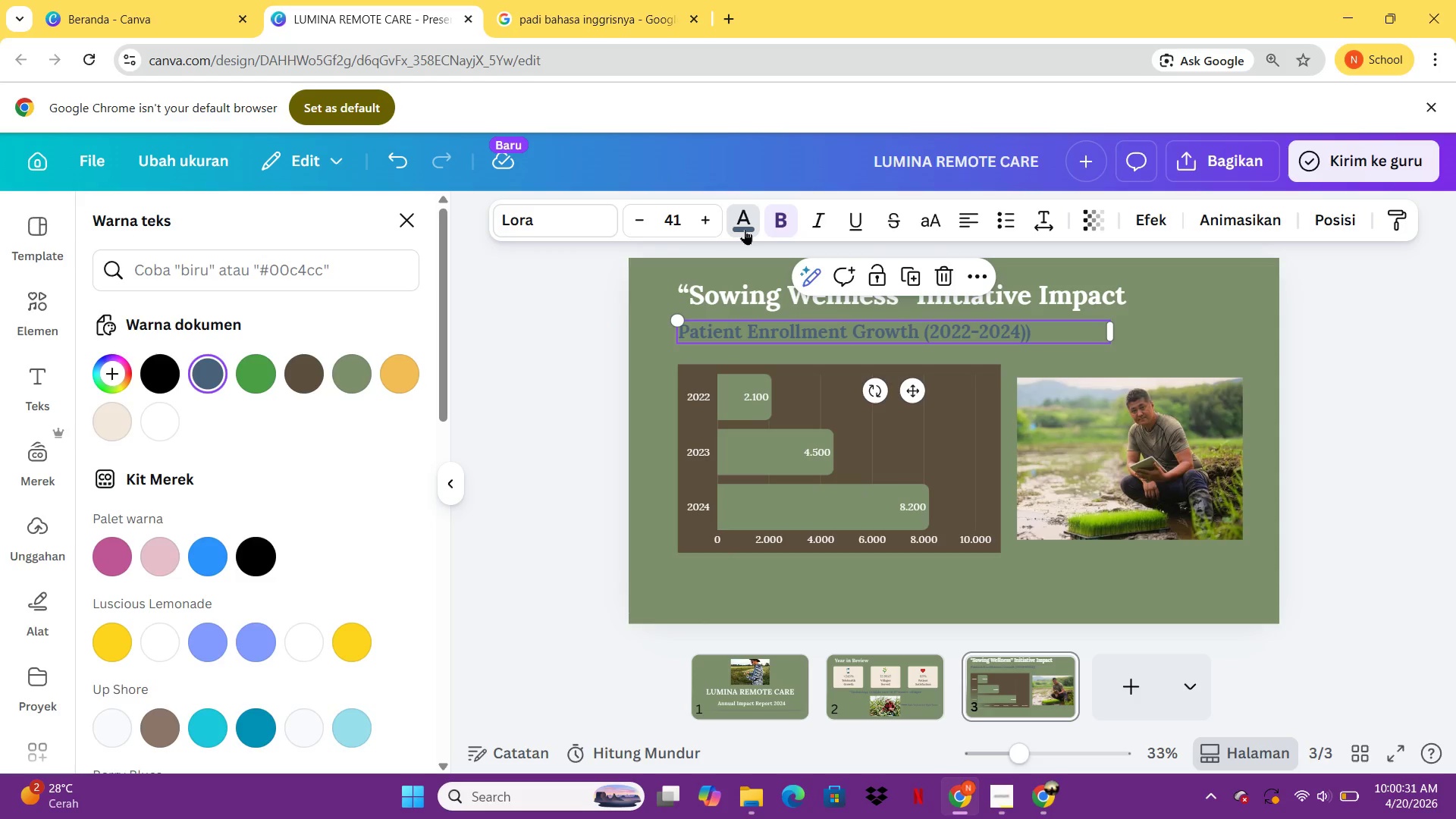 
left_click([745, 300])
 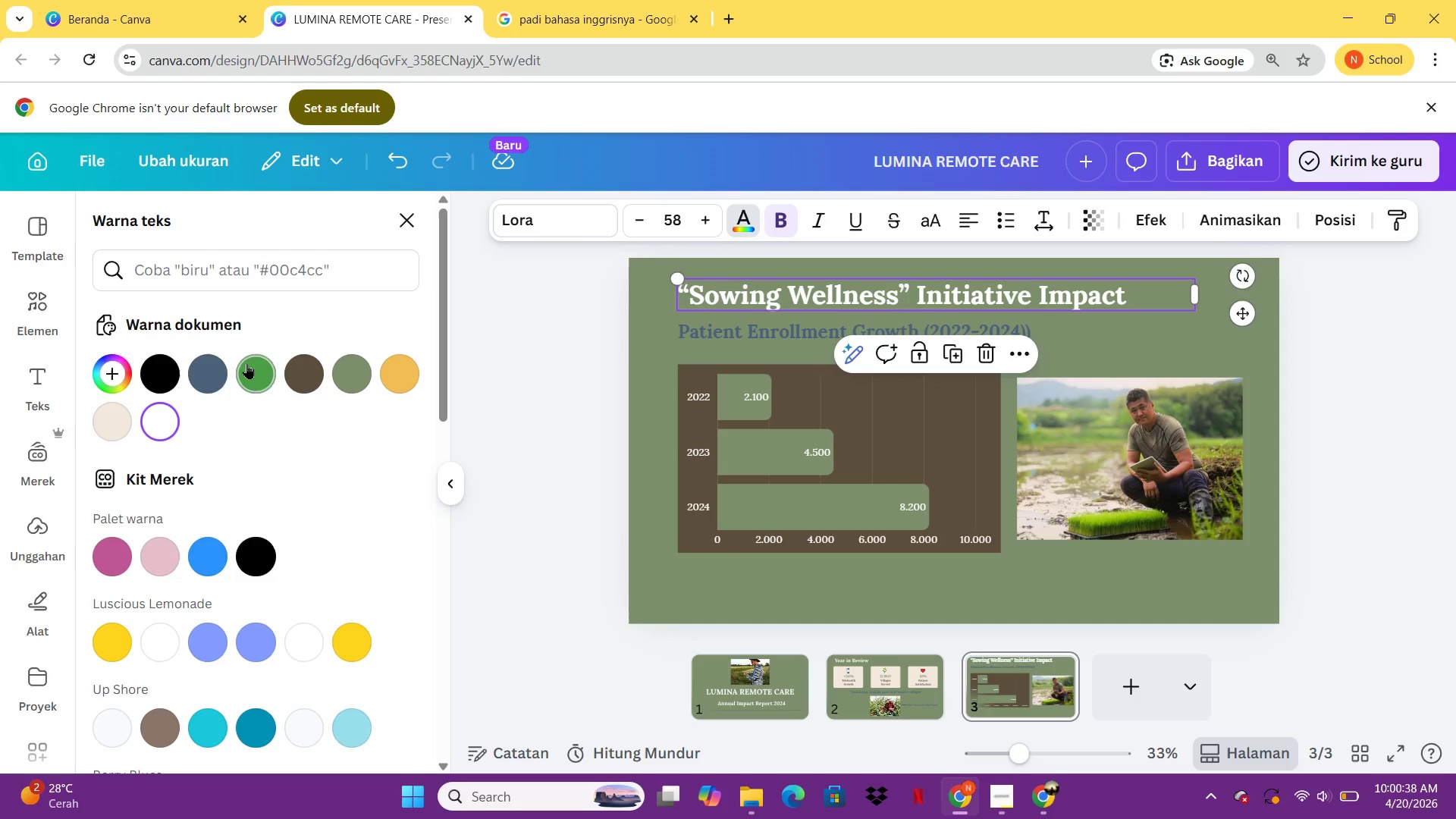 
left_click([209, 376])
 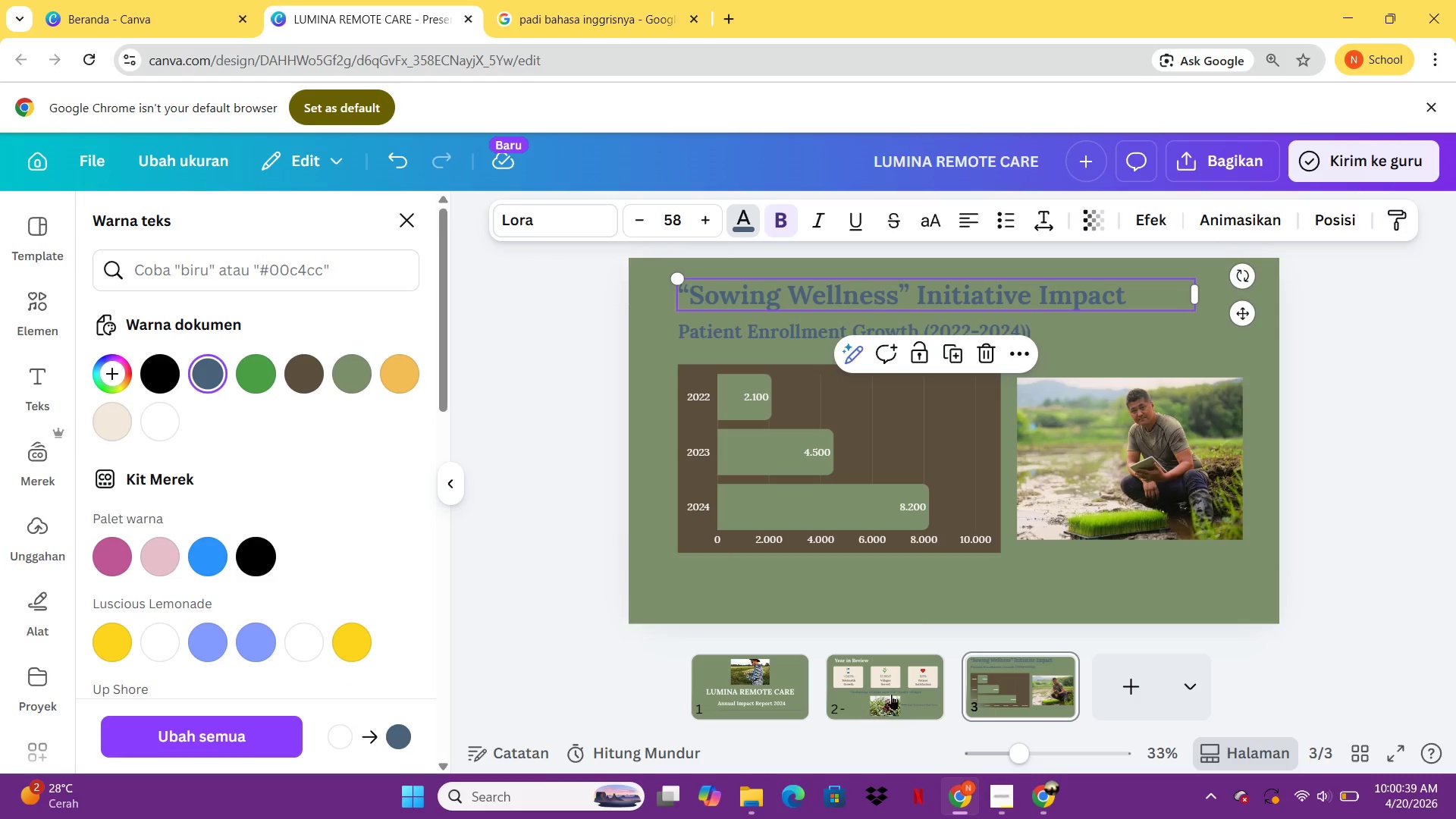 
left_click([891, 694])
 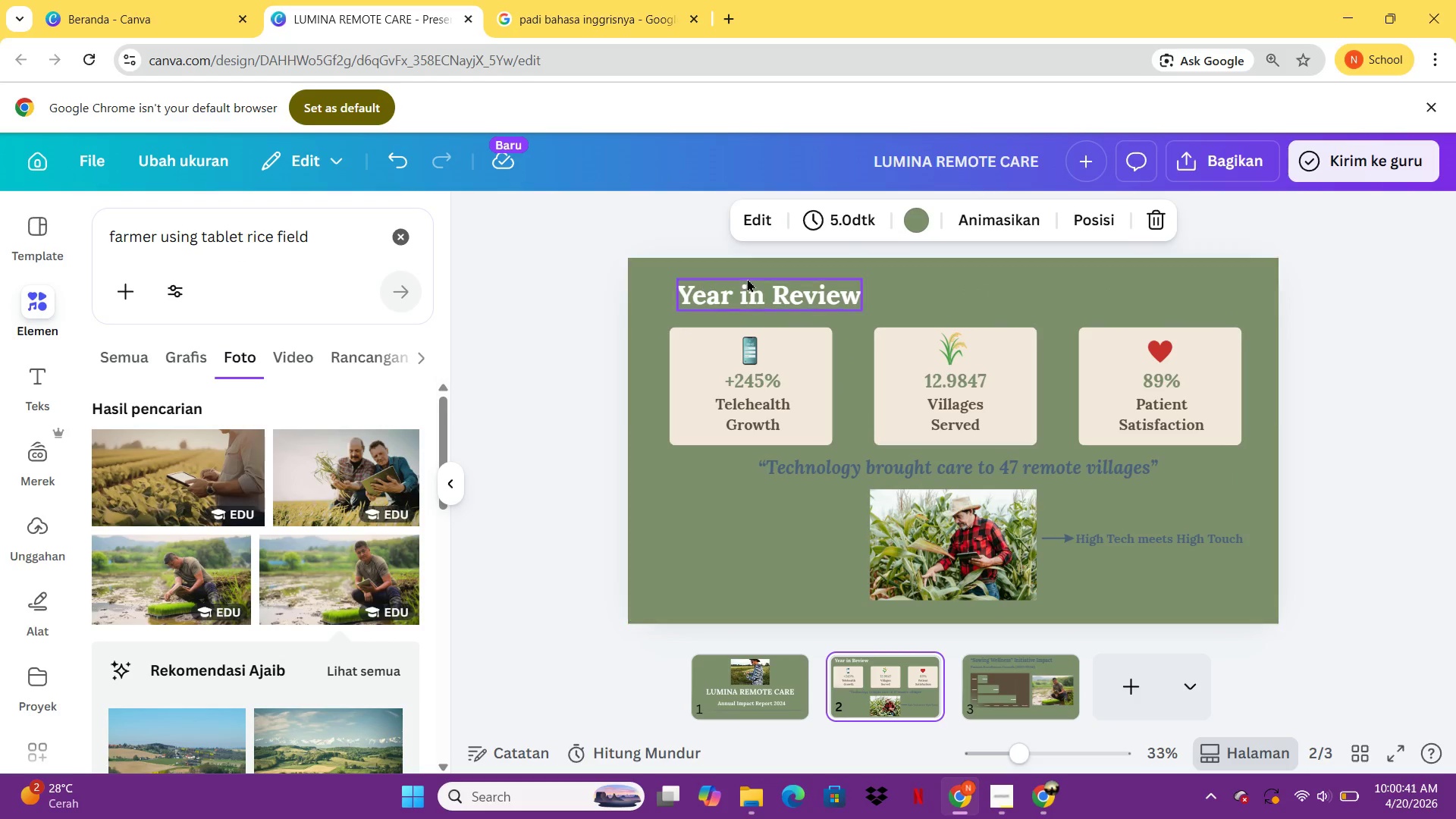 
left_click([743, 295])
 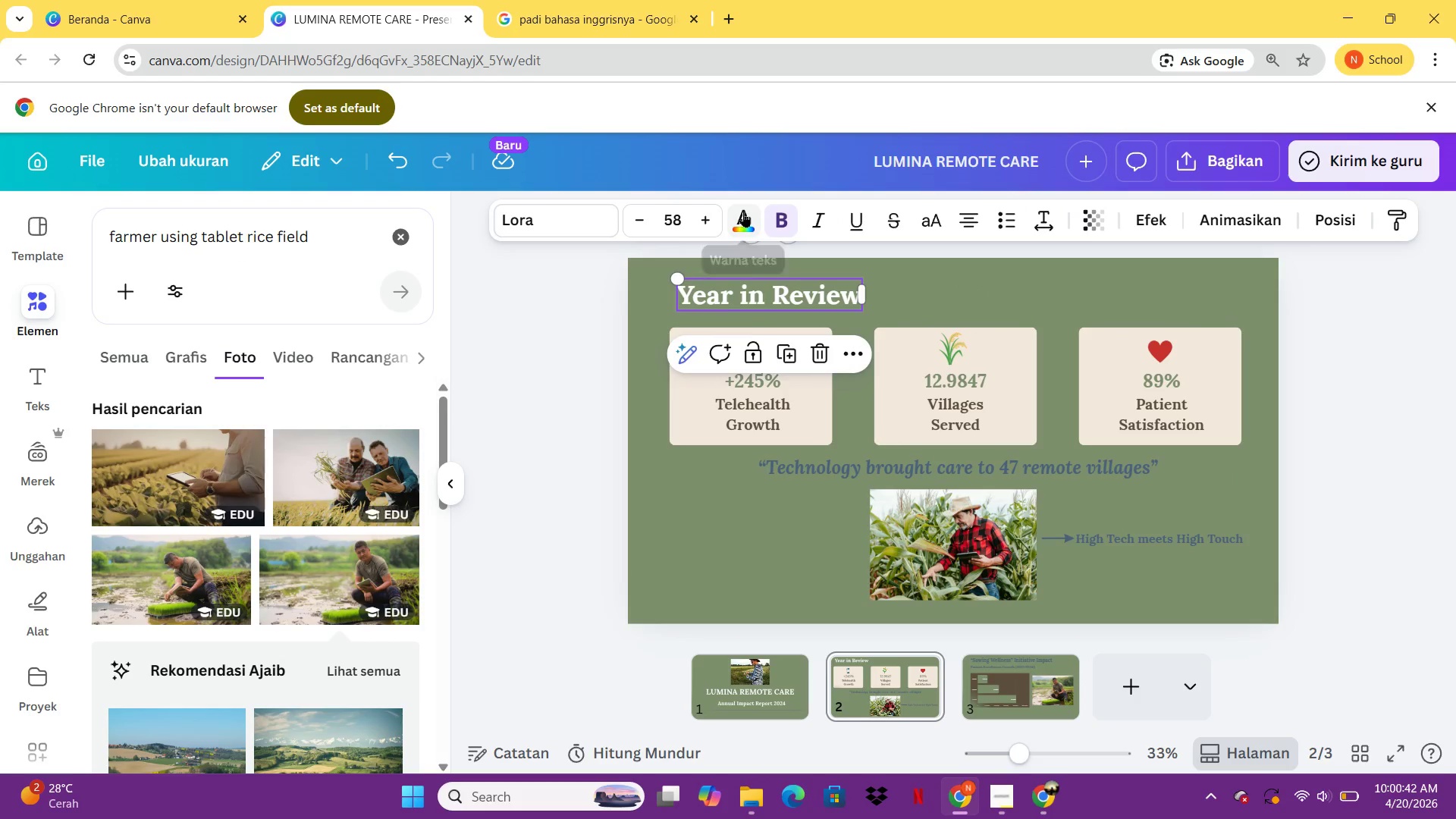 
left_click([743, 212])
 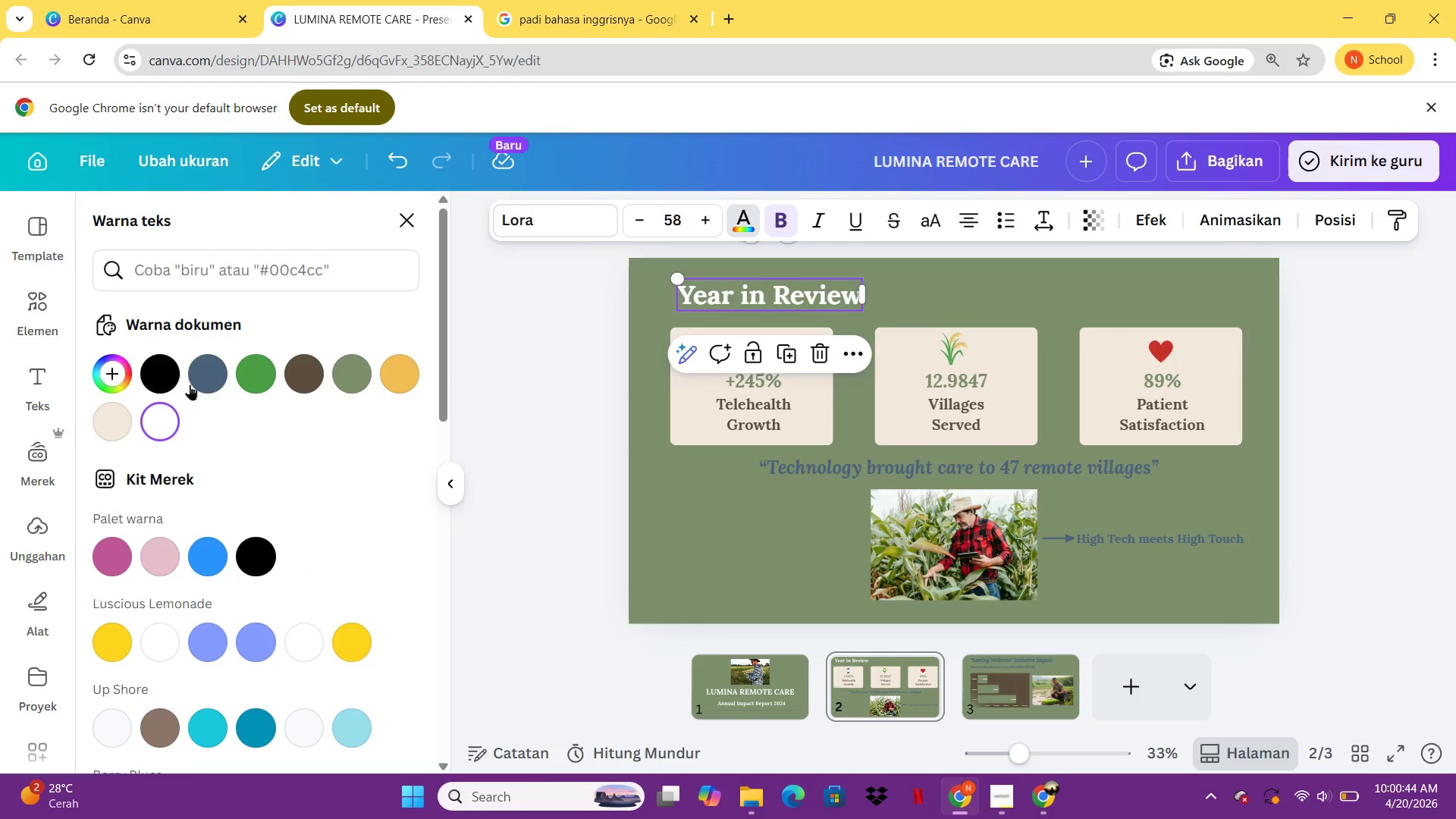 
left_click([210, 384])
 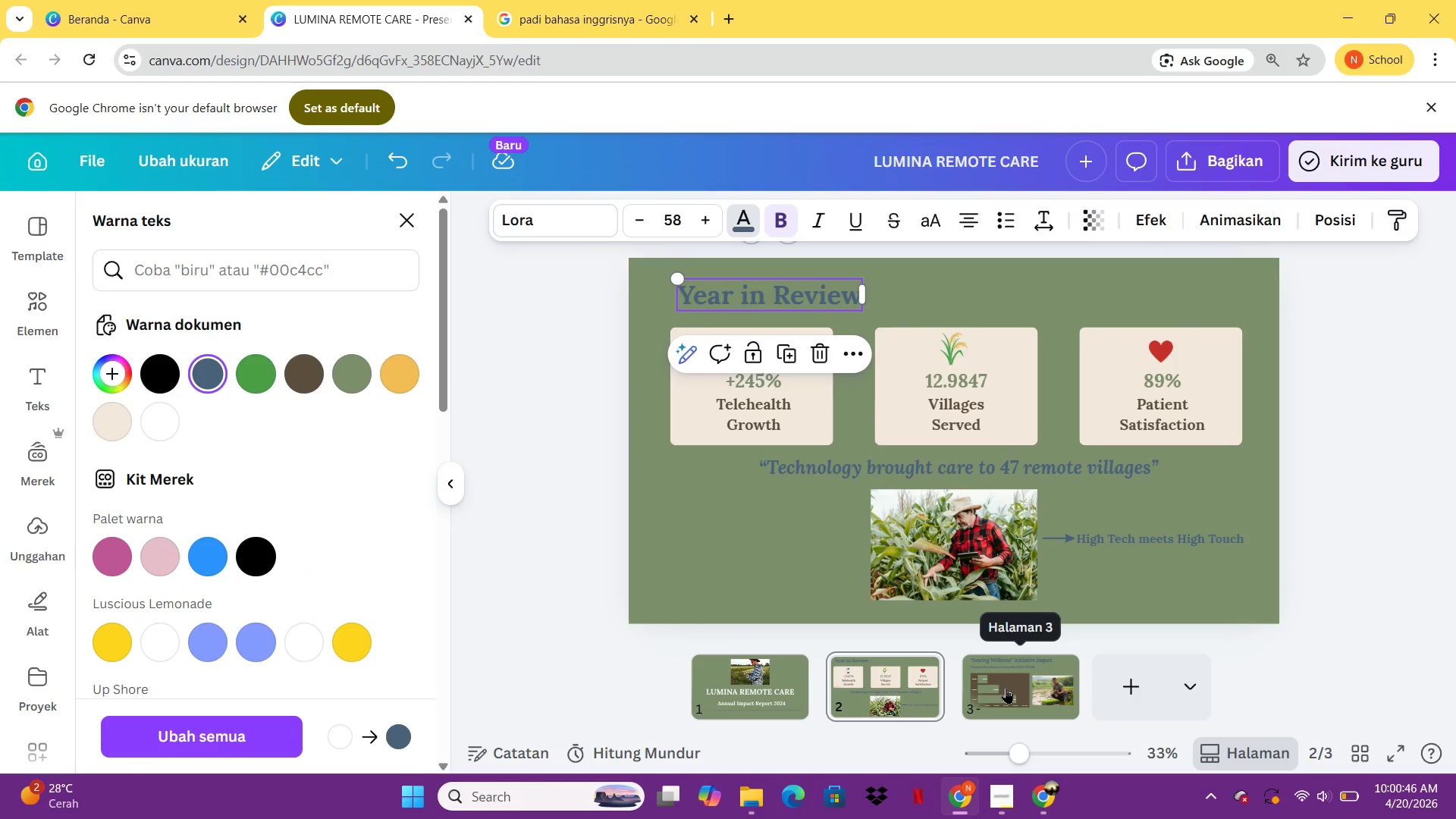 
left_click([1006, 688])
 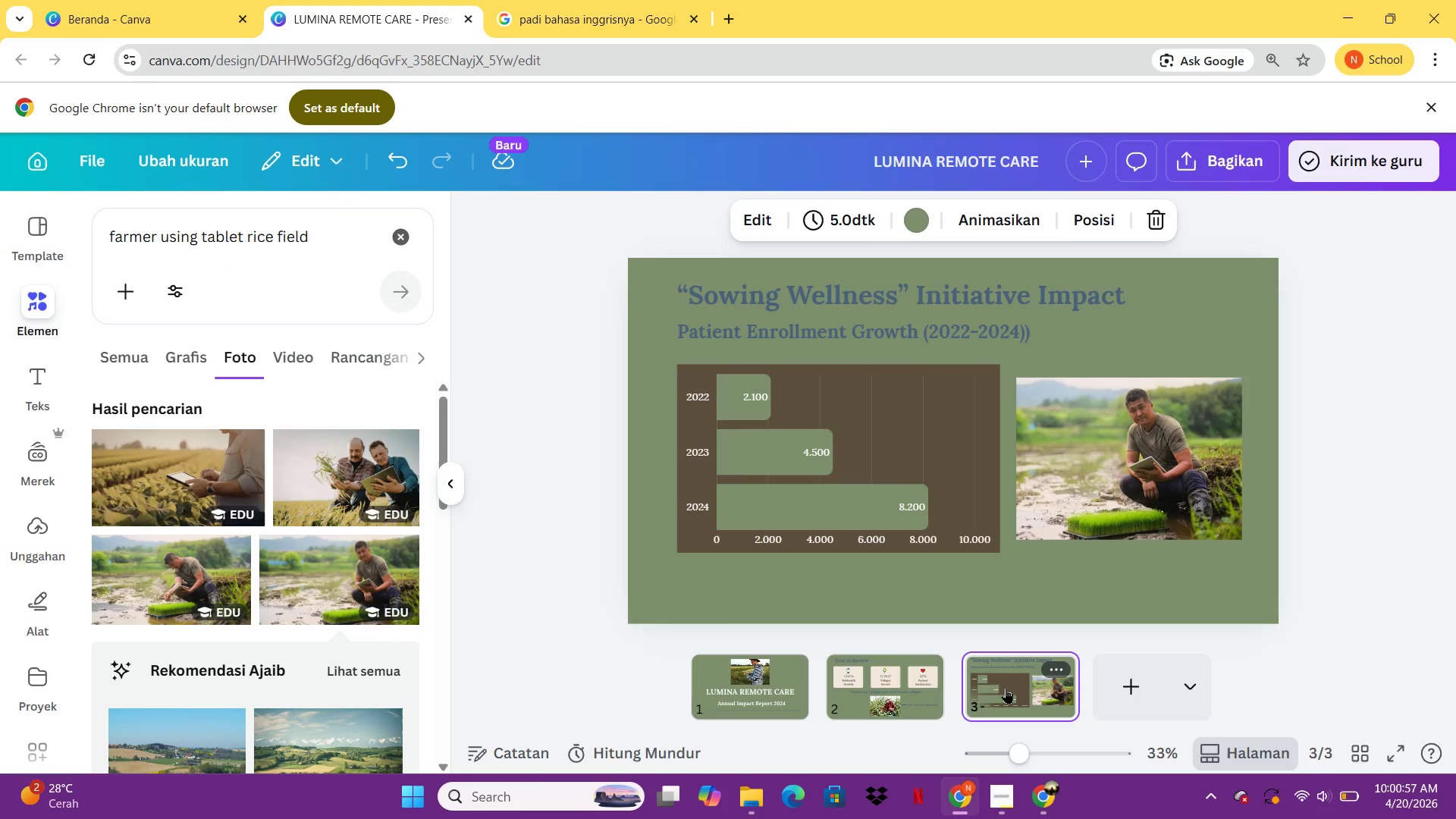 
wait(15.95)
 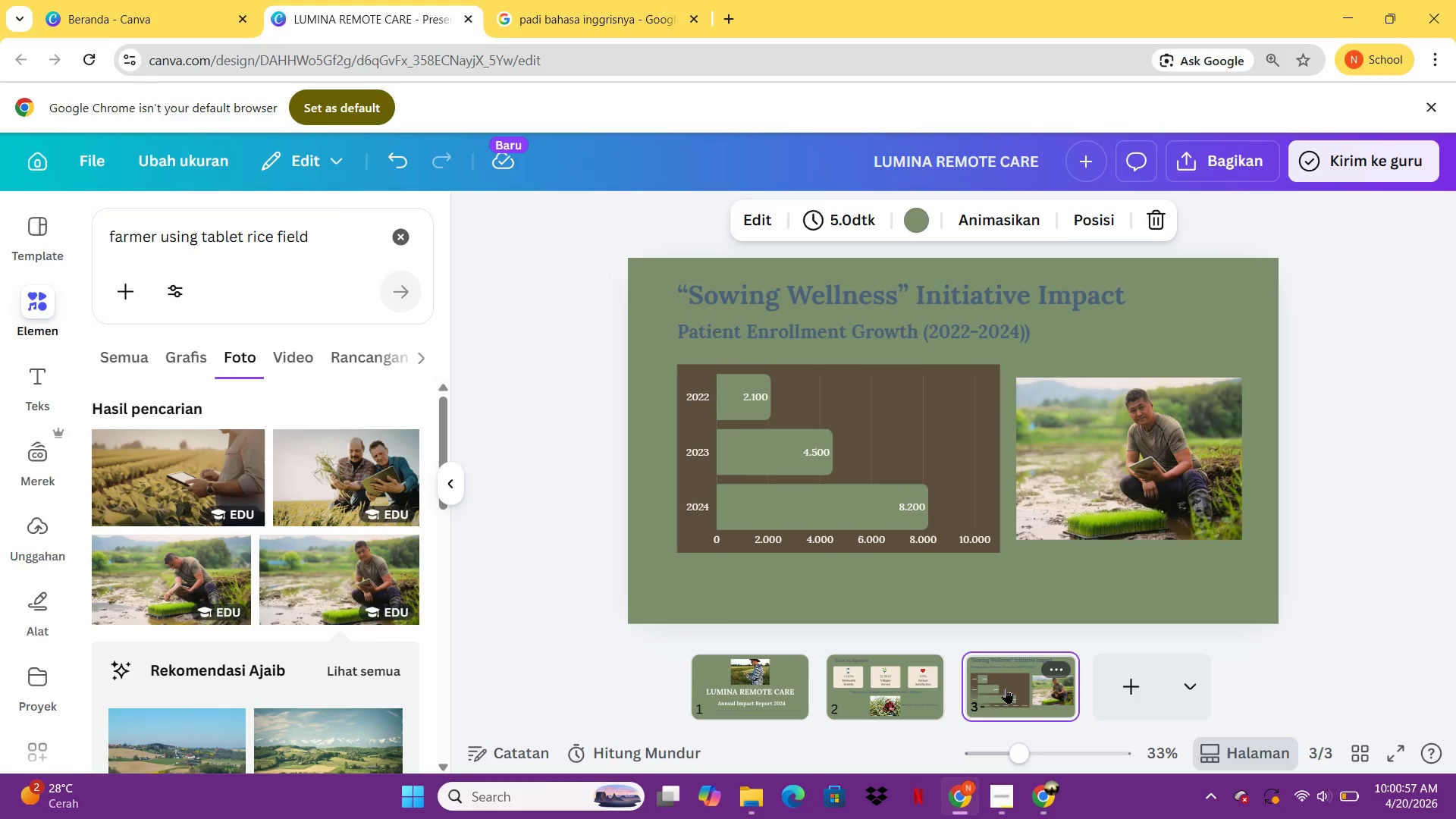 
left_click([831, 340])
 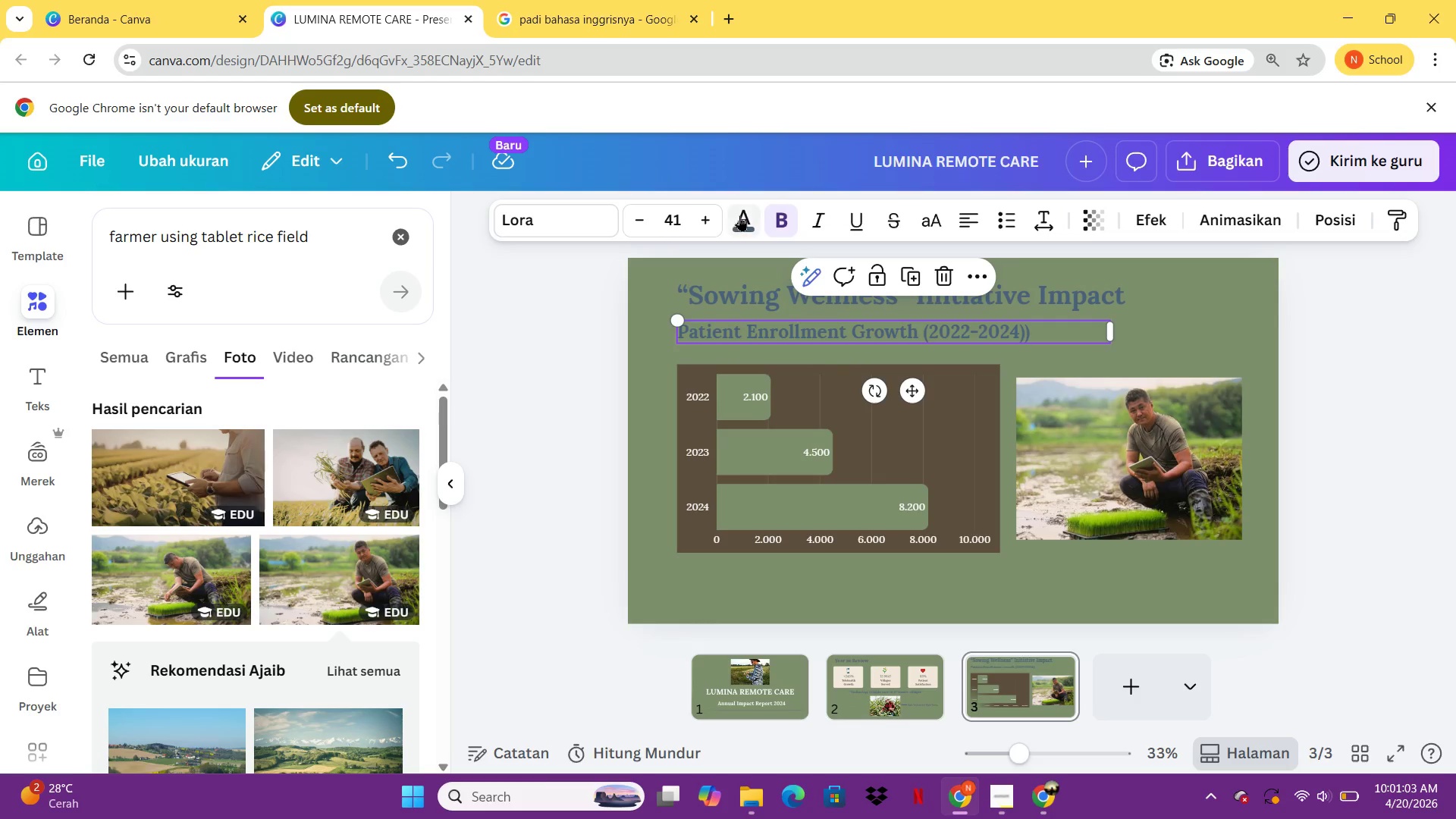 
left_click([739, 215])
 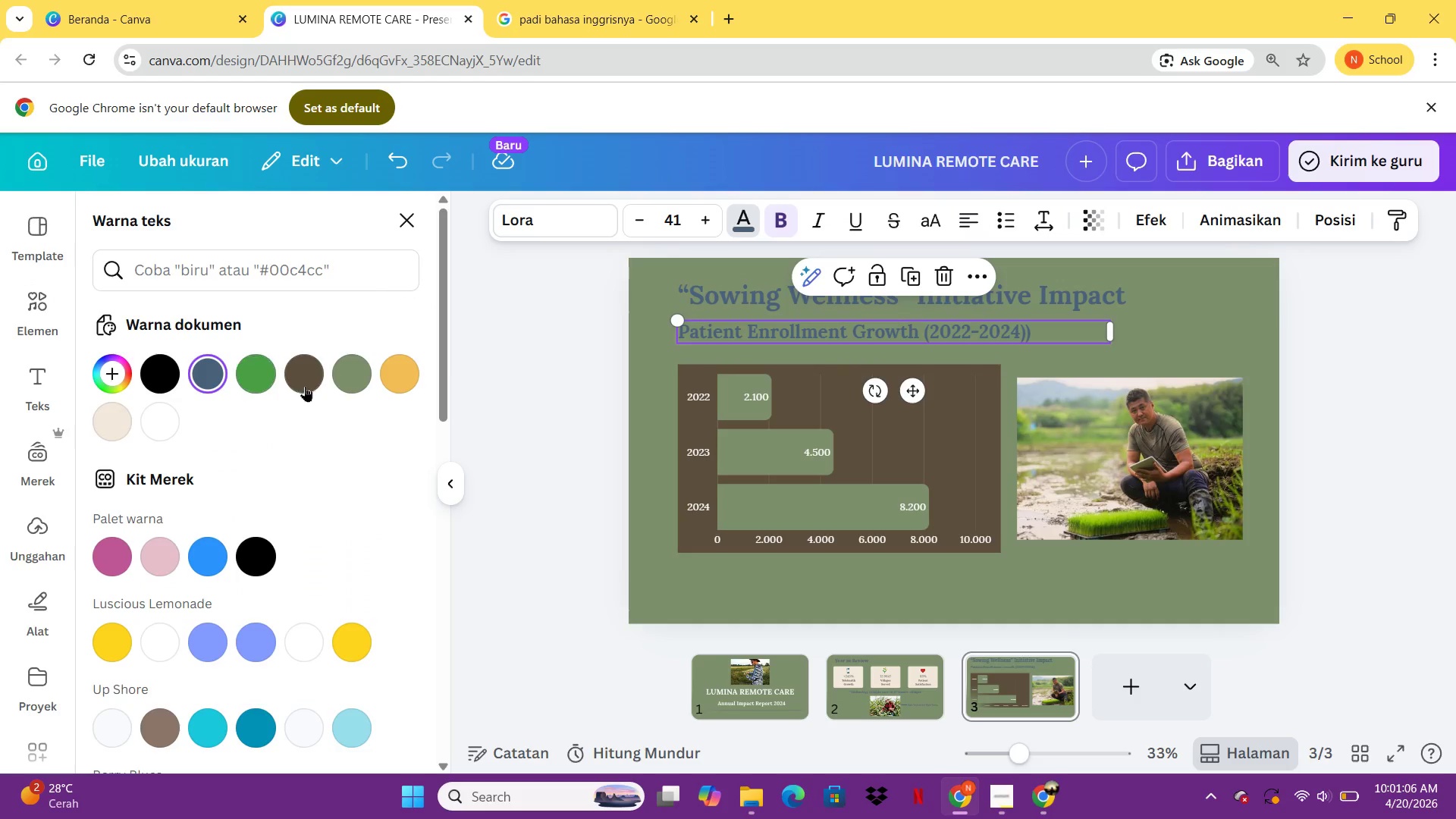 
left_click([307, 386])
 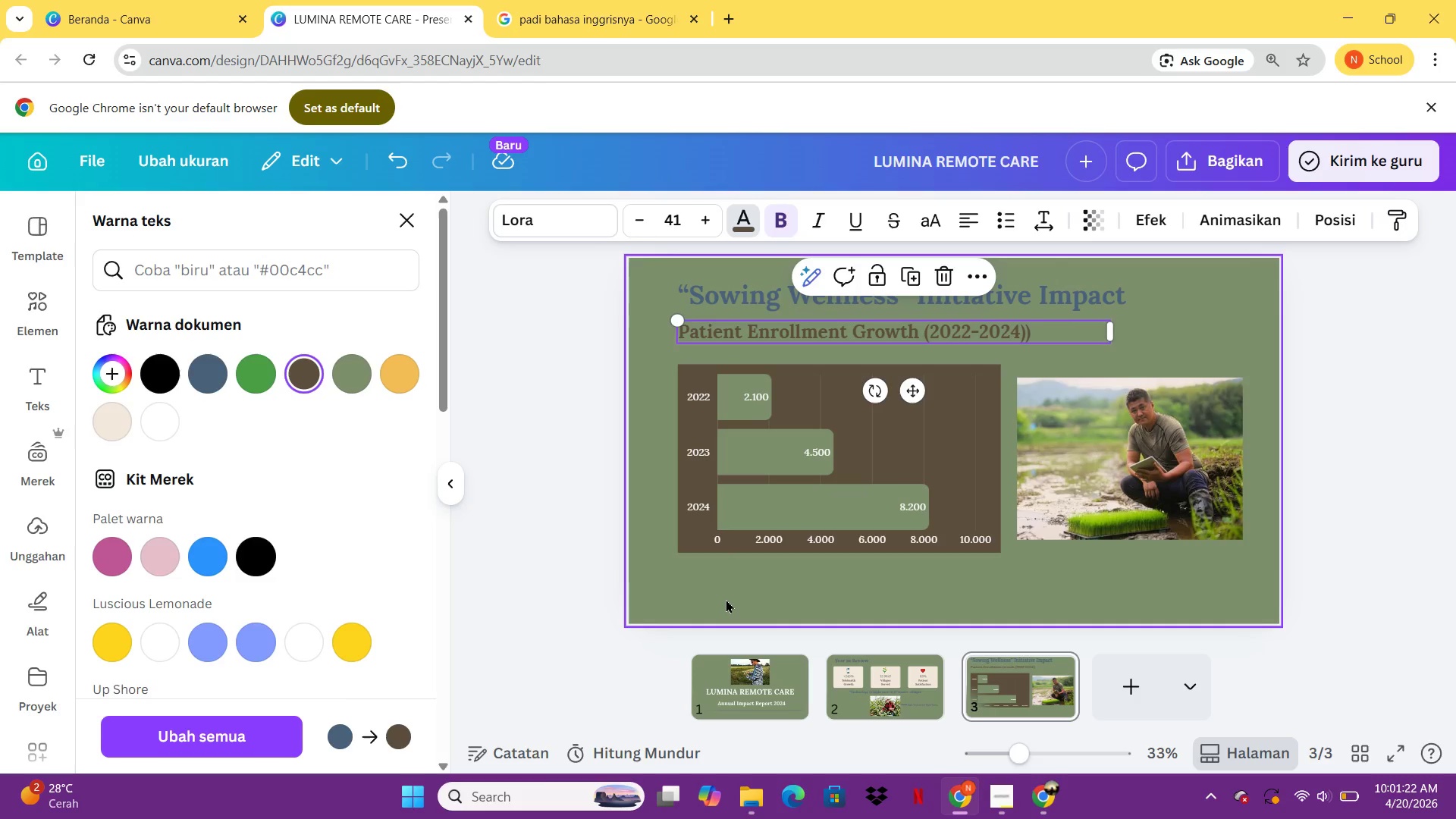 
wait(20.01)
 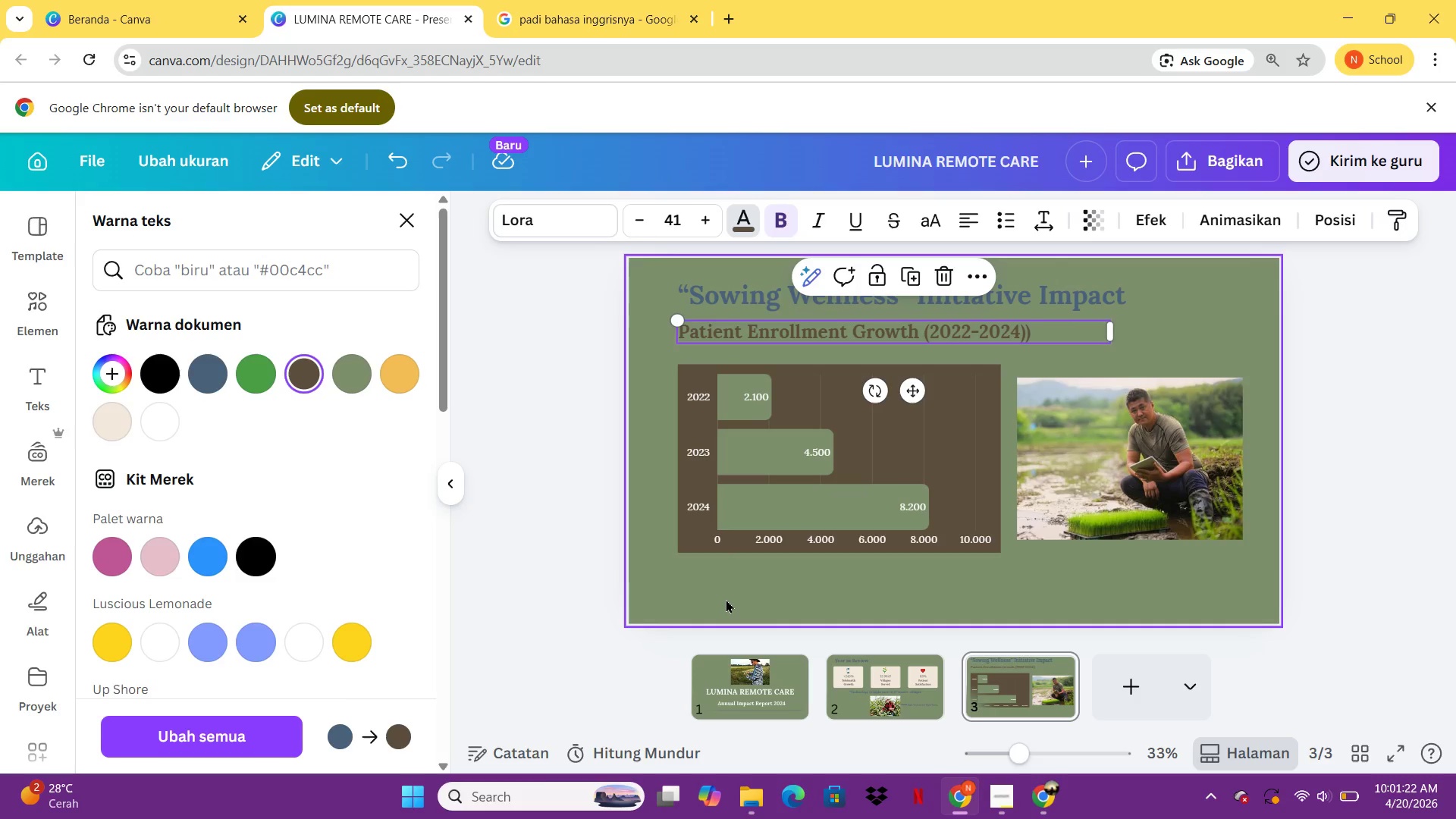 
left_click([1077, 608])
 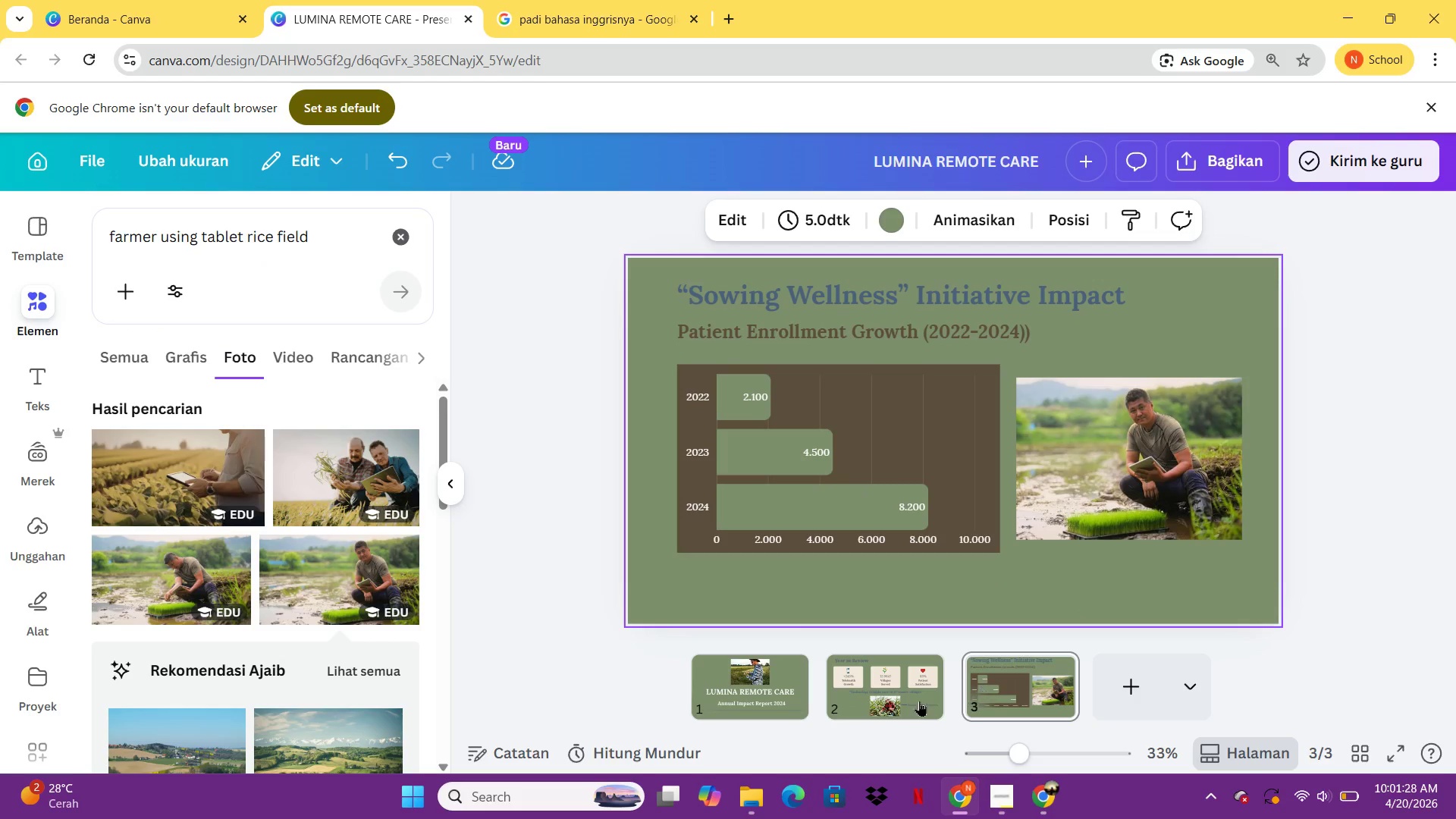 
left_click([883, 696])
 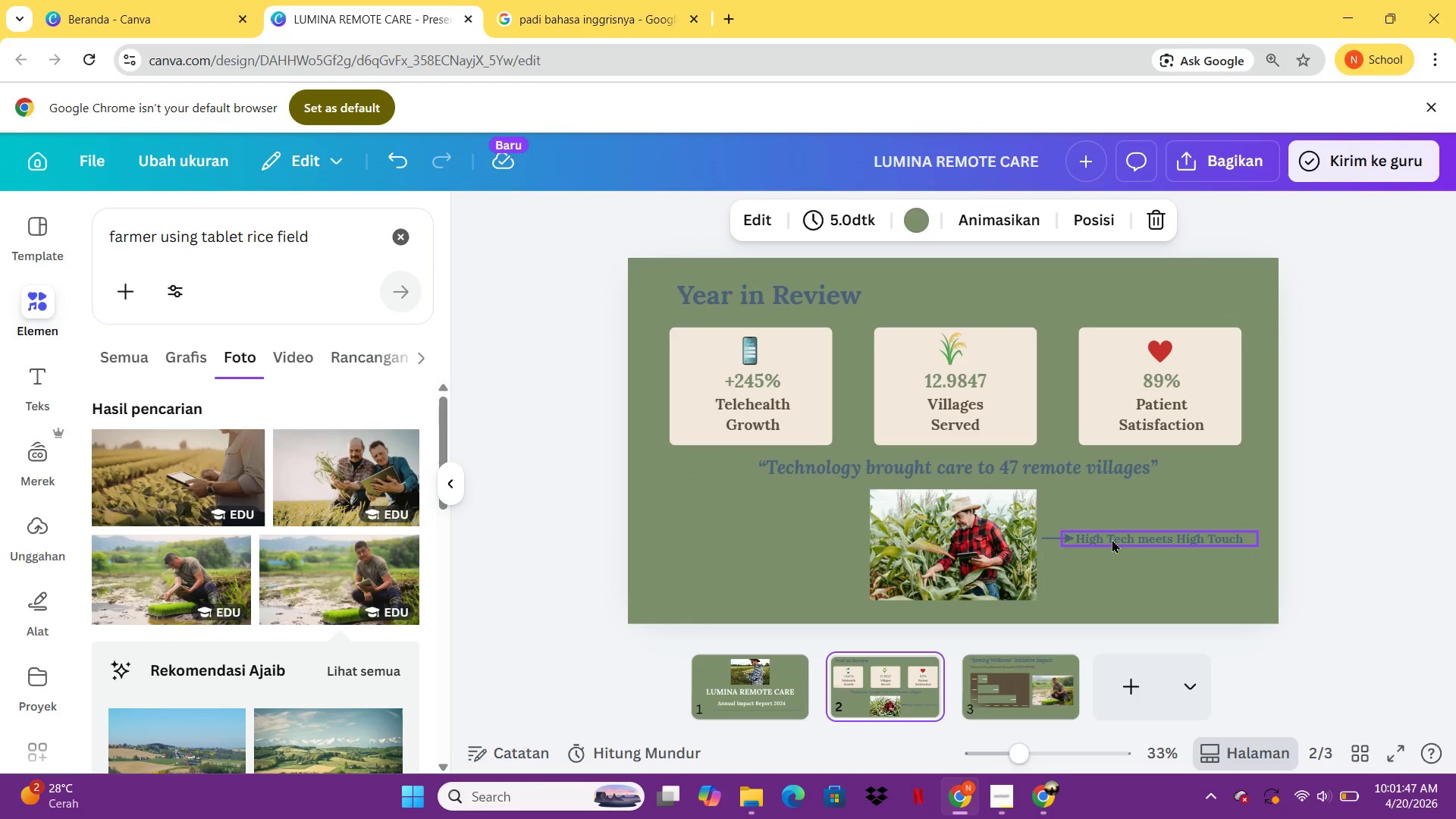 
wait(24.06)
 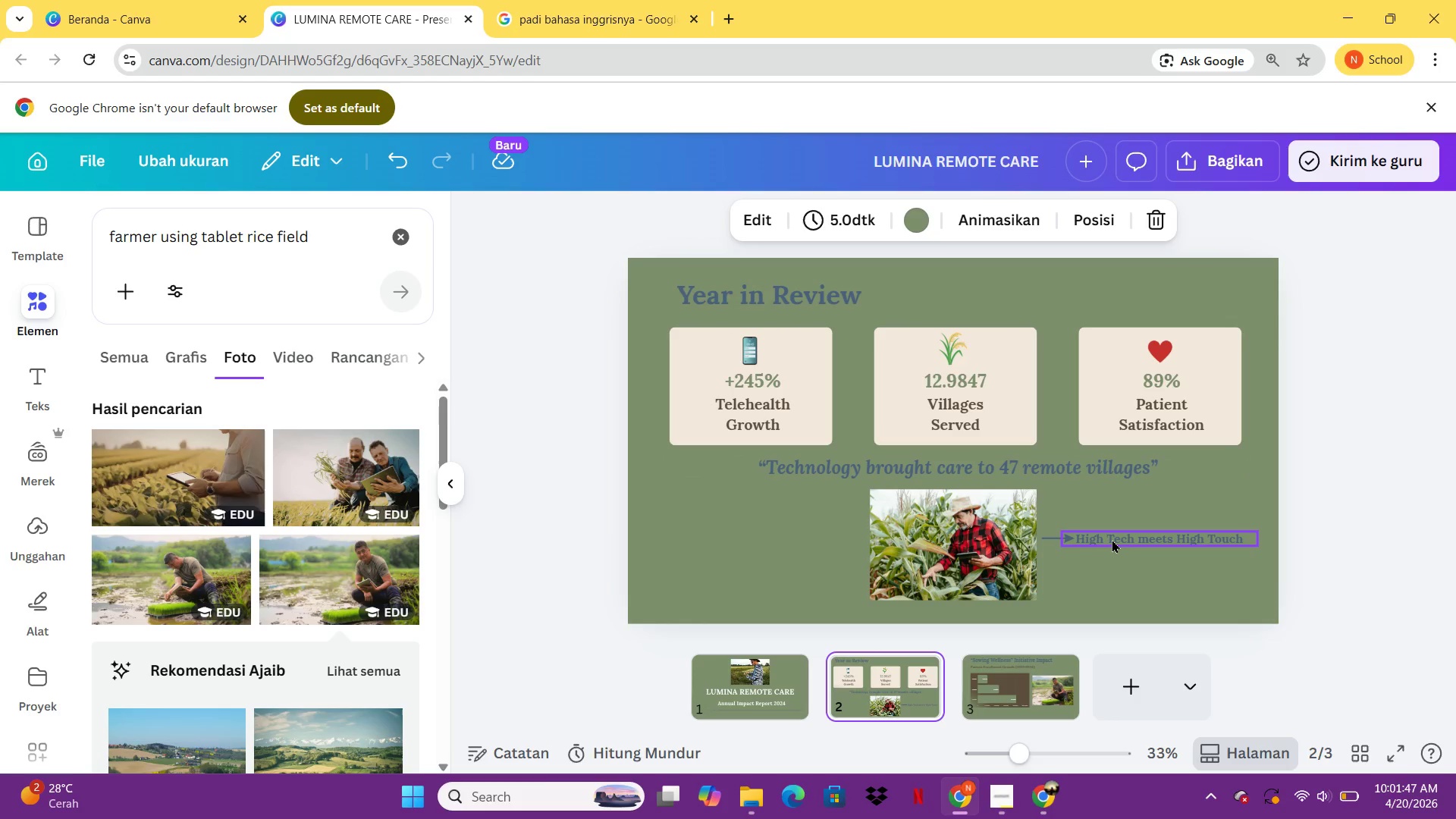 
left_click([1116, 704])
 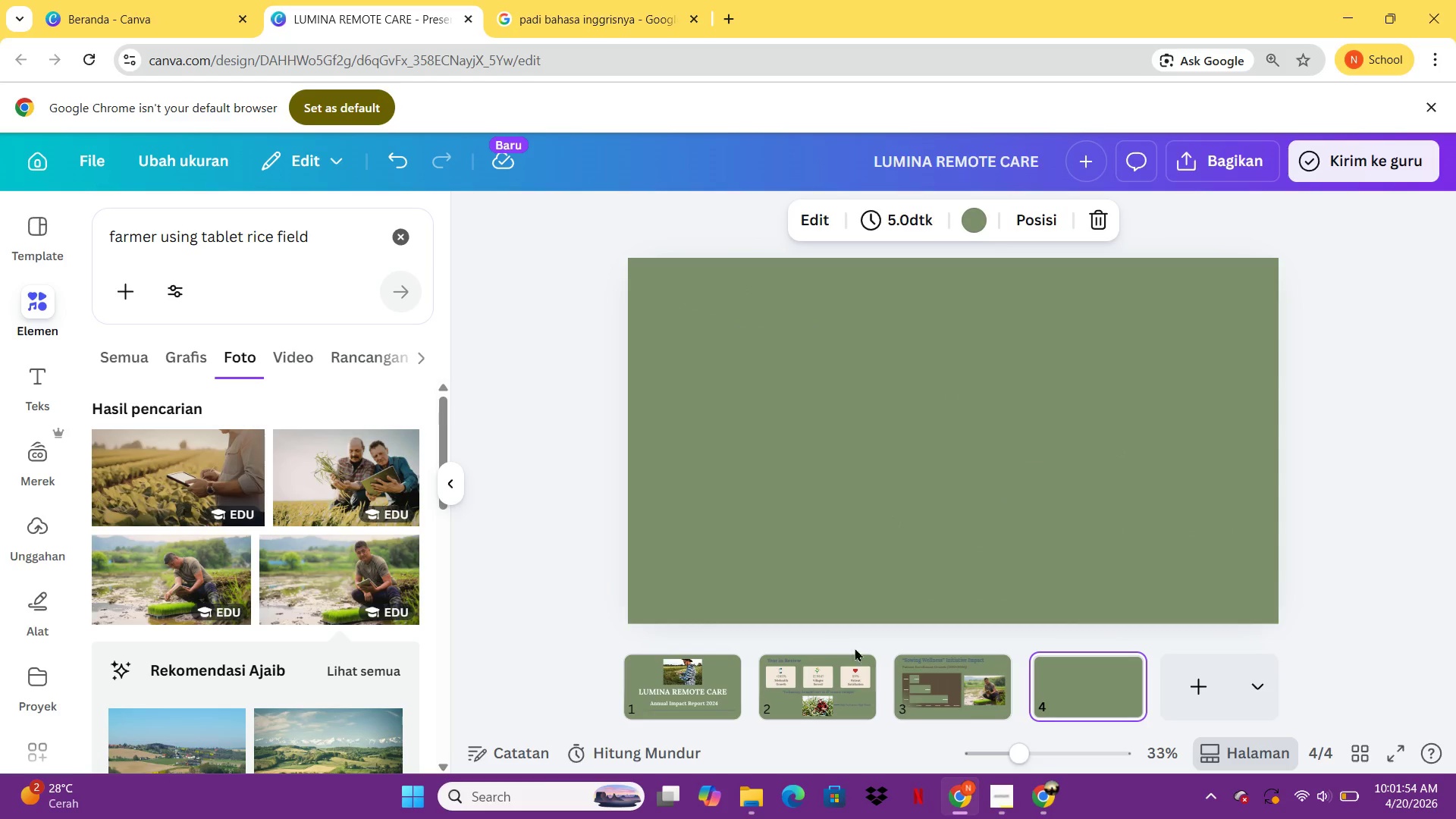 
left_click([981, 718])
 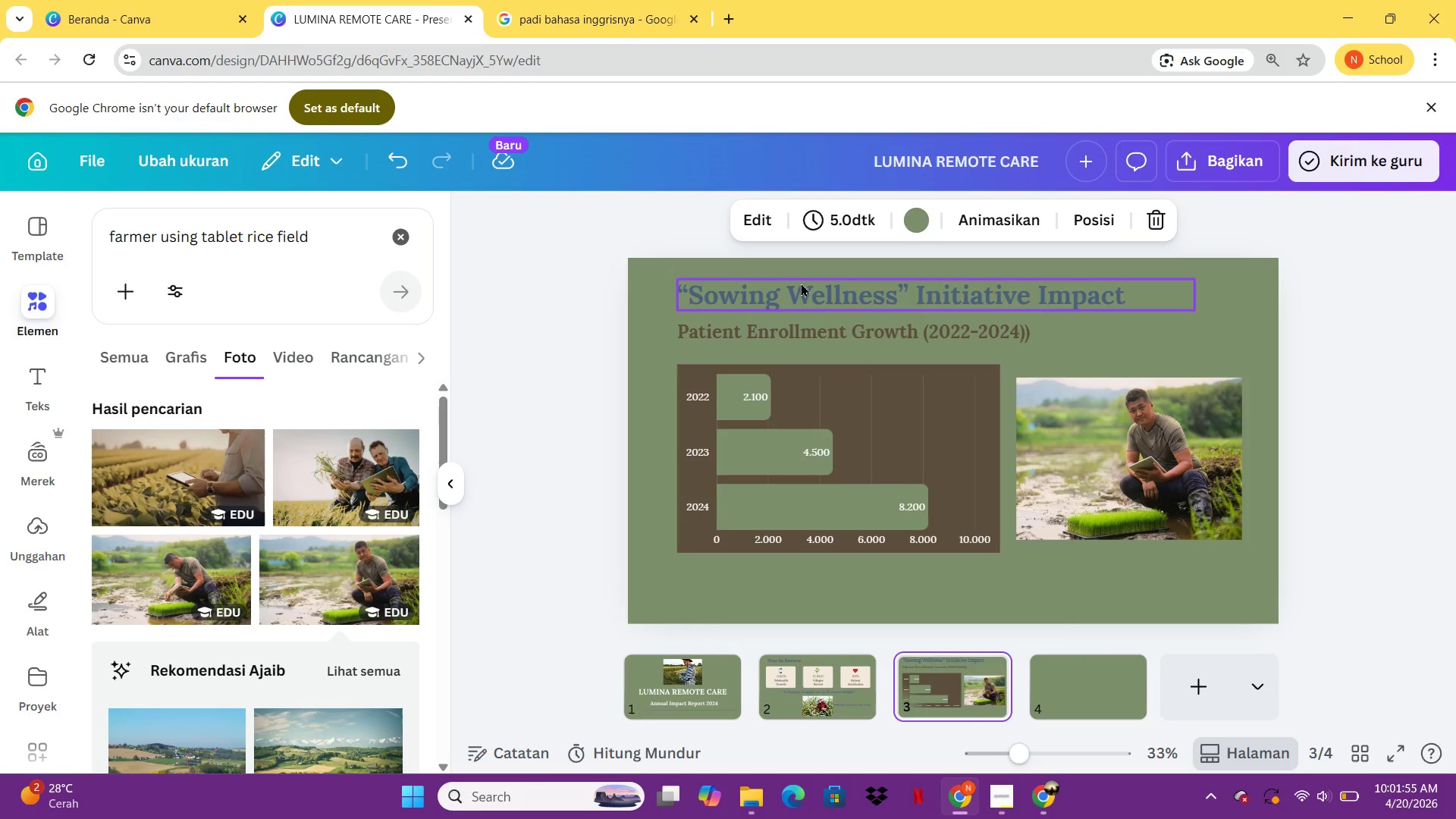 
left_click([805, 291])
 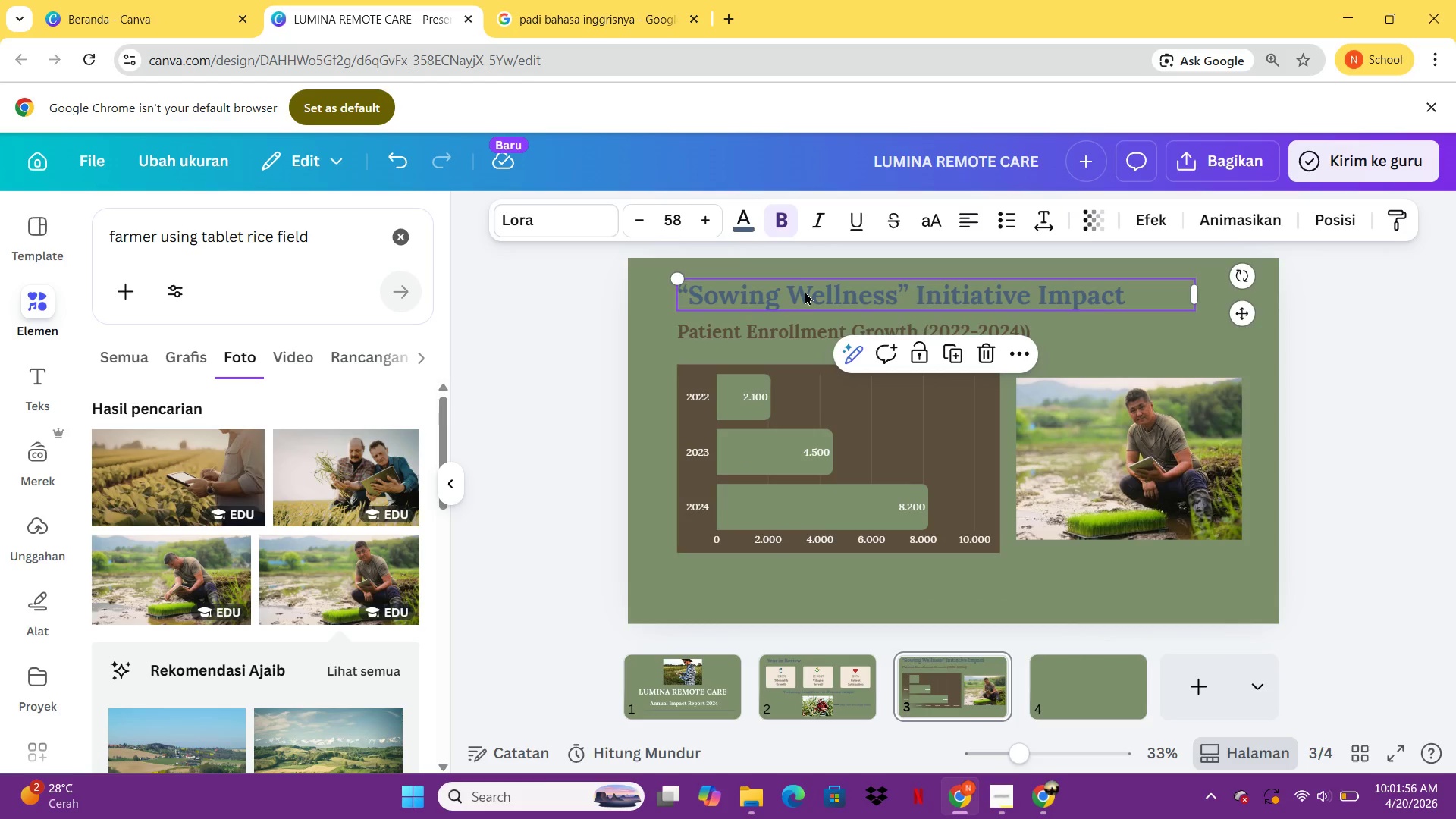 
key(Control+C)
 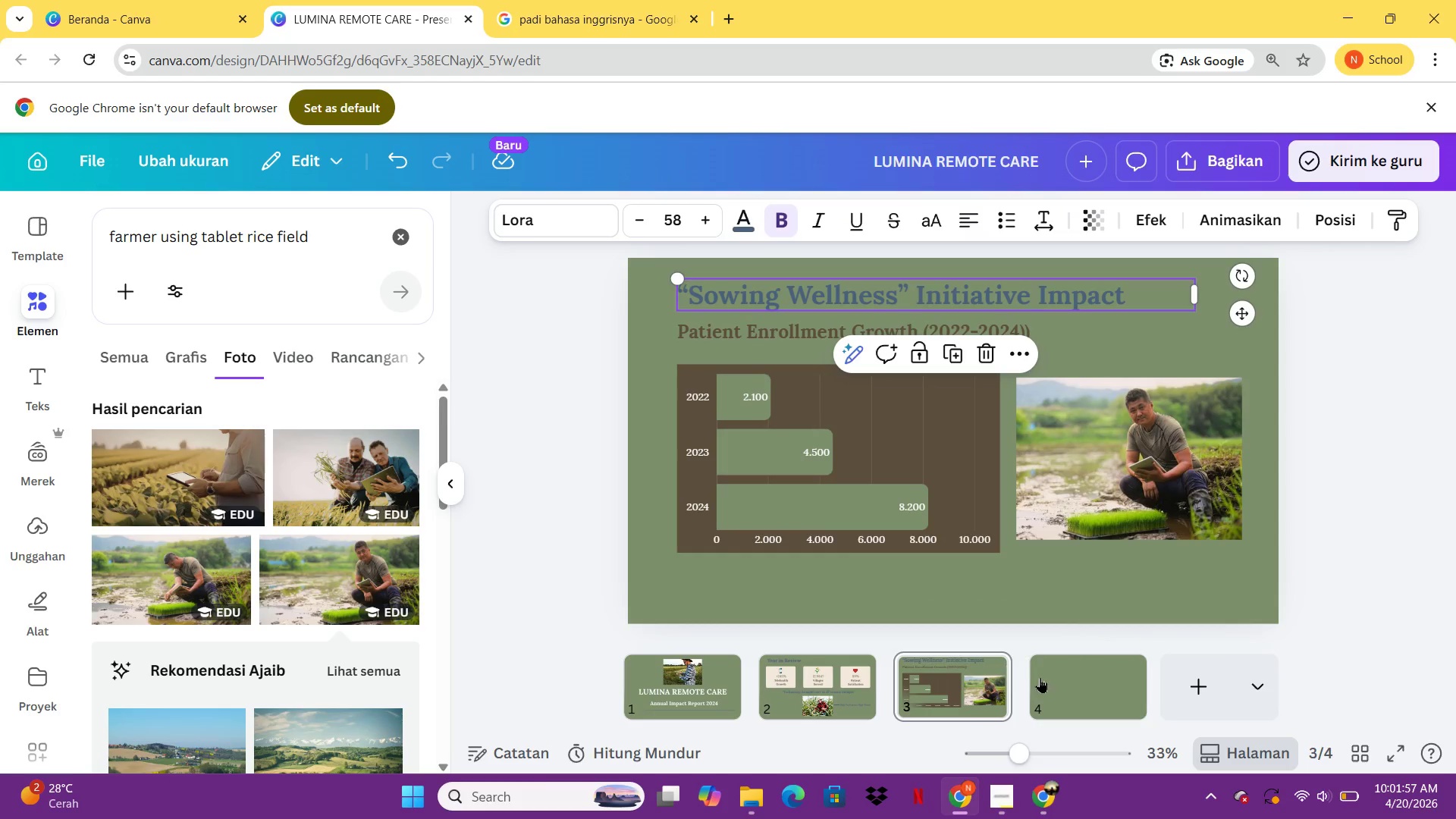 
left_click([1044, 682])
 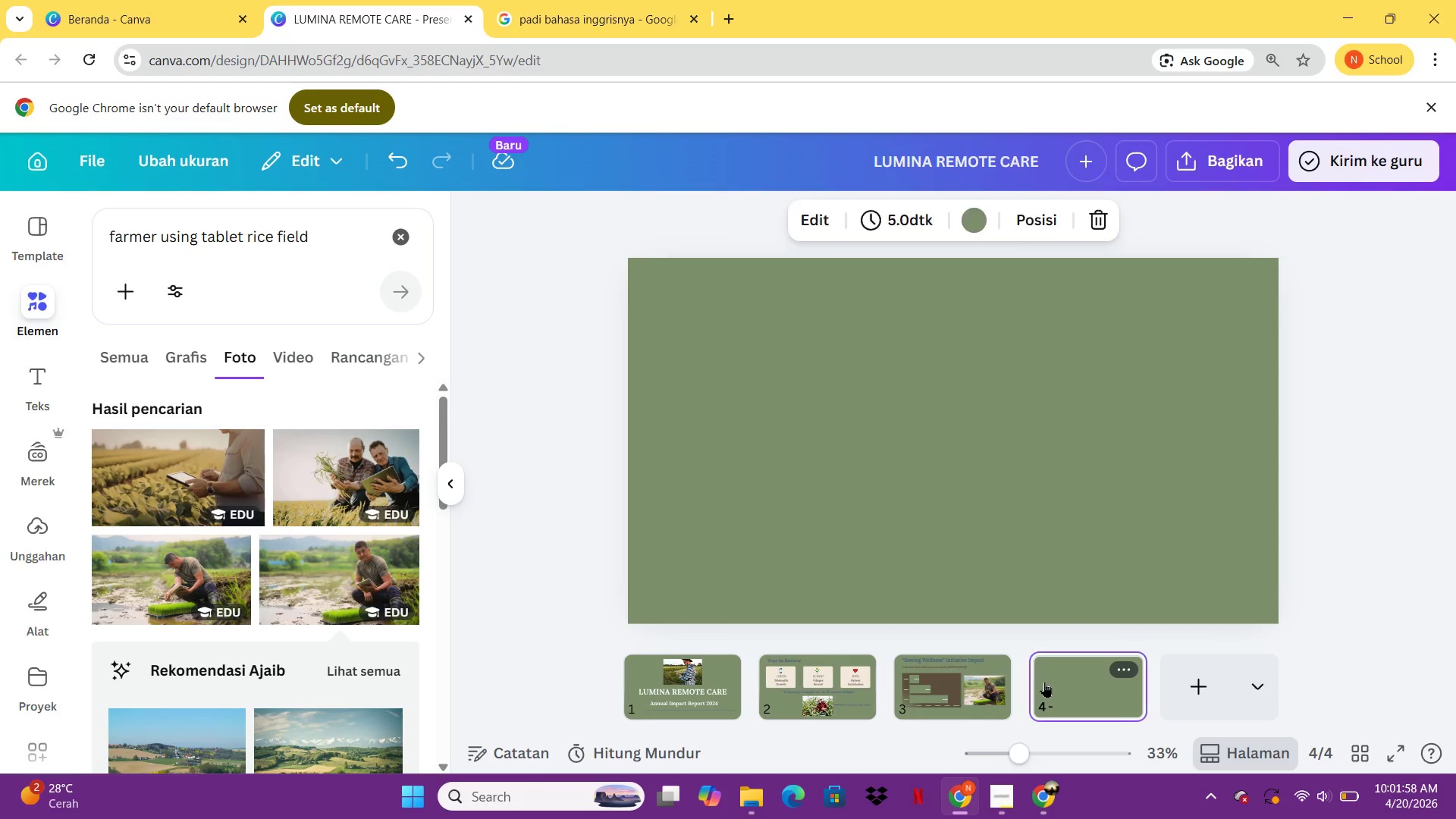 
key(Control+V)
 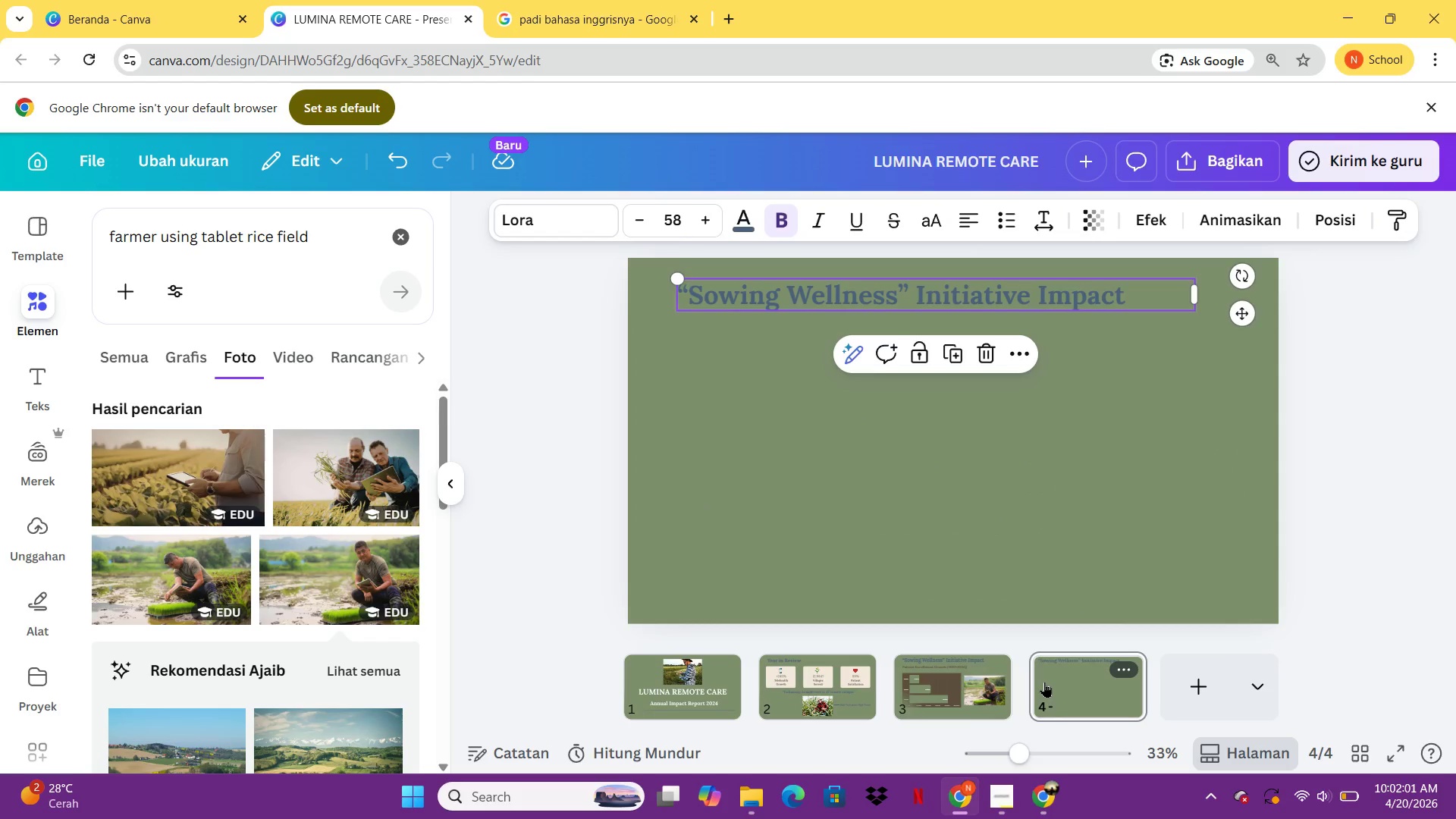 
mouse_move([1387, 752])
 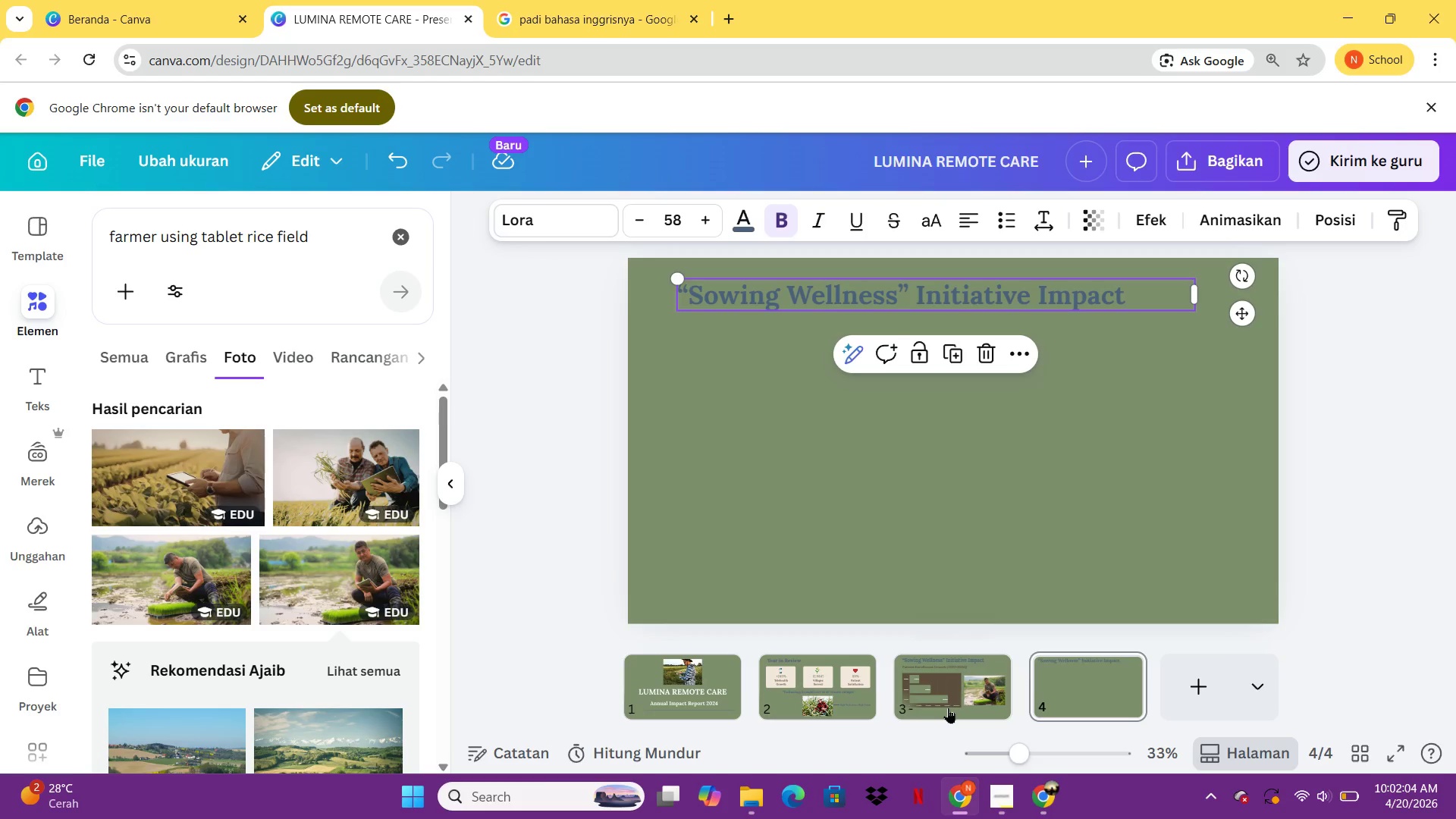 
left_click([948, 708])
 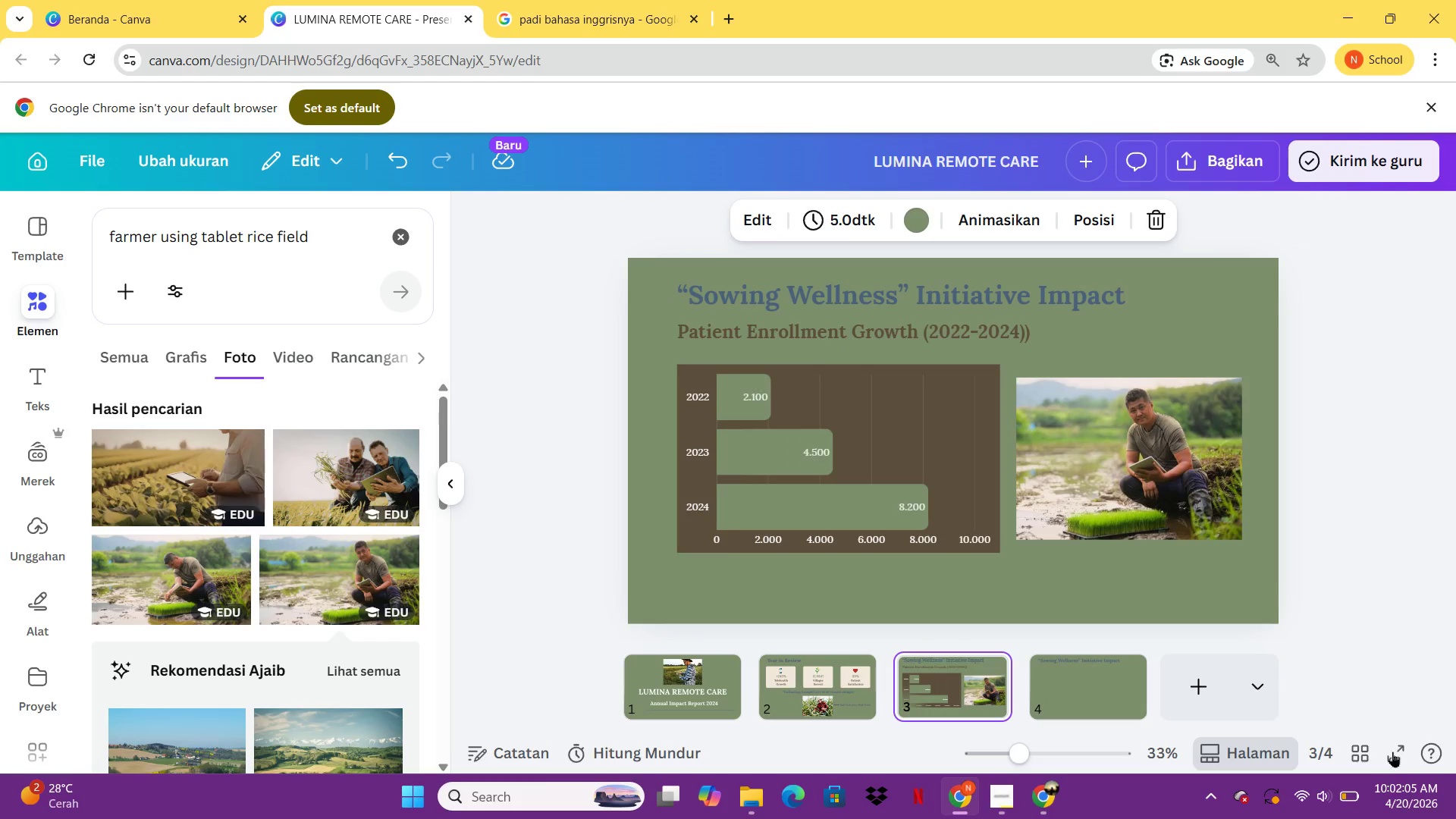 
left_click([1392, 755])
 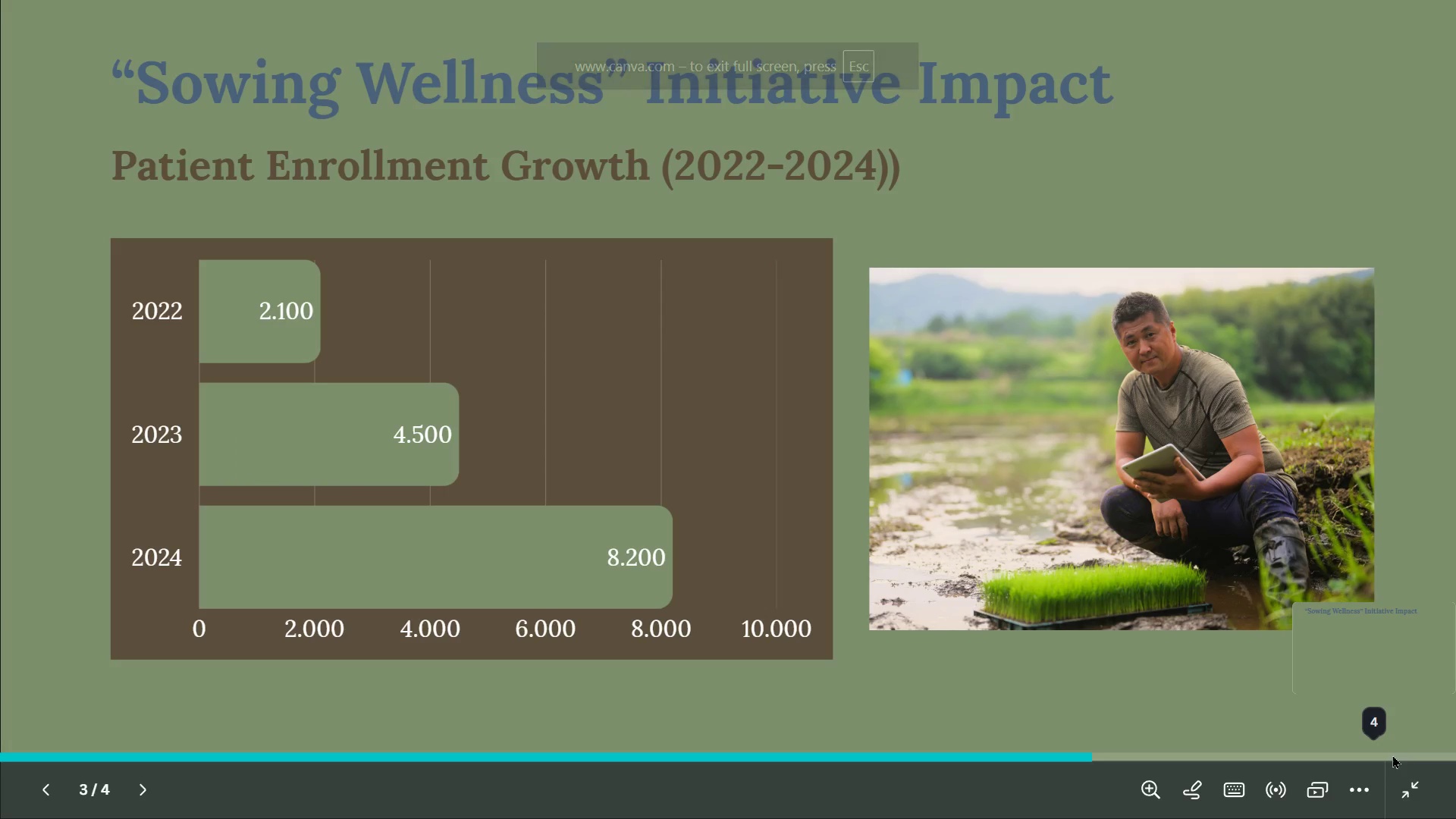 
wait(5.81)
 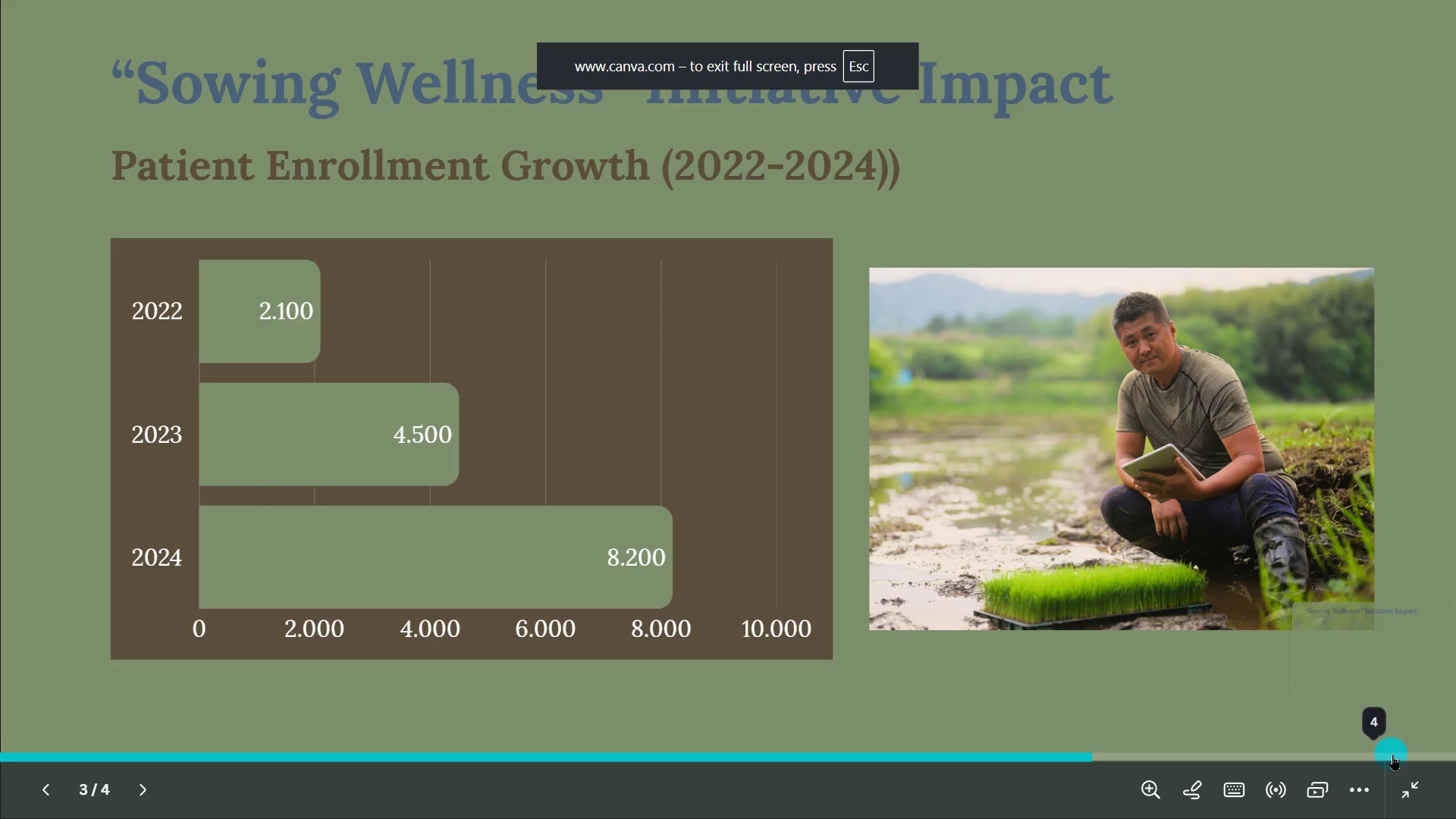 
key(Escape)
 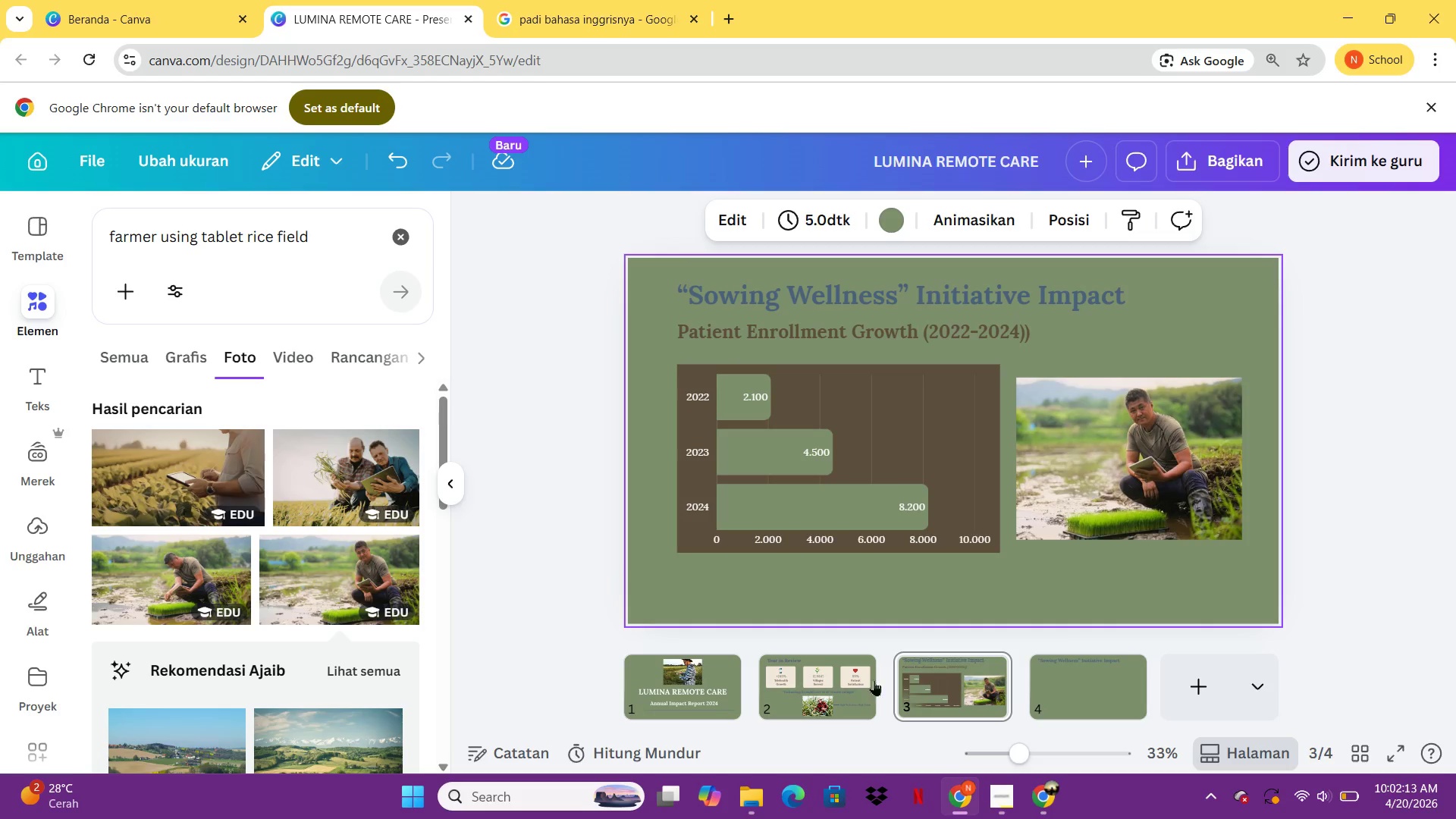 
left_click([844, 670])
 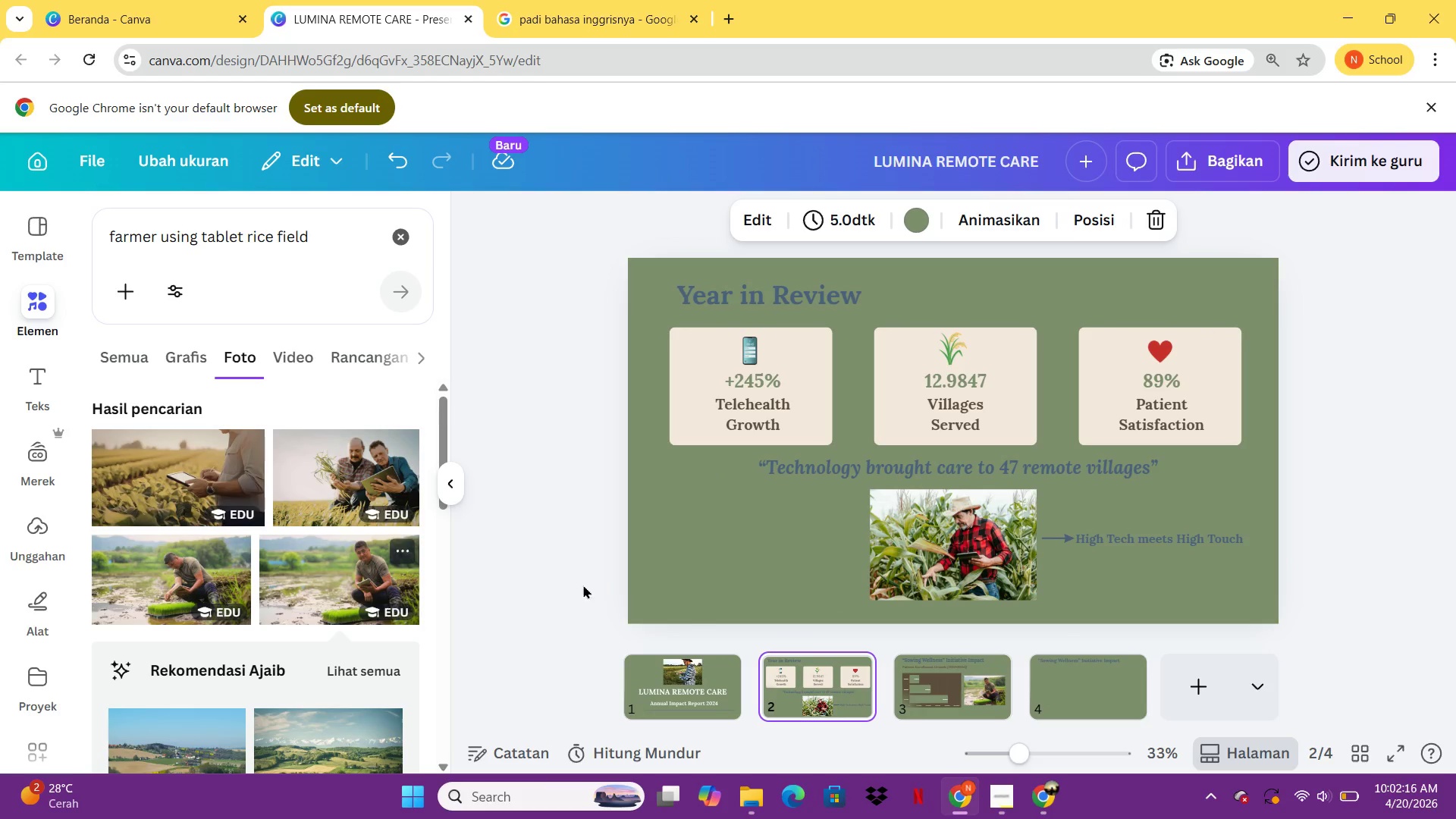 
left_click([949, 512])
 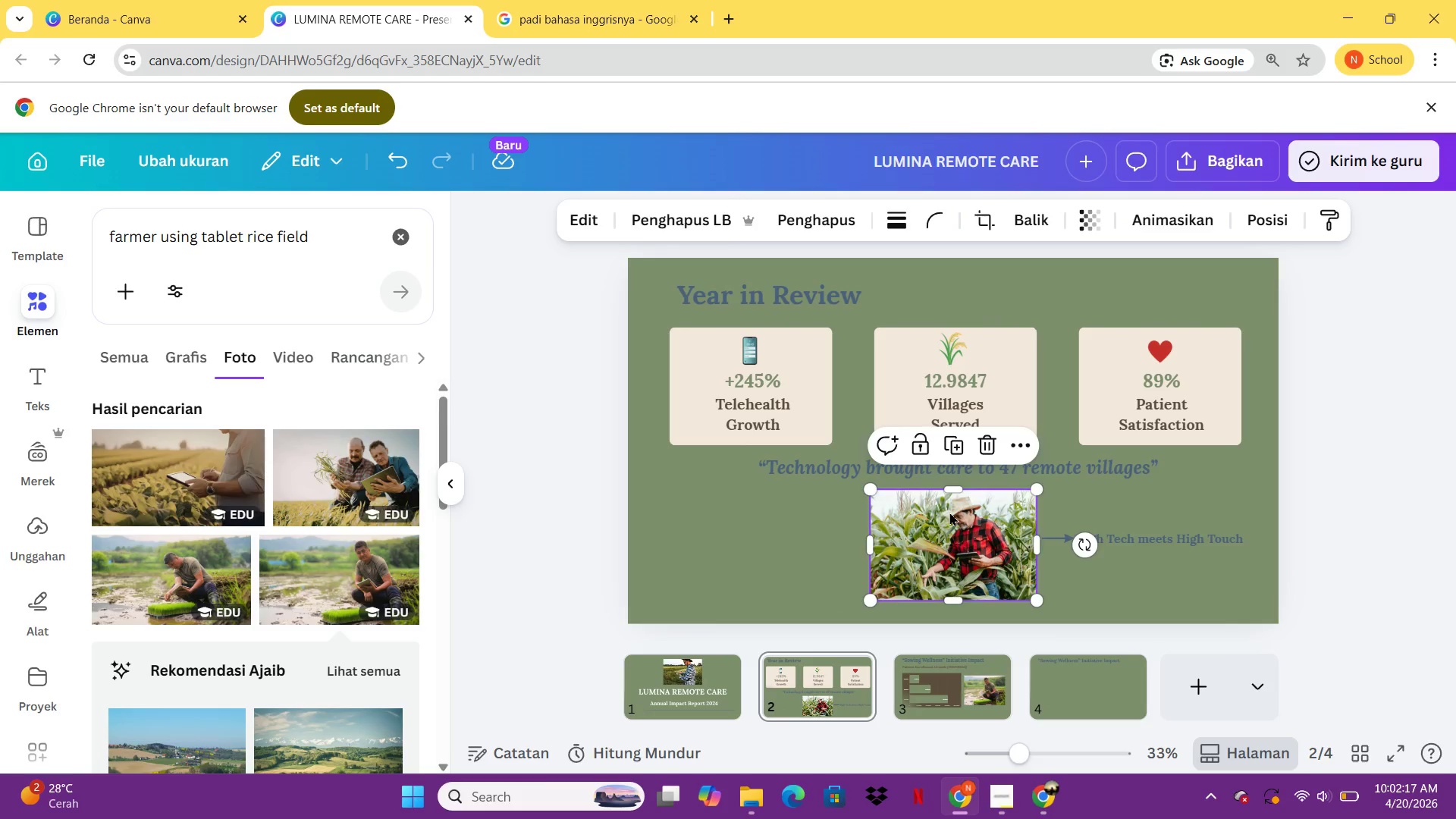 
key(Delete)
 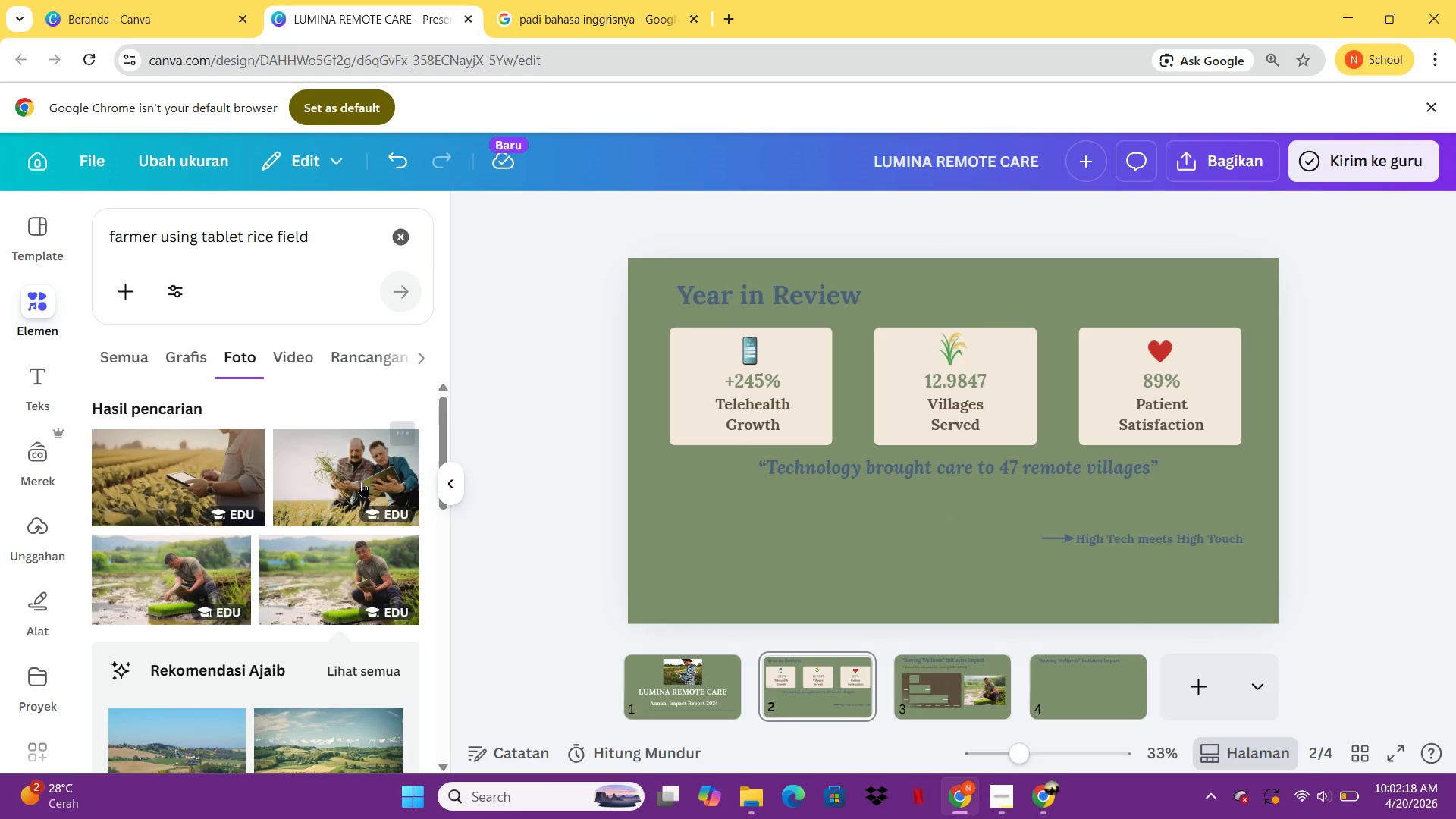 
left_click([357, 483])
 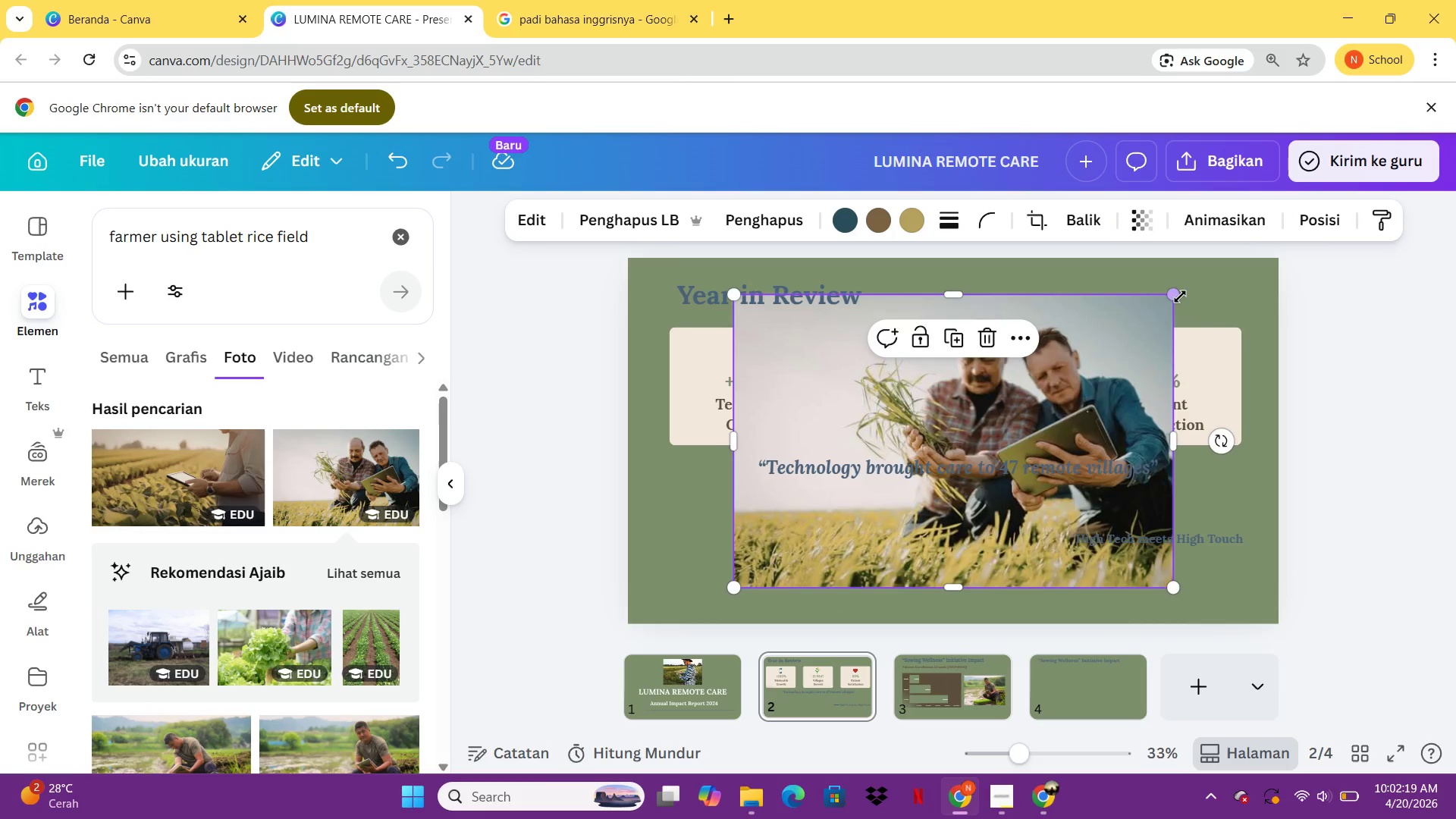 
left_click_drag(start_coordinate=[1175, 293], to_coordinate=[947, 515])
 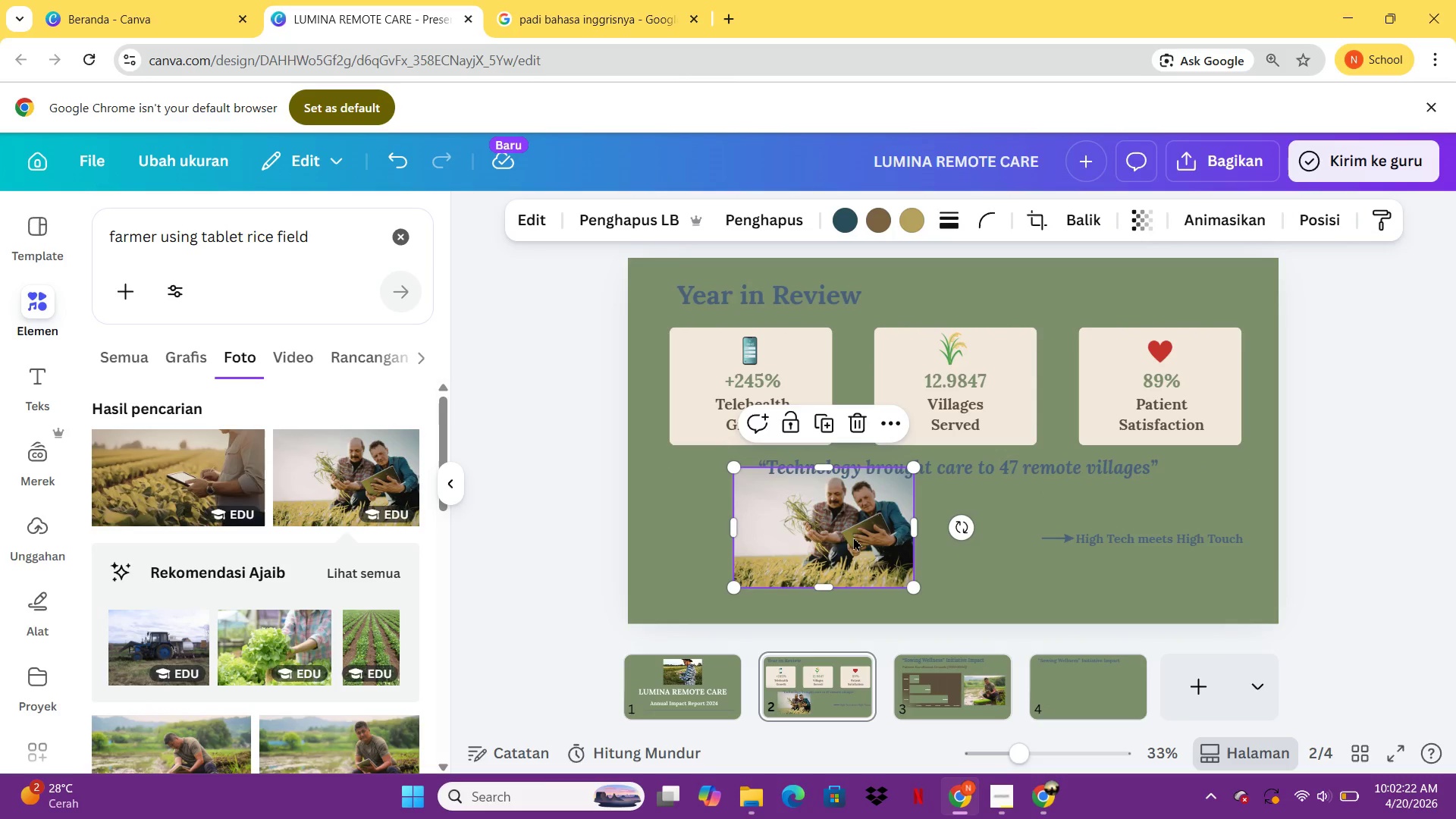 
left_click_drag(start_coordinate=[852, 537], to_coordinate=[969, 552])
 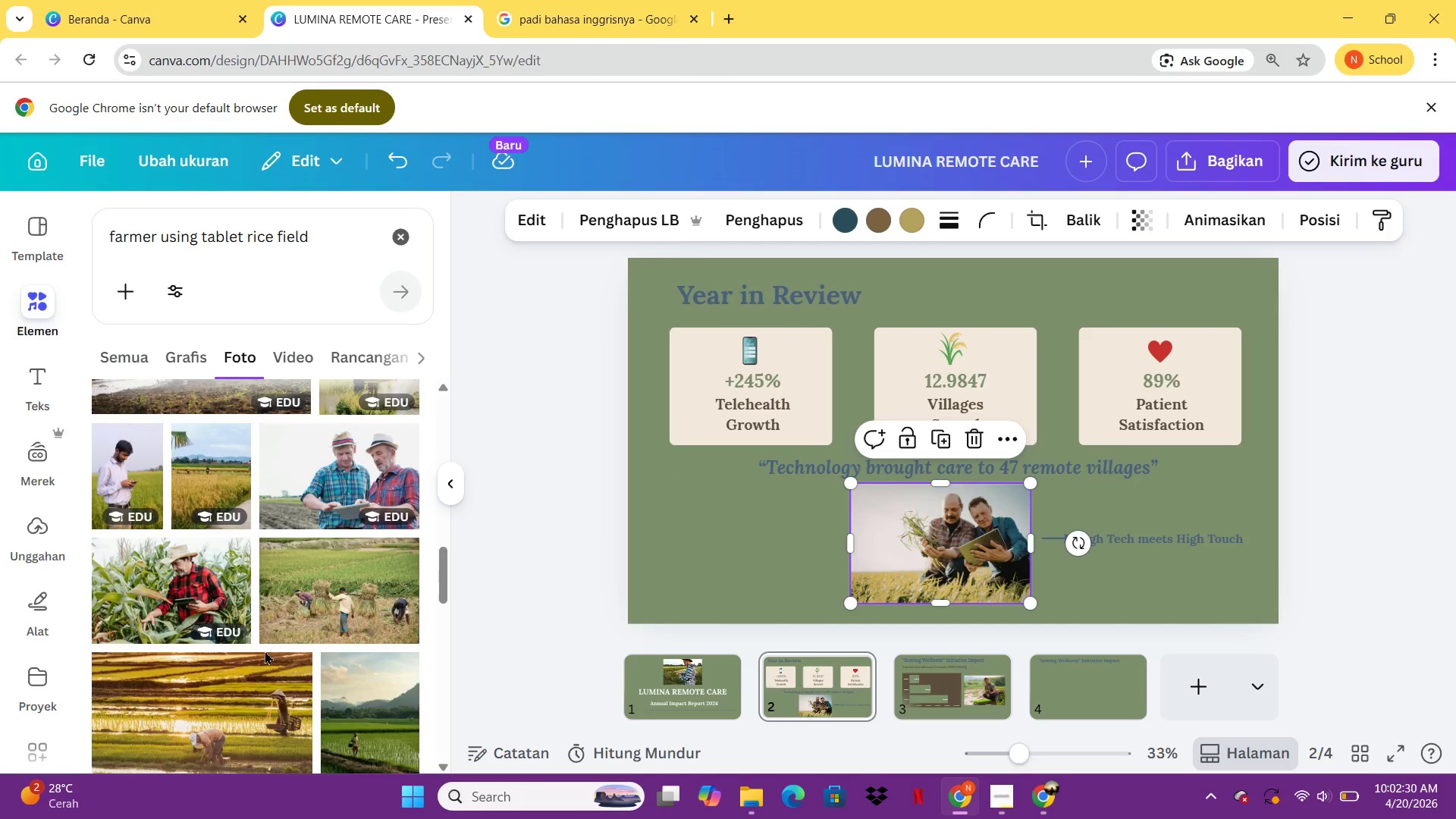 
wait(11.84)
 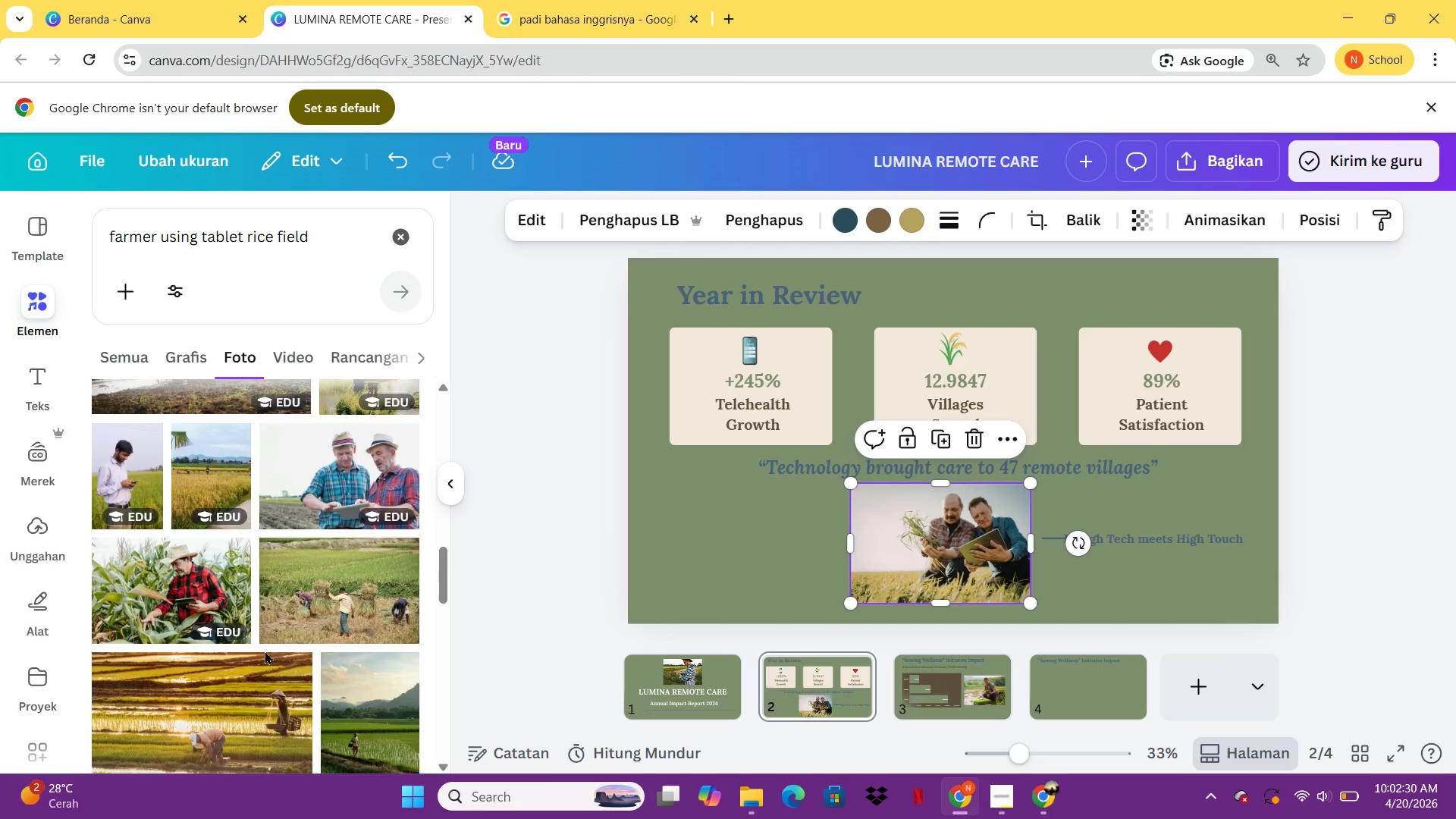 
left_click([1101, 663])
 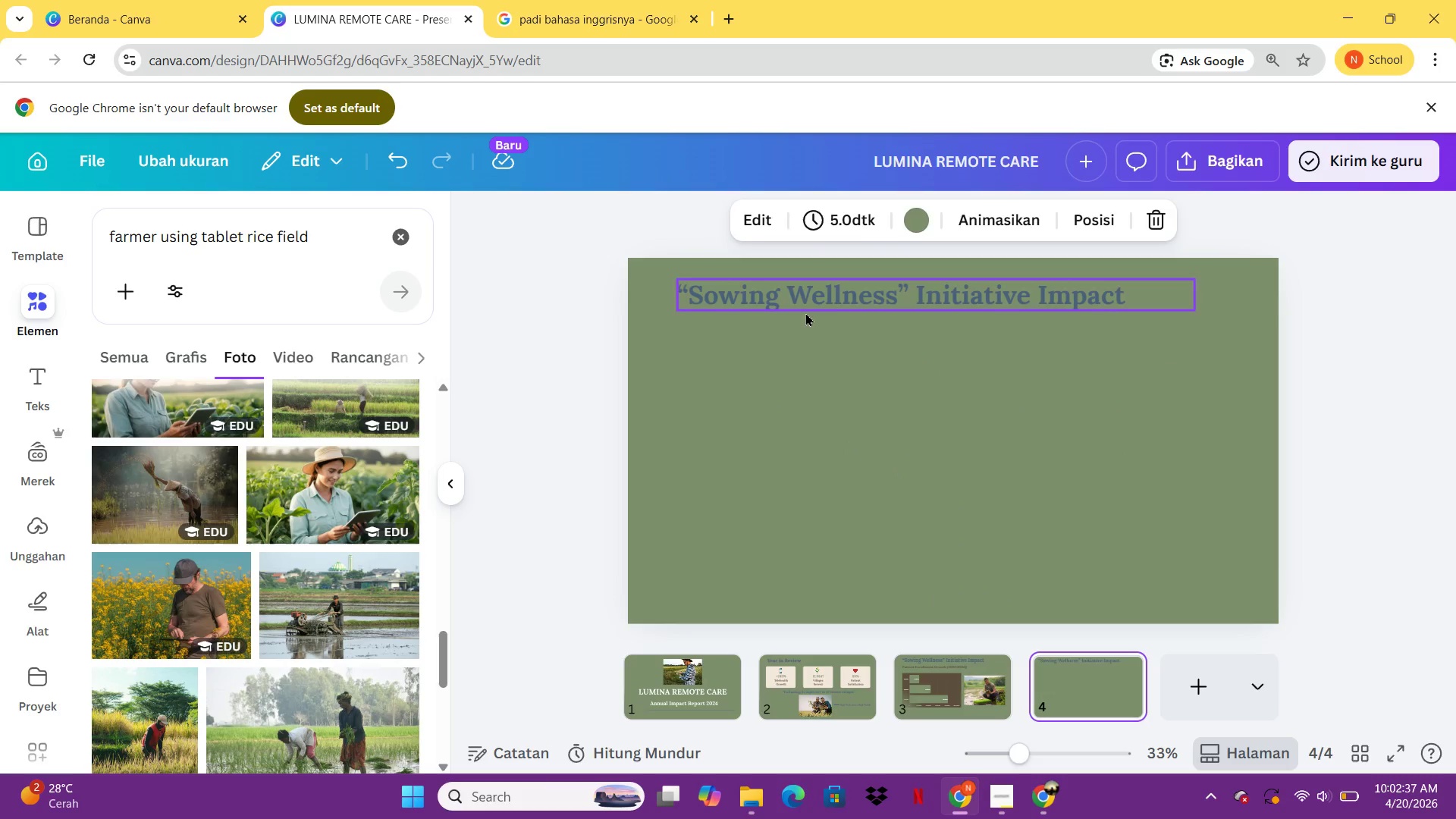 
double_click([805, 312])
 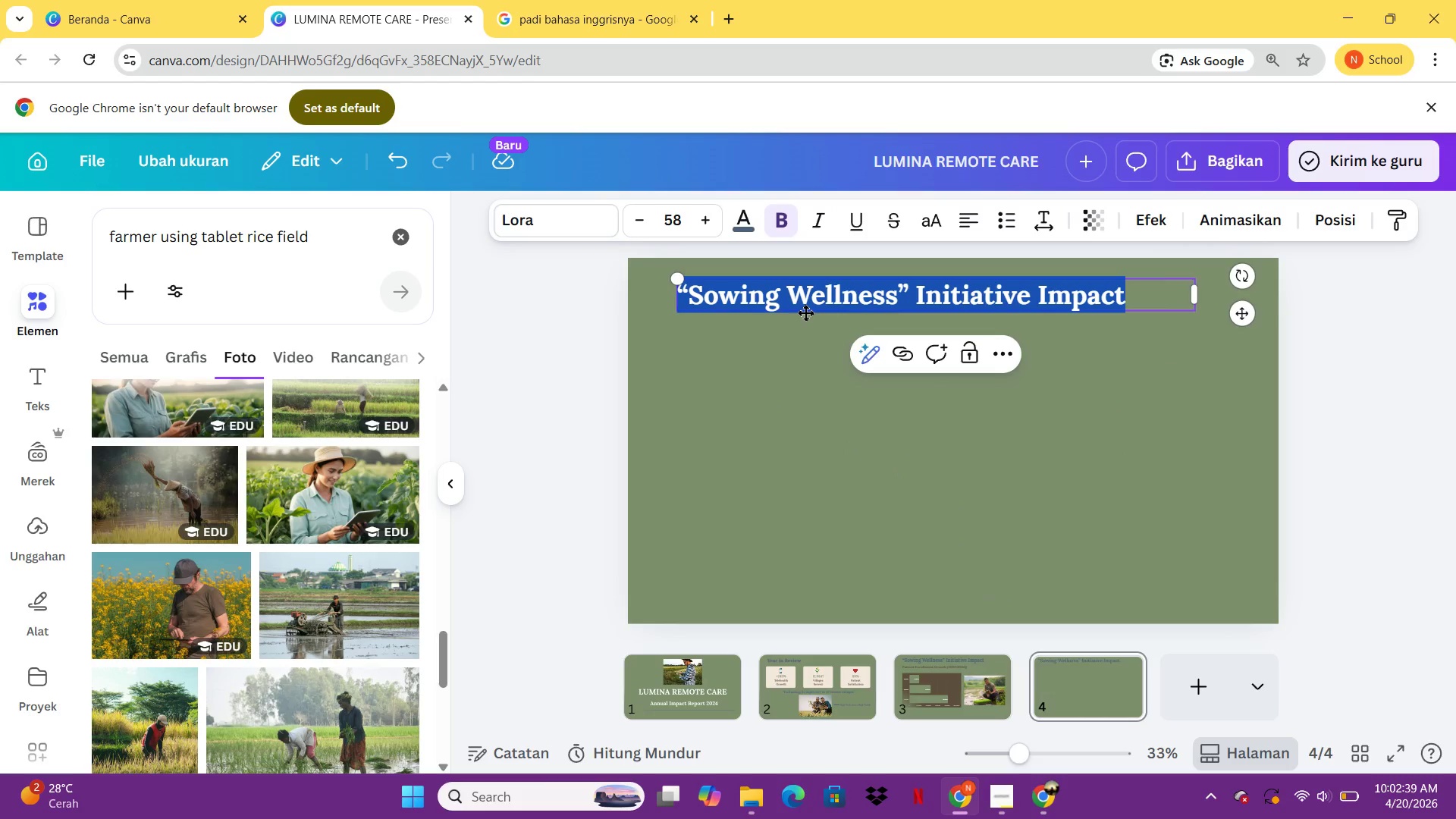 
type(Geopr)
key(Backspace)
key(Backspace)
type(graphic Reach)
 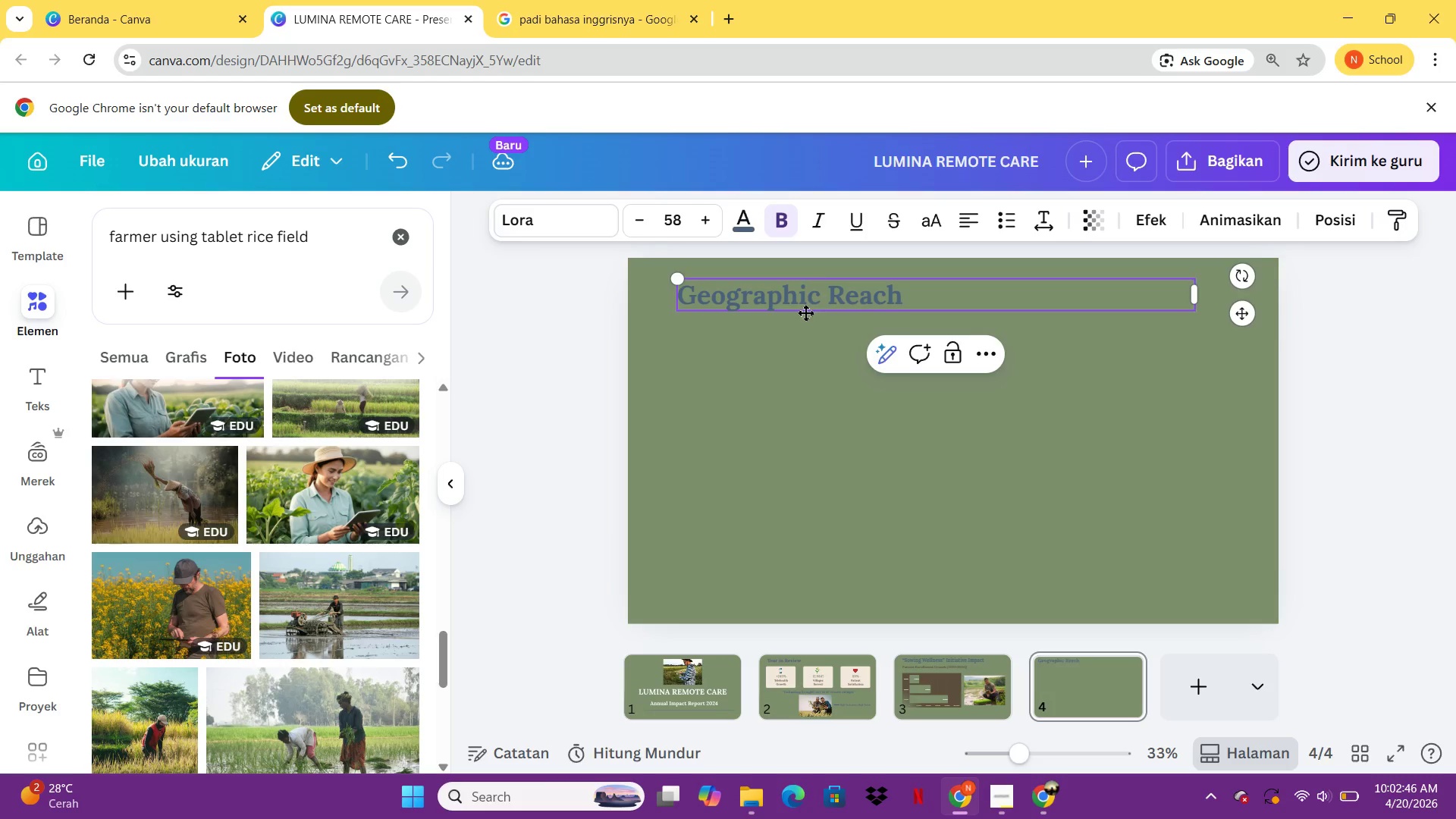 
wait(13.36)
 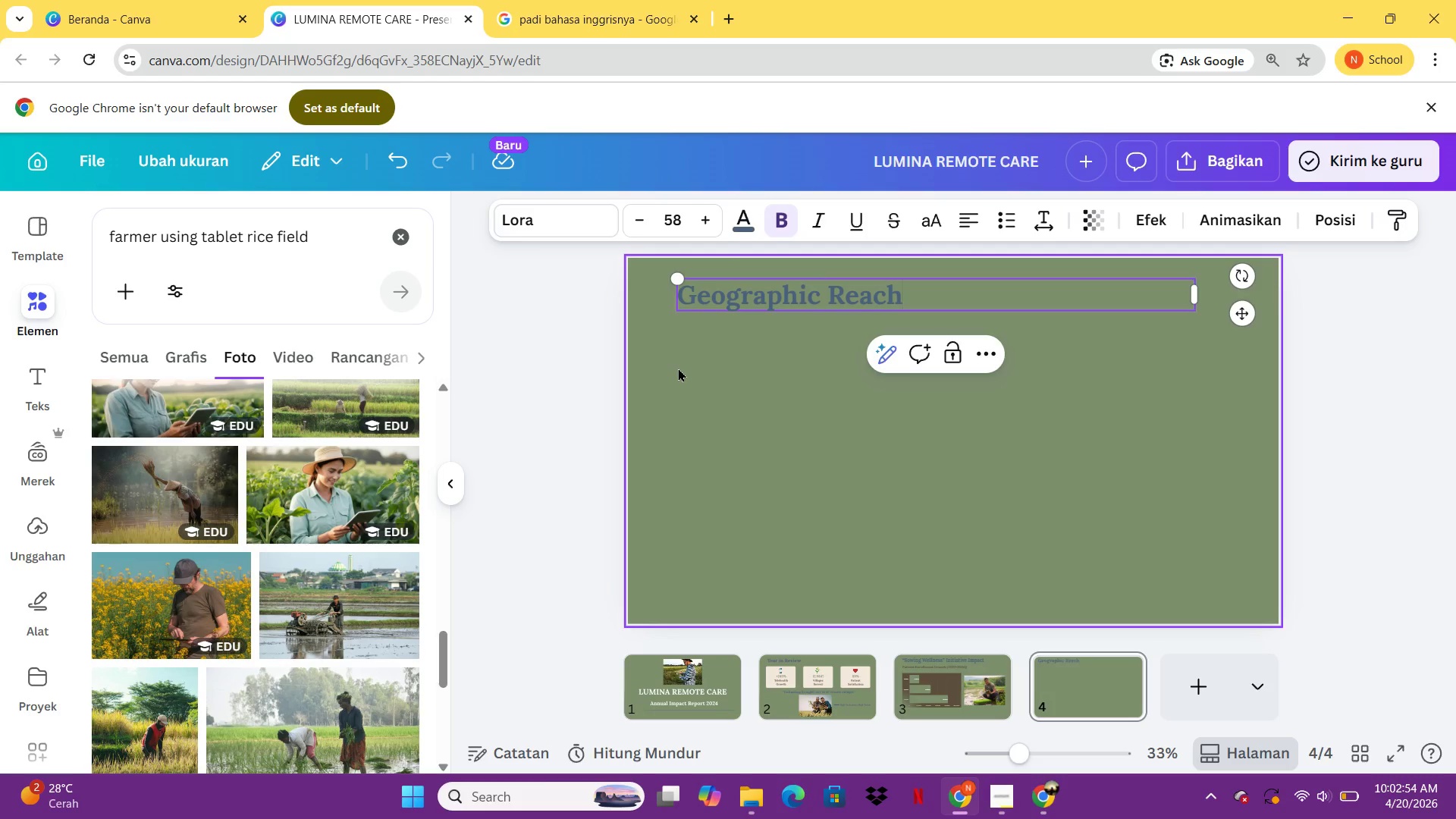 
left_click([228, 238])
 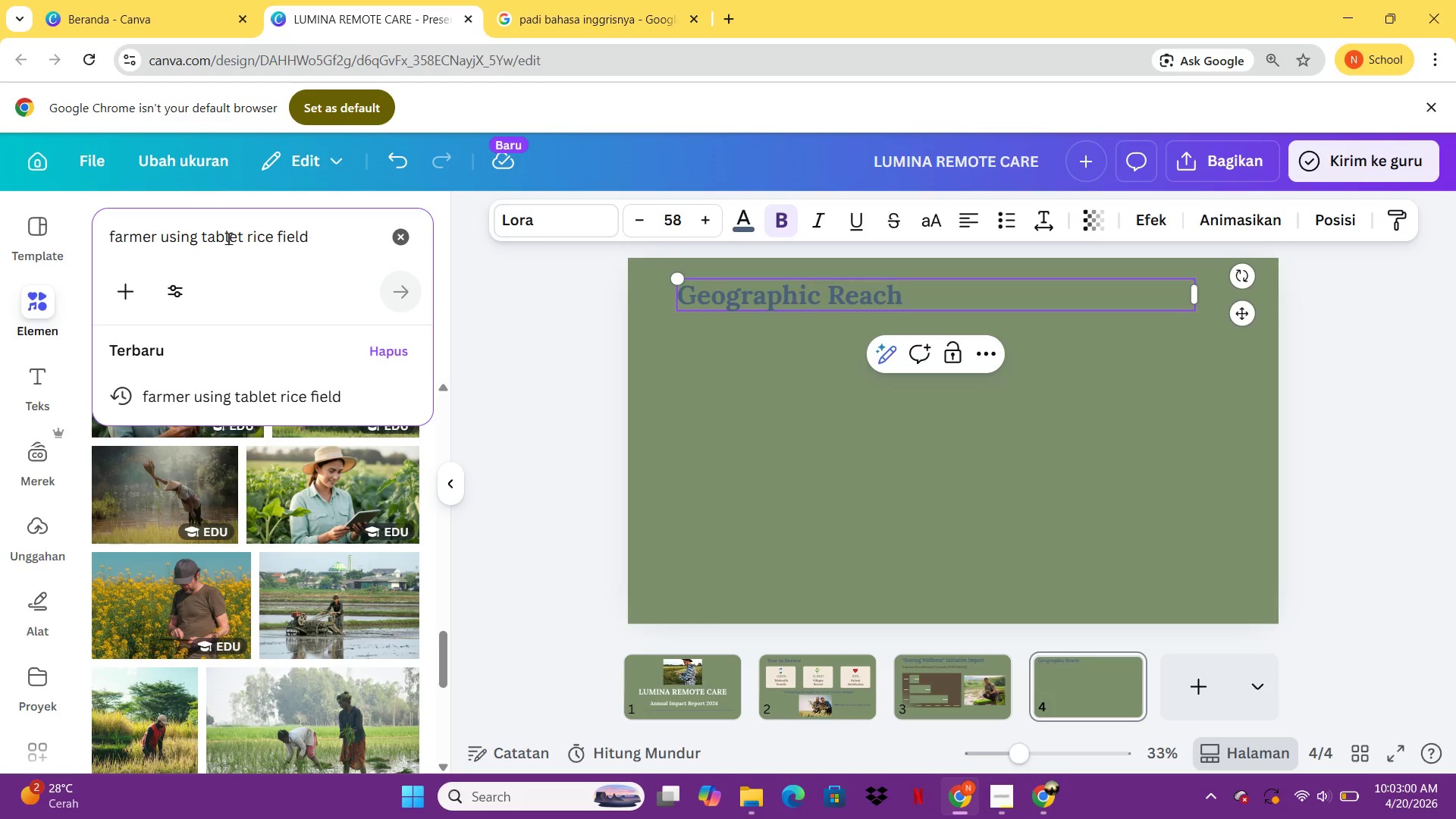 
key(Control+A)
 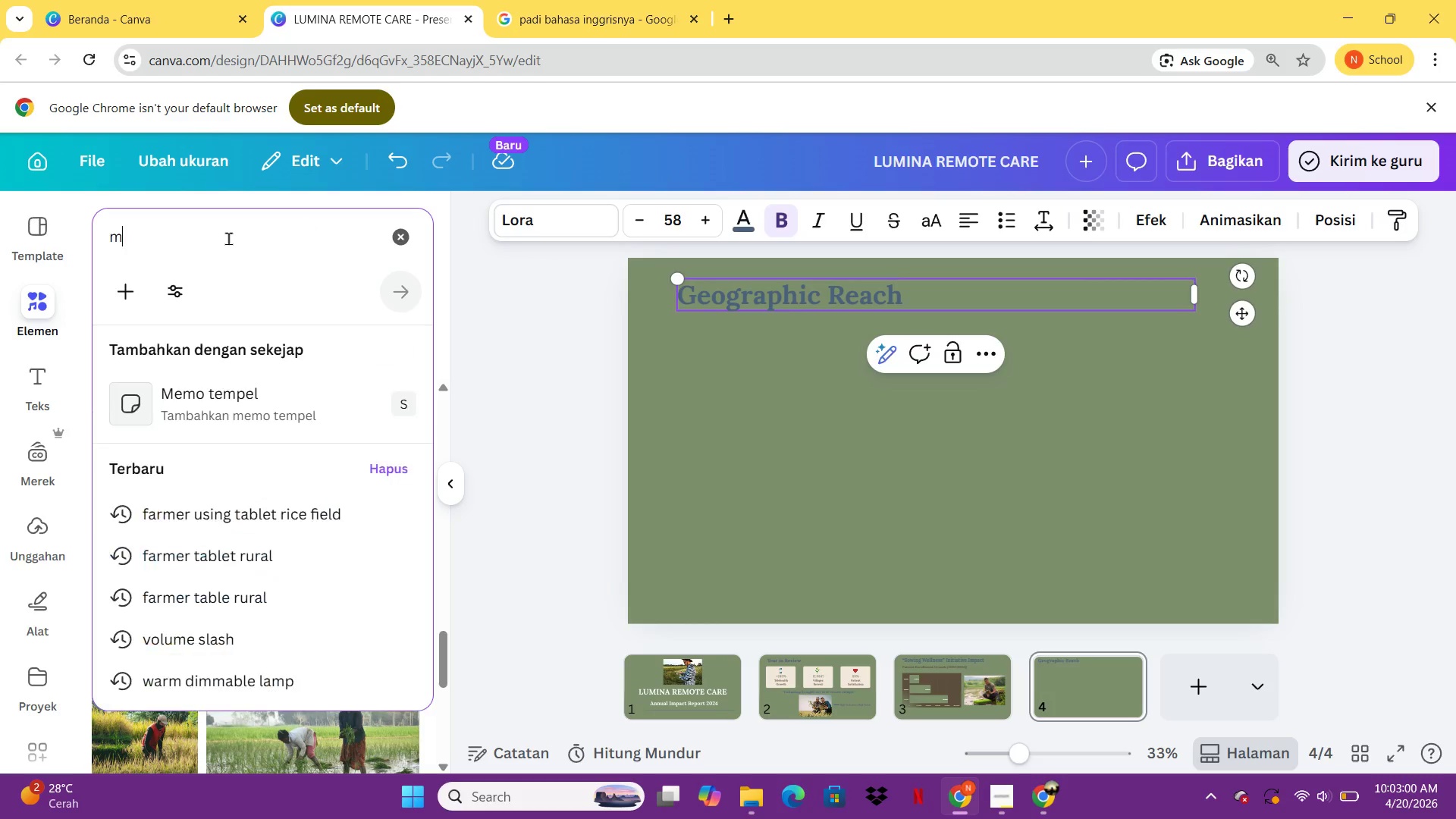 
type(map chart)
 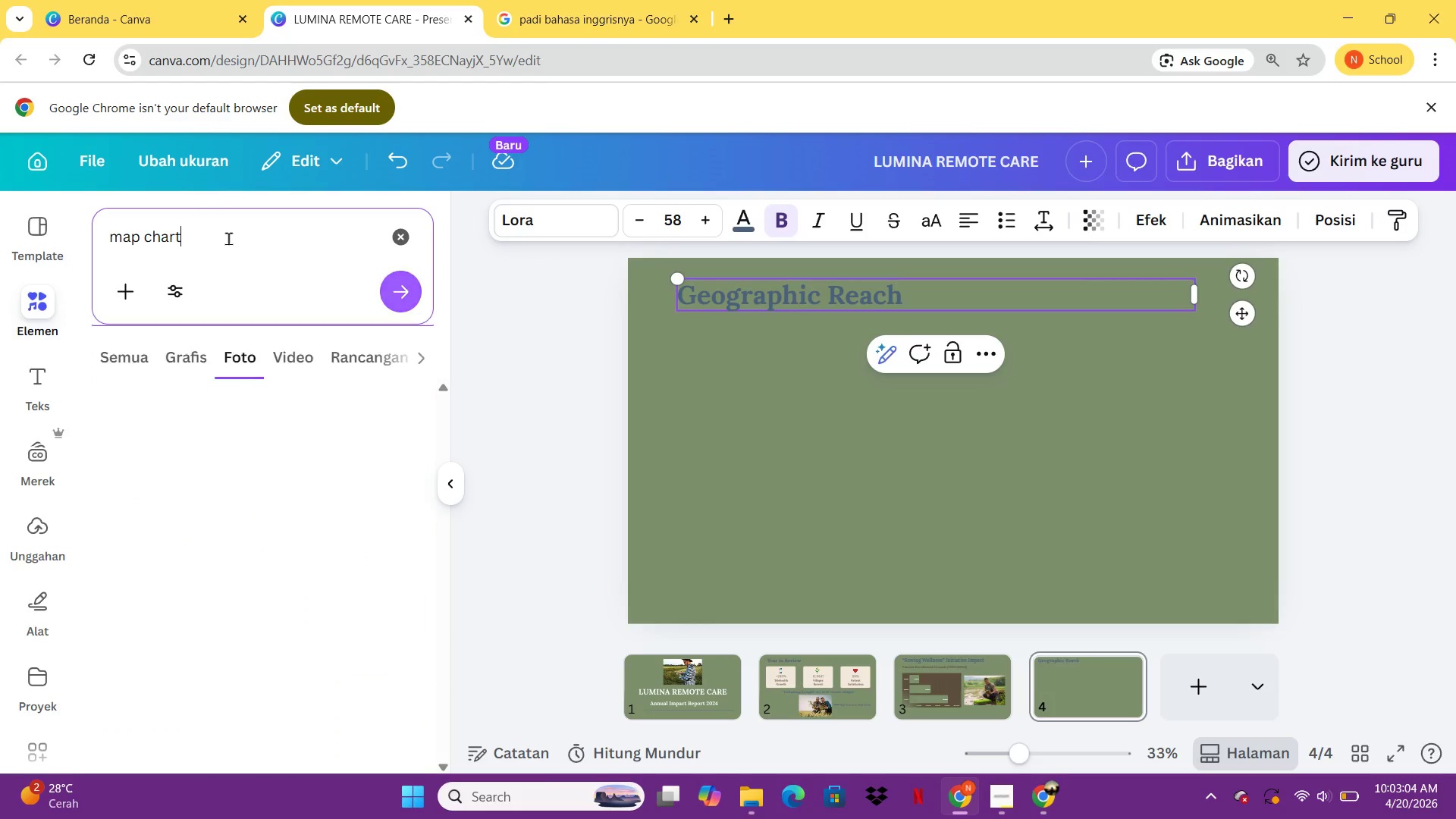 
key(Enter)
 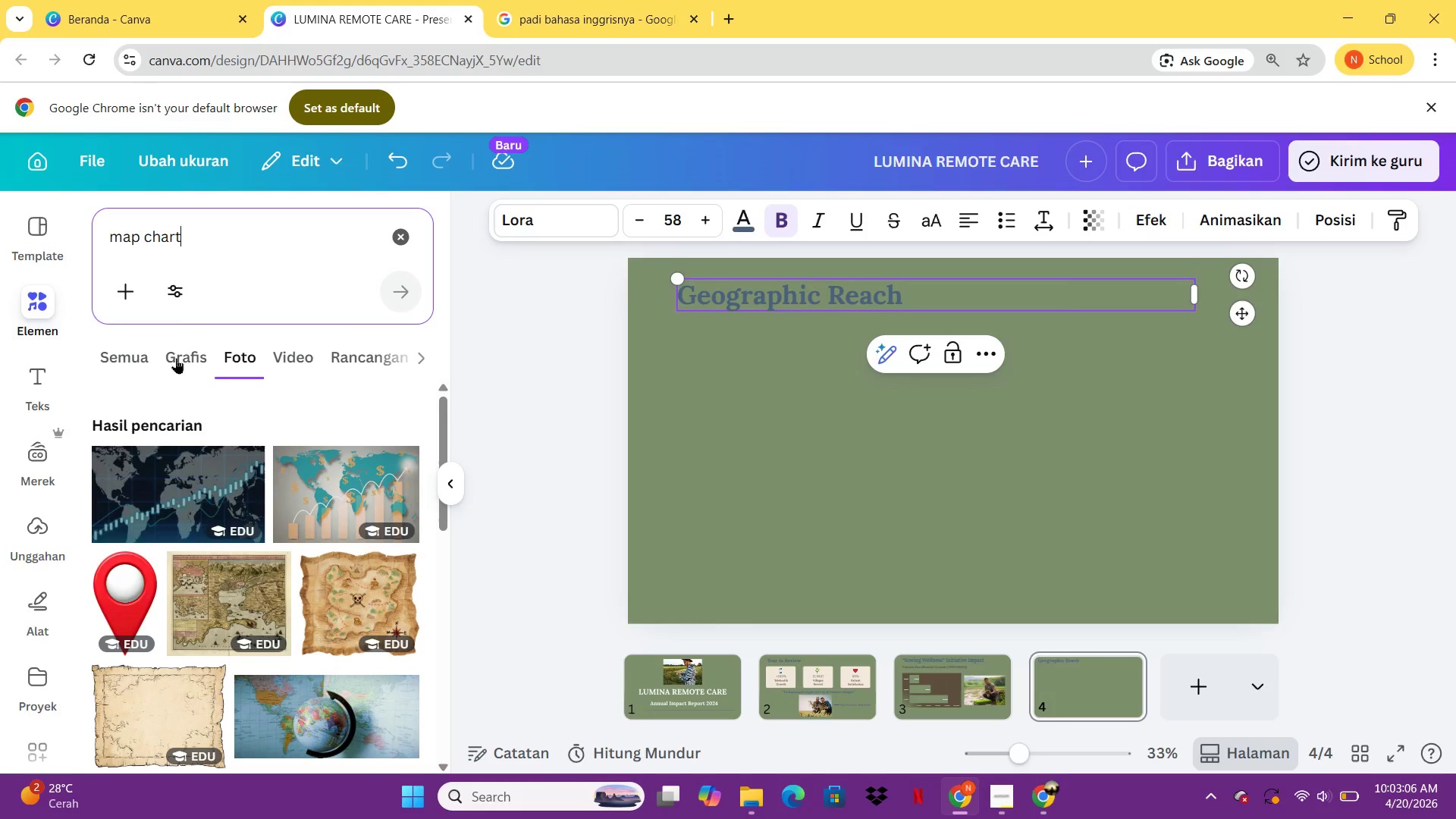 
left_click([123, 356])
 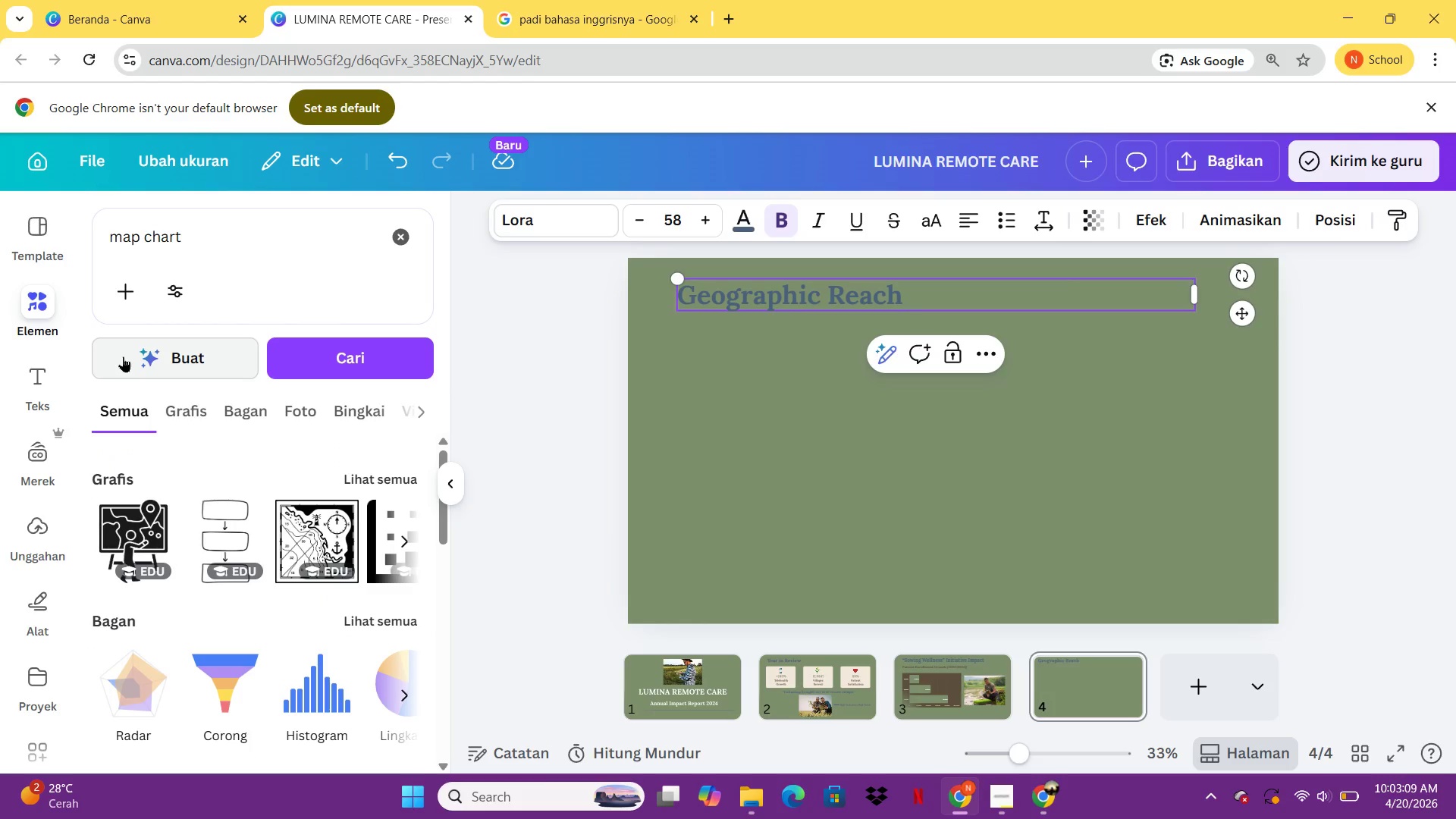 
mouse_move([275, 537])
 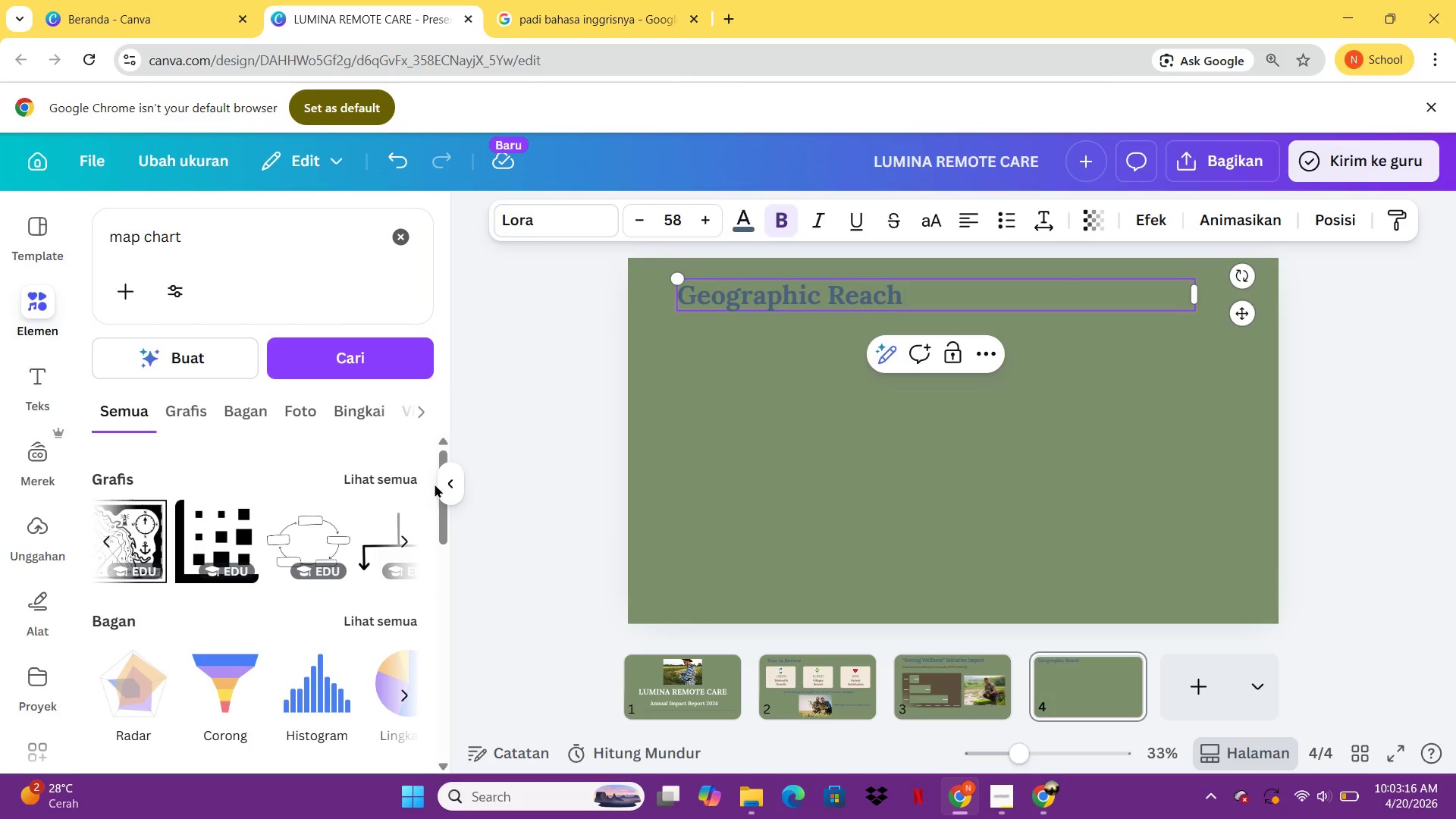 
wait(6.08)
 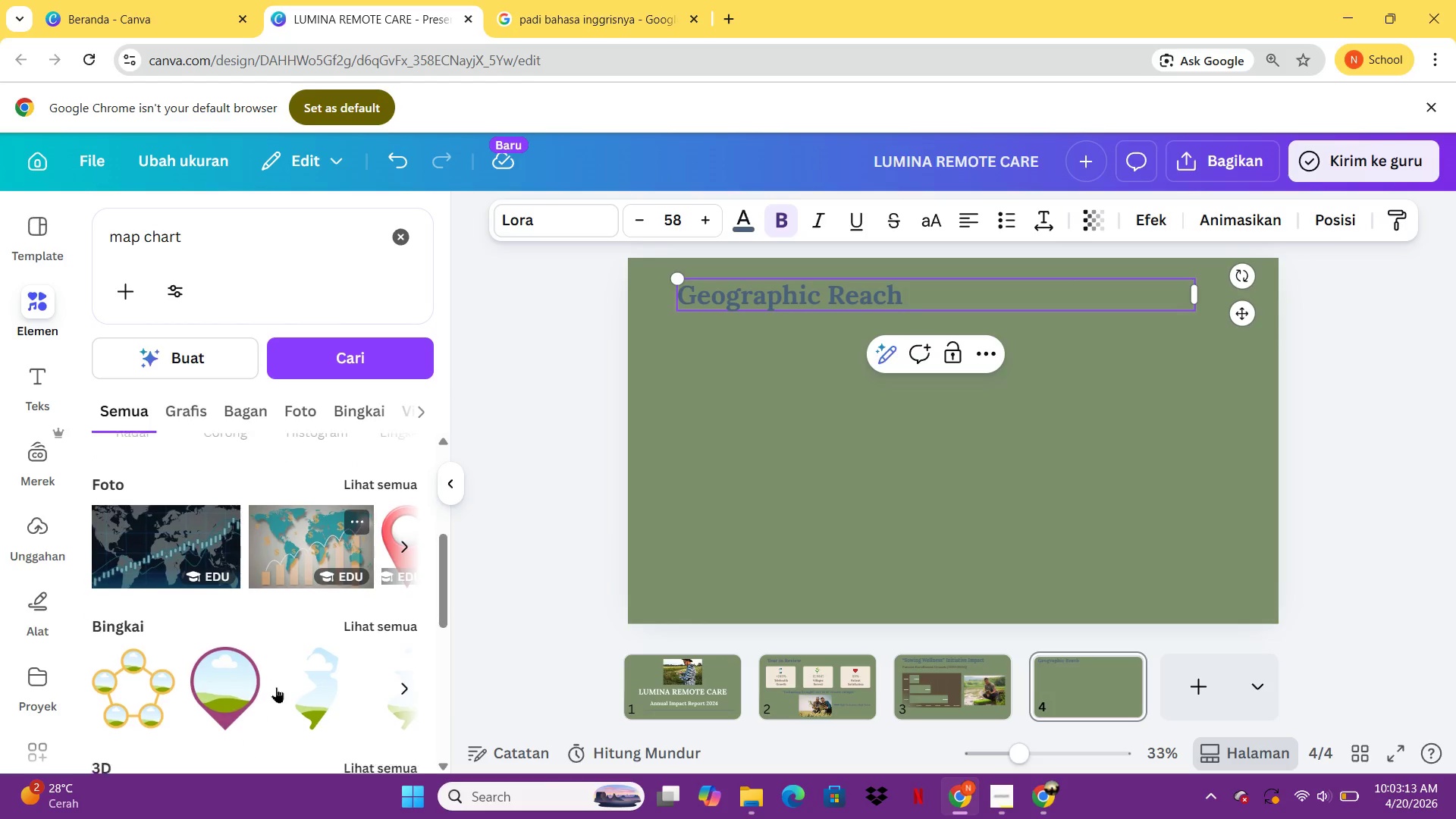 
left_click([181, 407])
 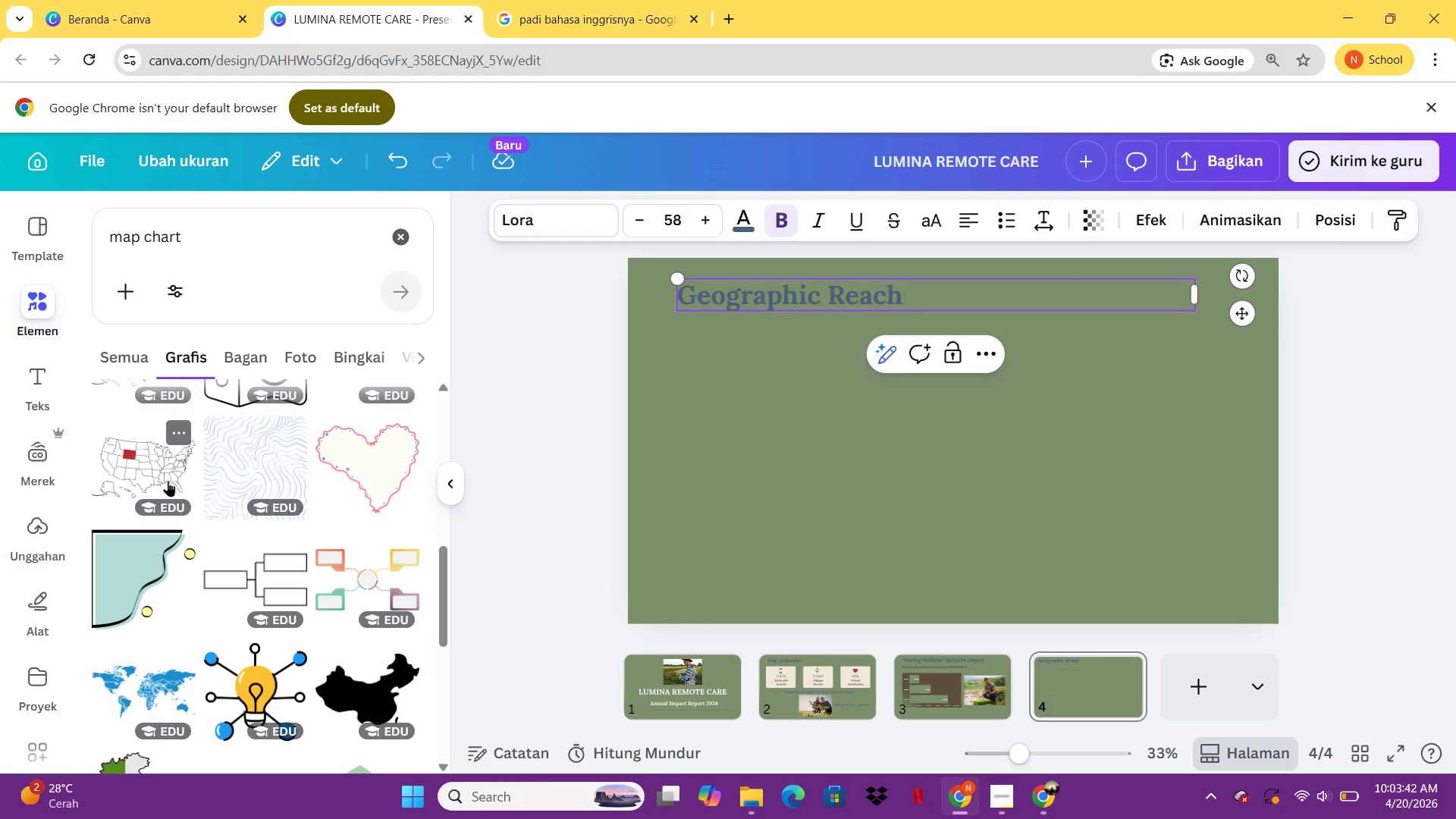 
wait(29.97)
 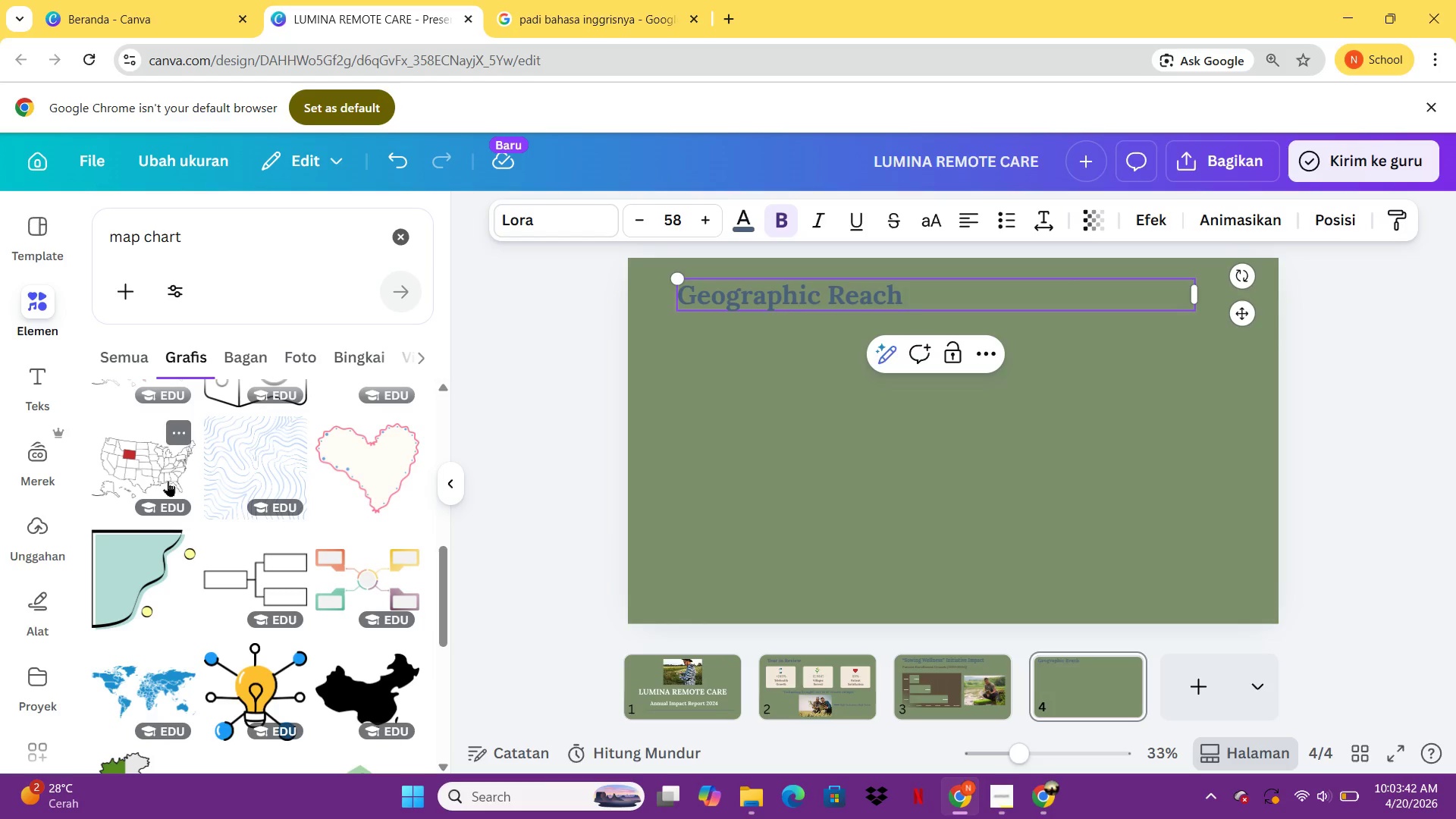 
left_click([628, 0])
 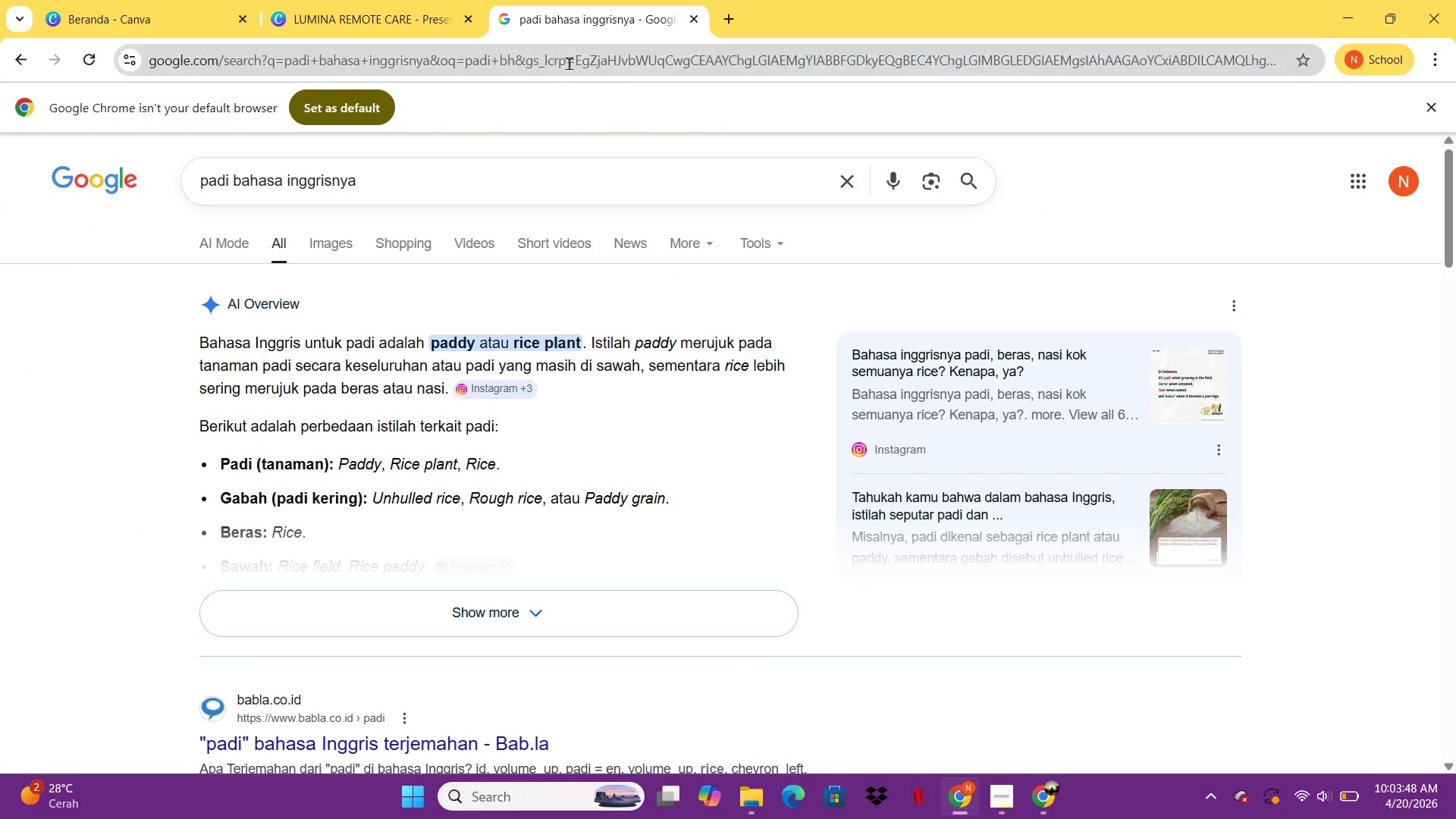 
left_click([569, 63])
 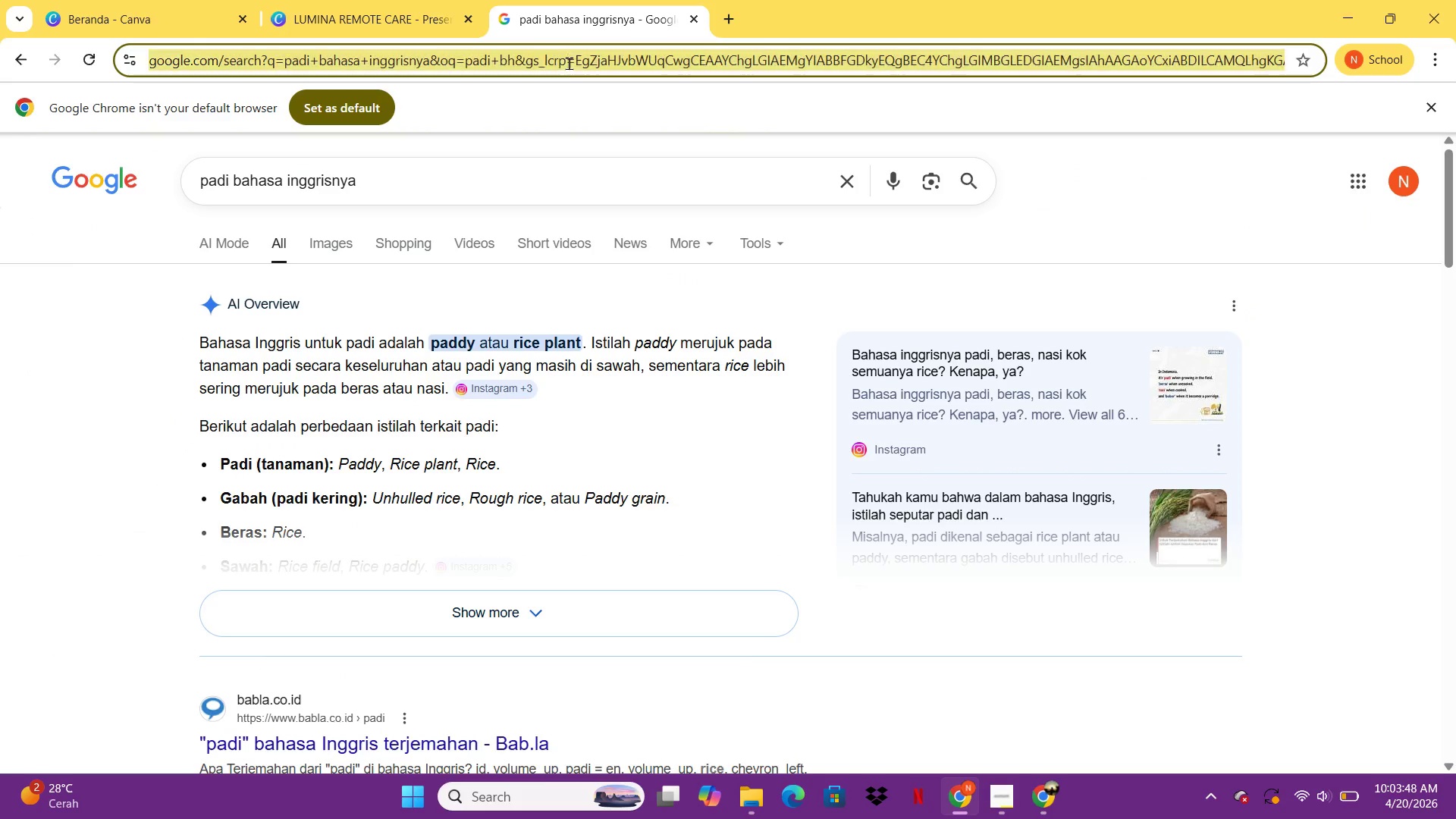 
key(Control+ControlLeft)
 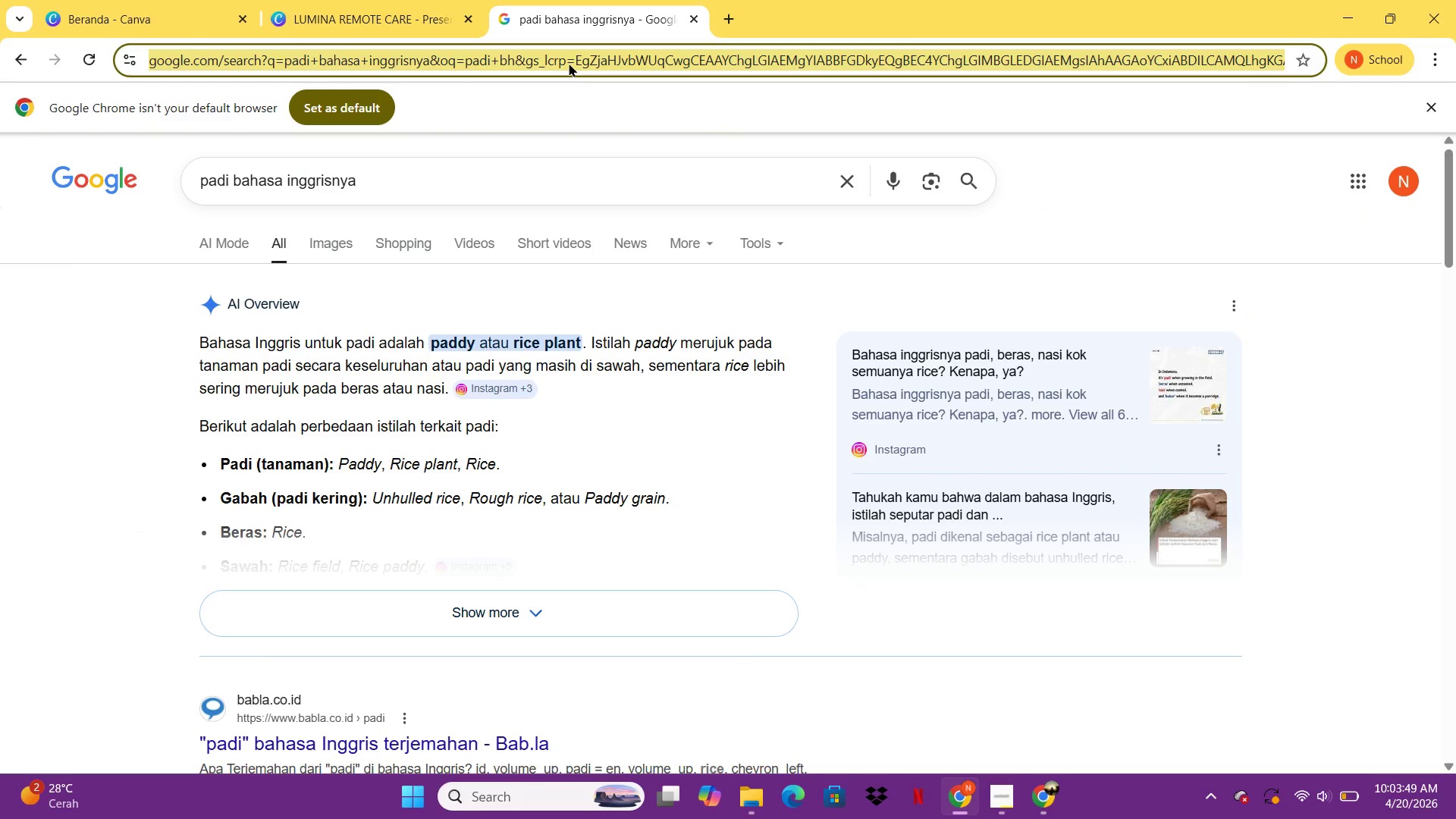 
key(Control+A)
 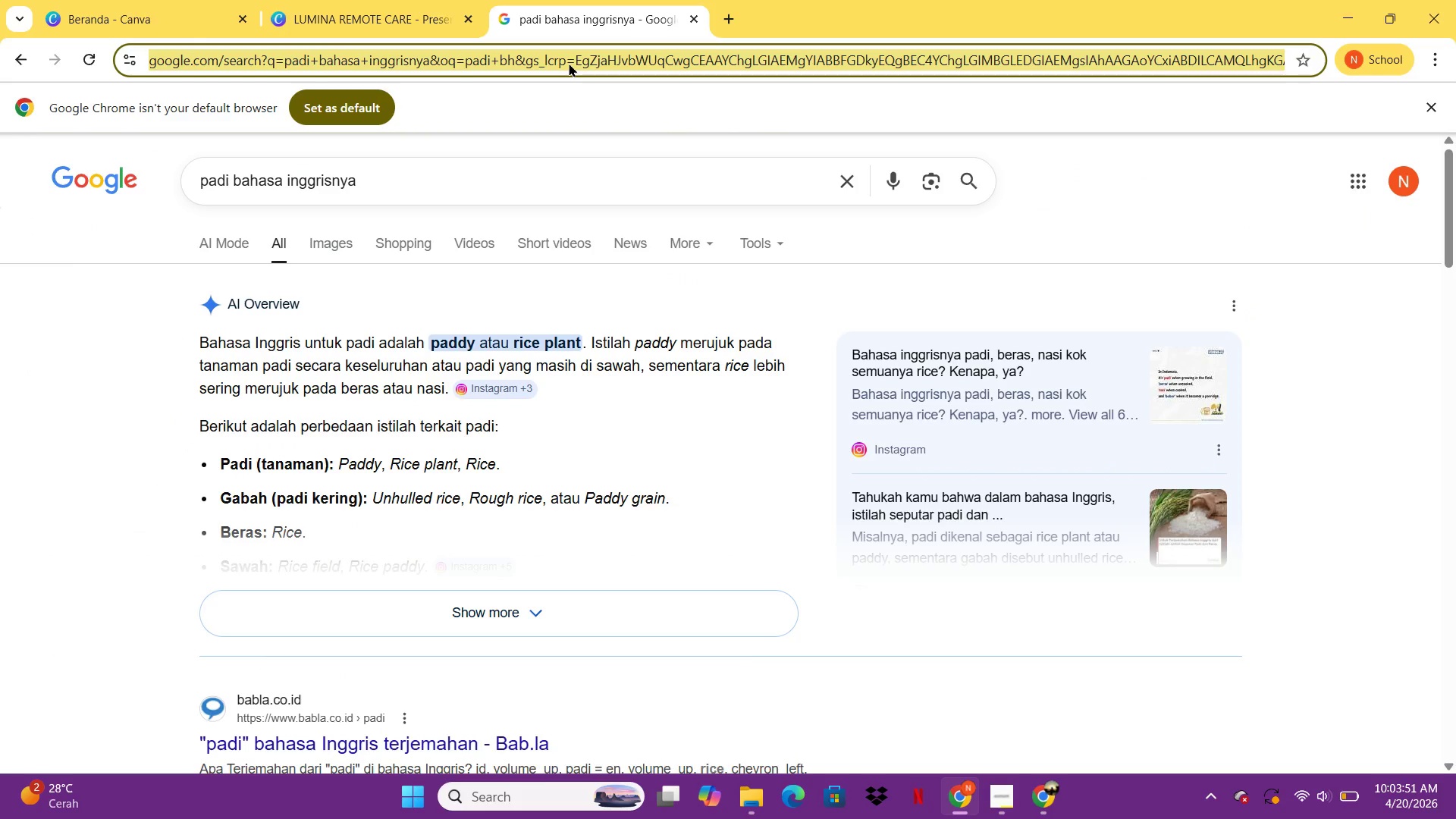 
type(peta ame)
 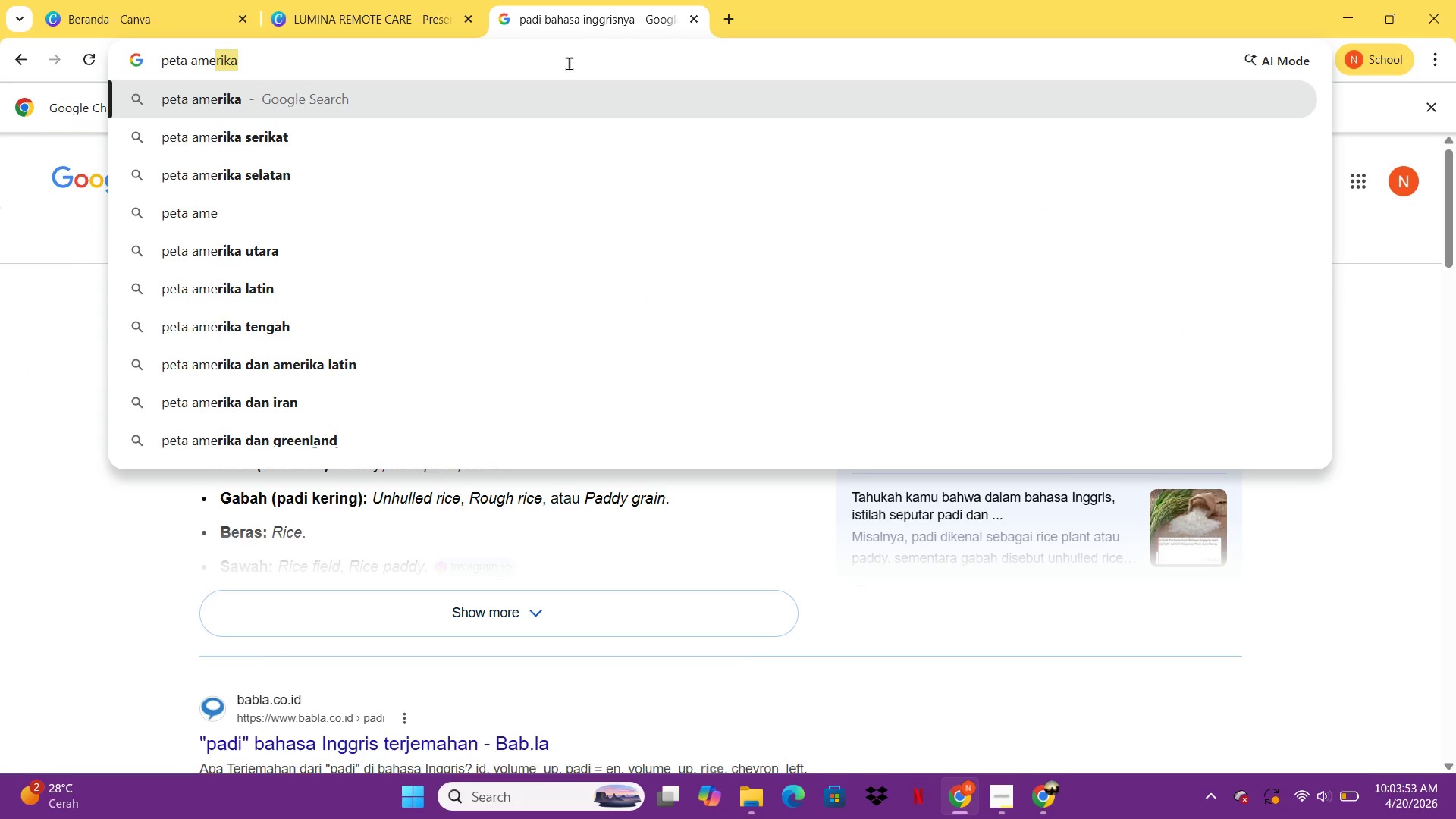 
key(Enter)
 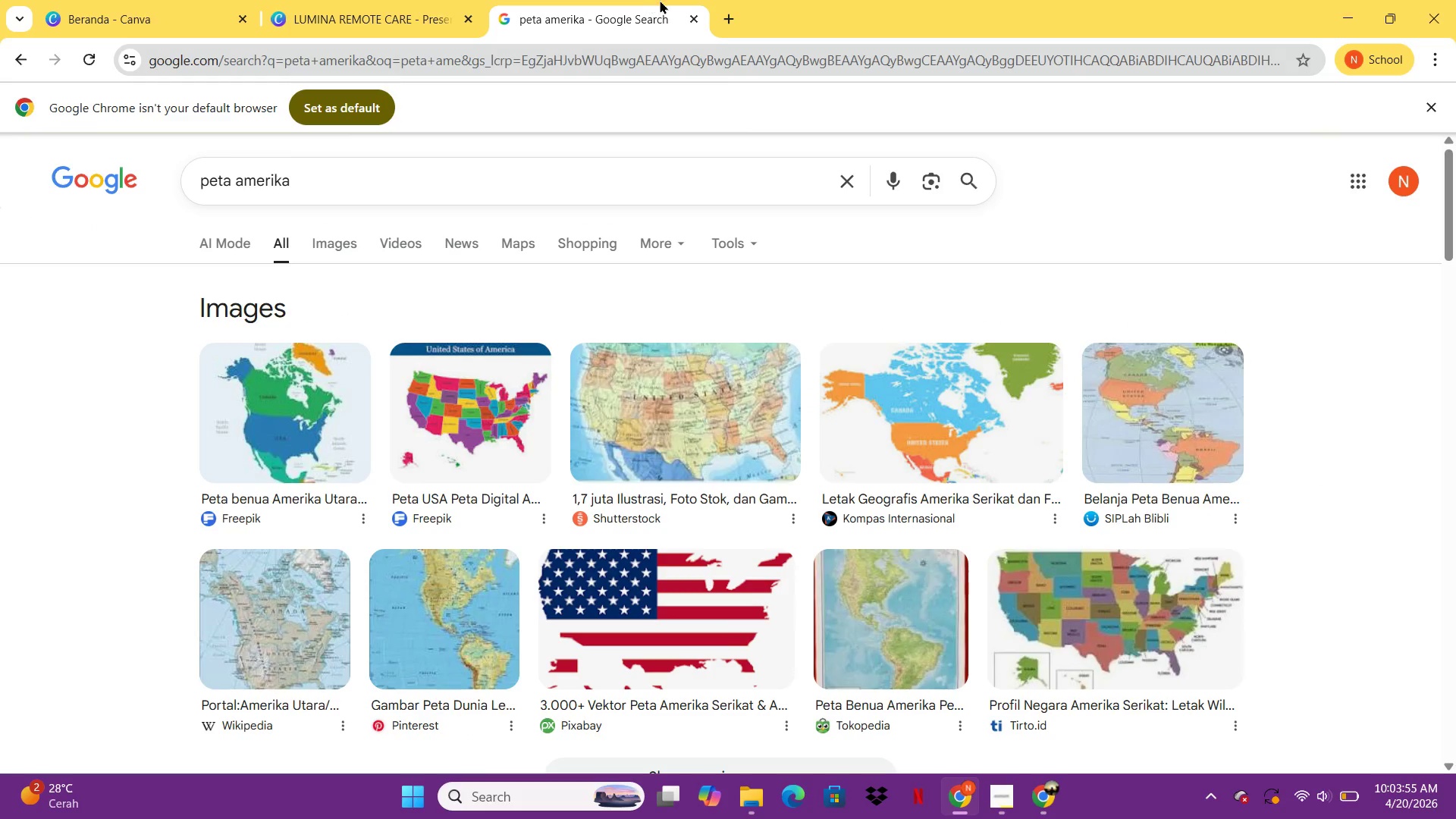 
left_click([419, 0])
 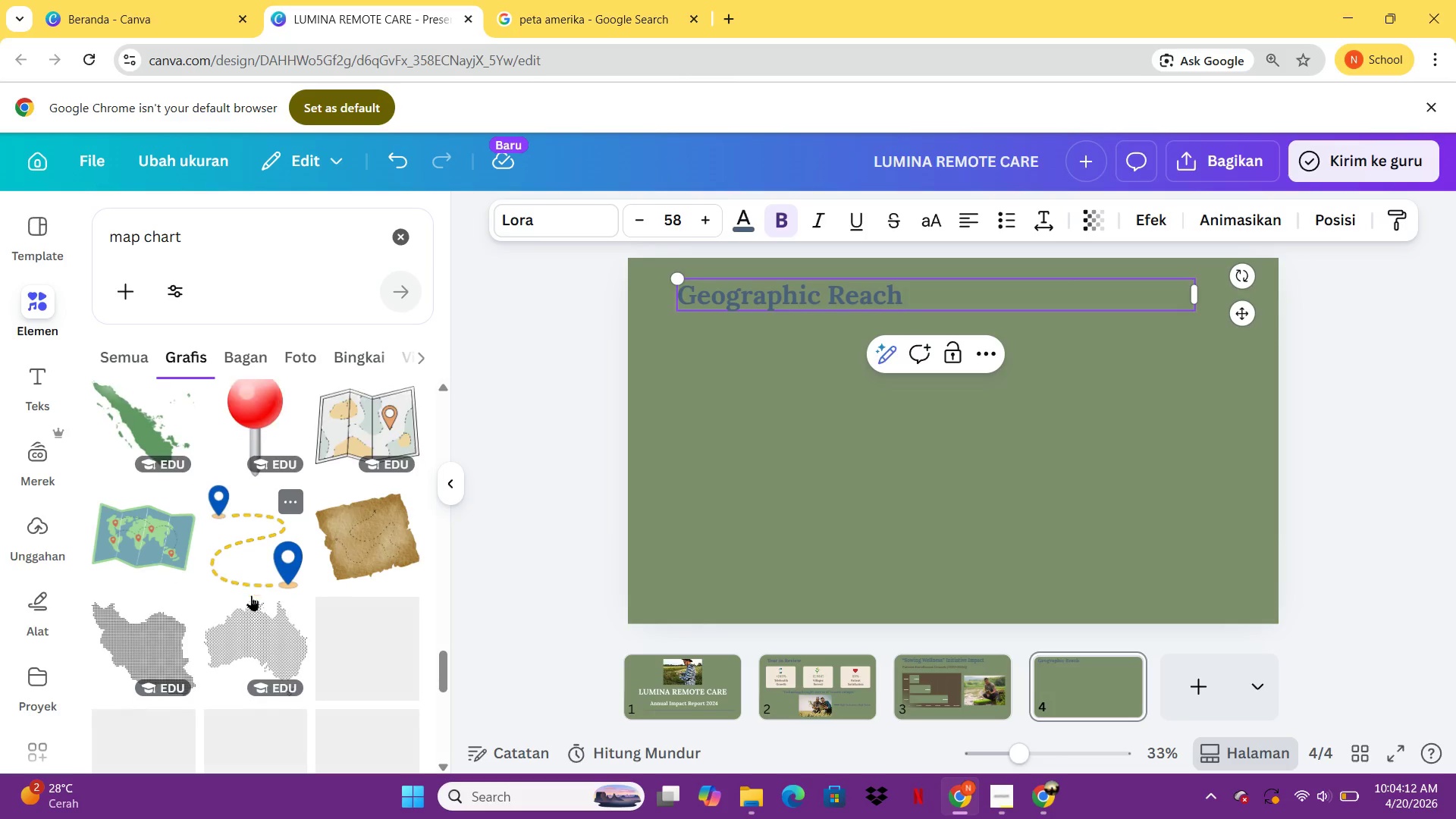 
wait(21.09)
 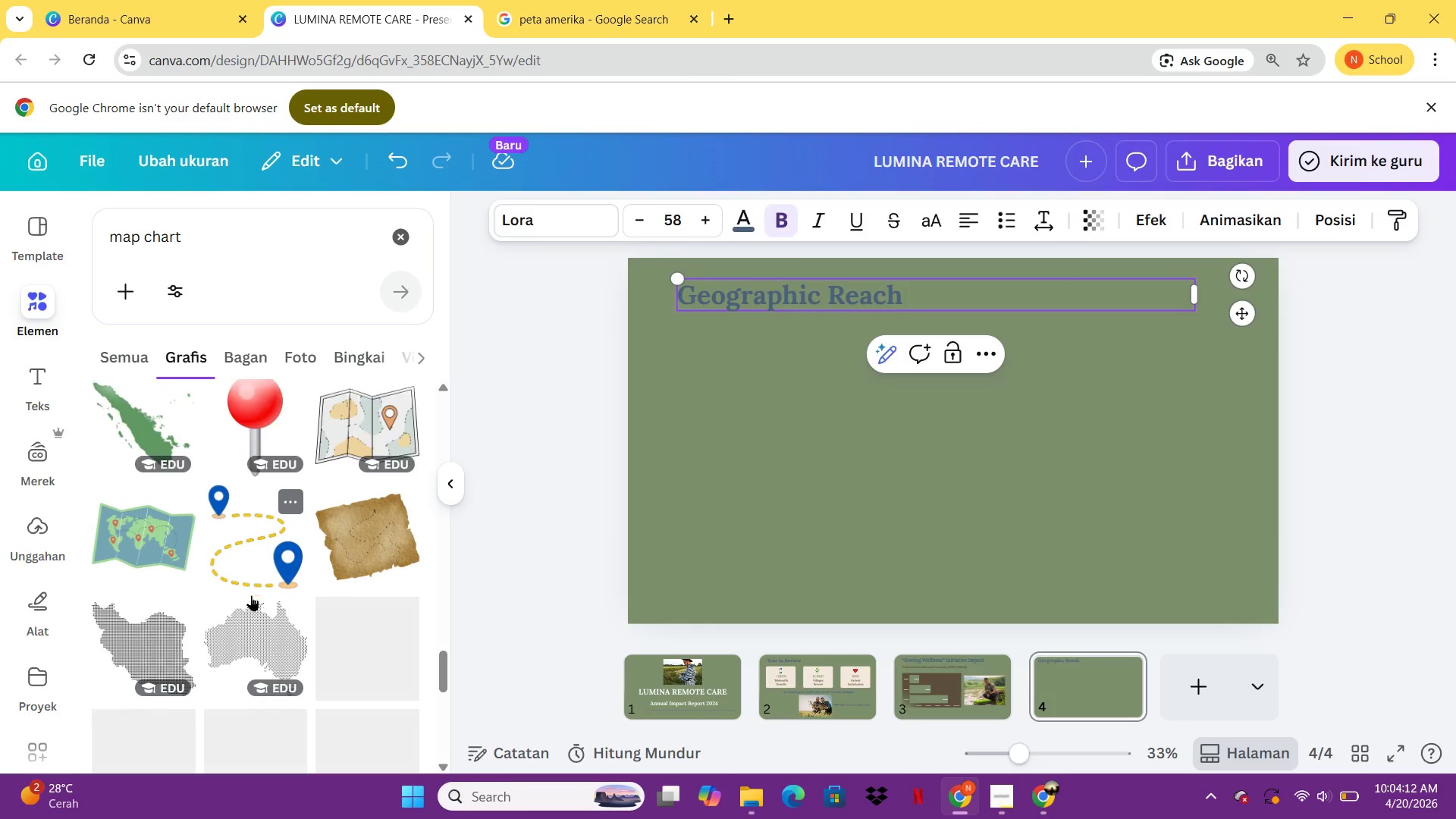 
mouse_move([250, 550])
 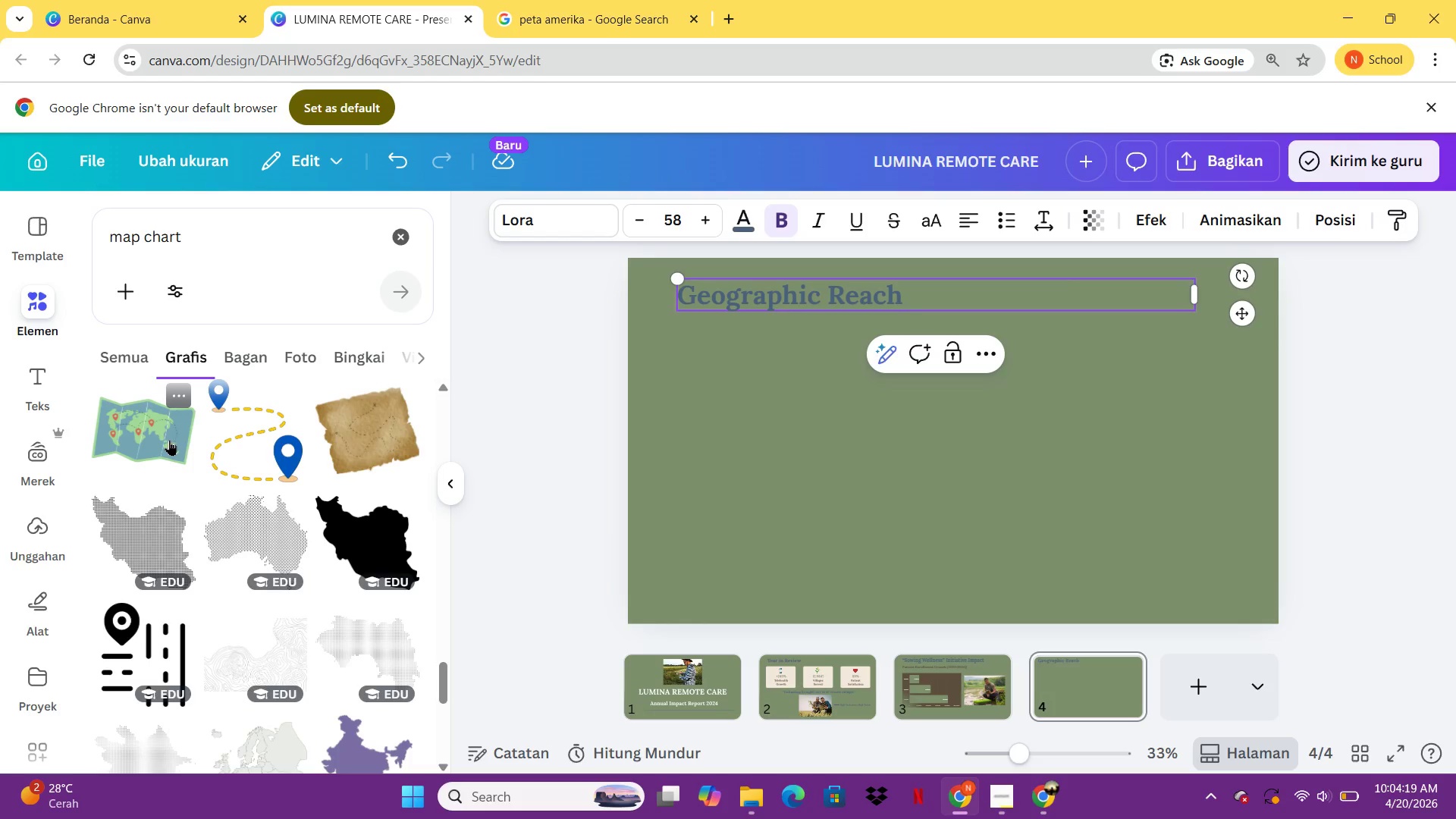 
left_click([169, 440])
 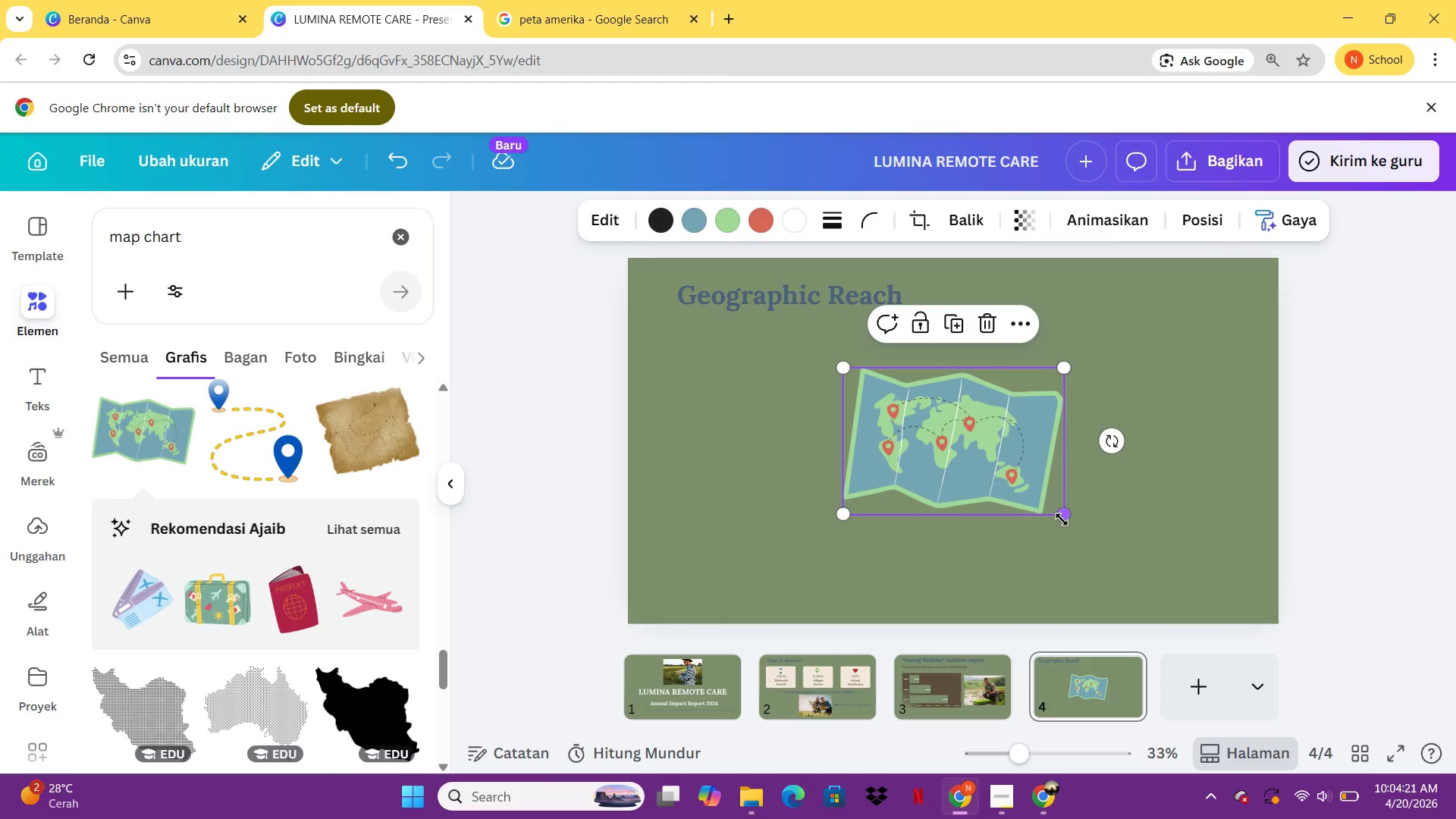 
left_click_drag(start_coordinate=[1059, 511], to_coordinate=[1125, 538])
 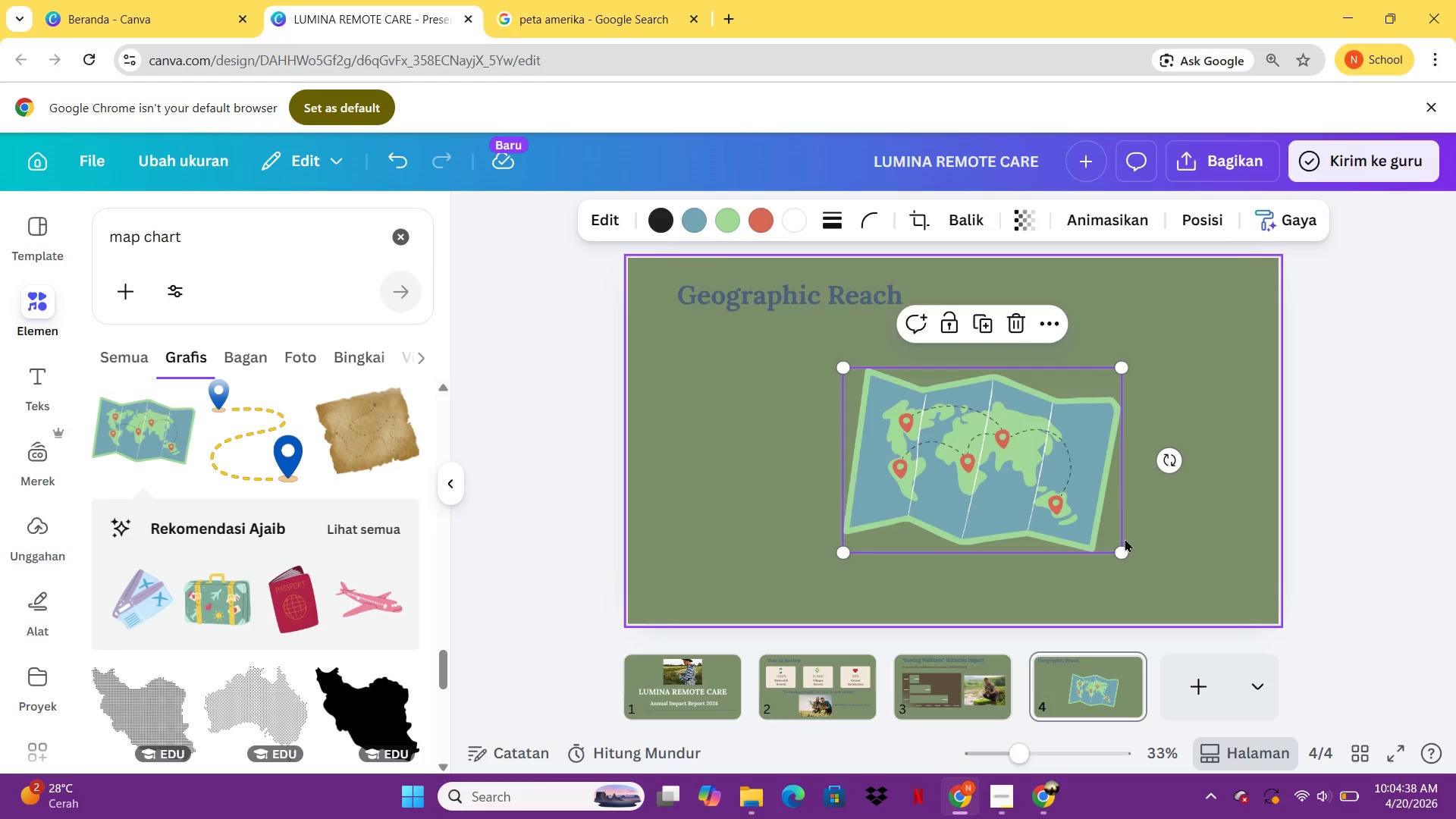 
wait(20.98)
 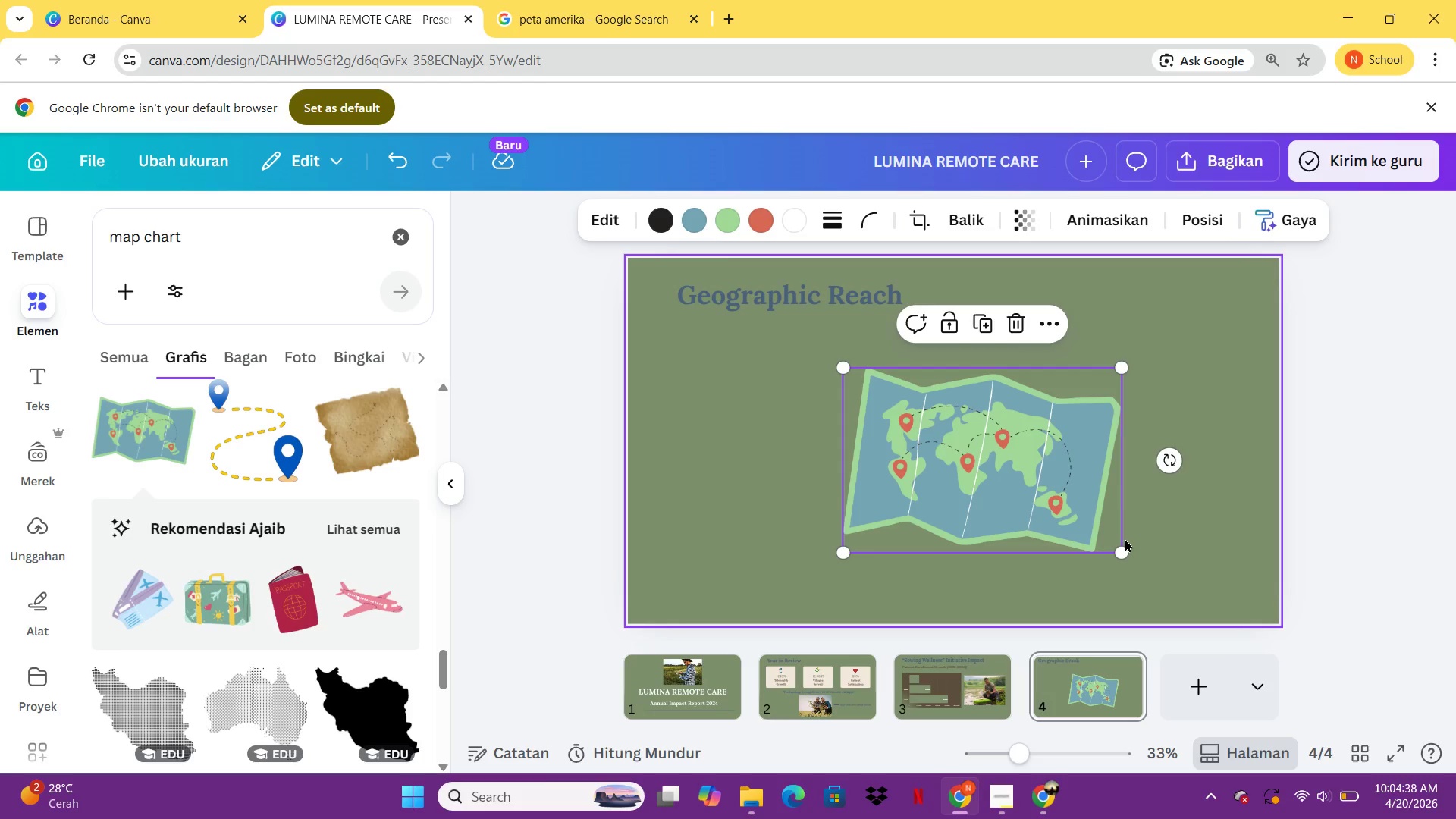 
left_click_drag(start_coordinate=[1056, 447], to_coordinate=[1013, 403])
 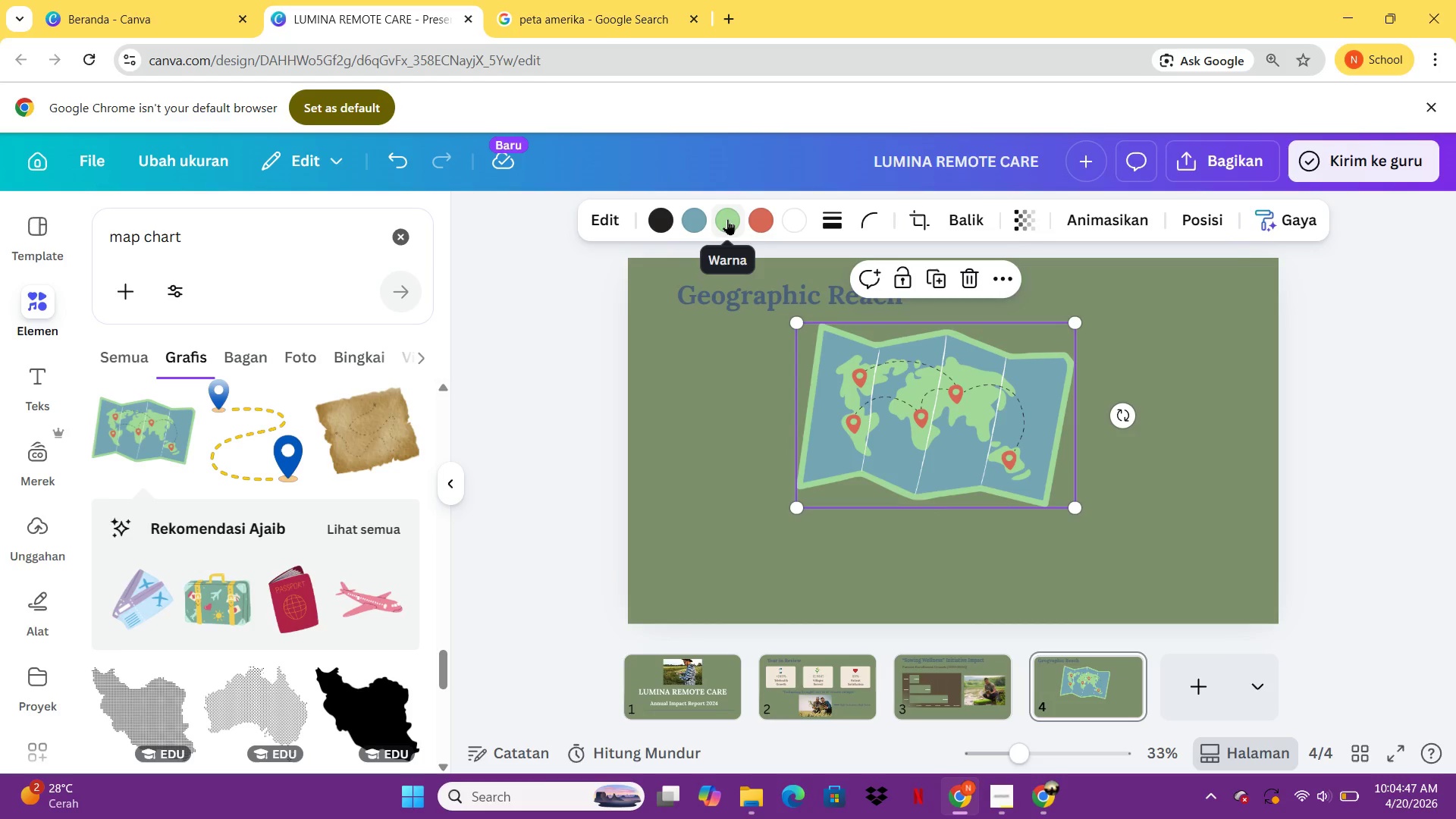 
left_click([683, 212])
 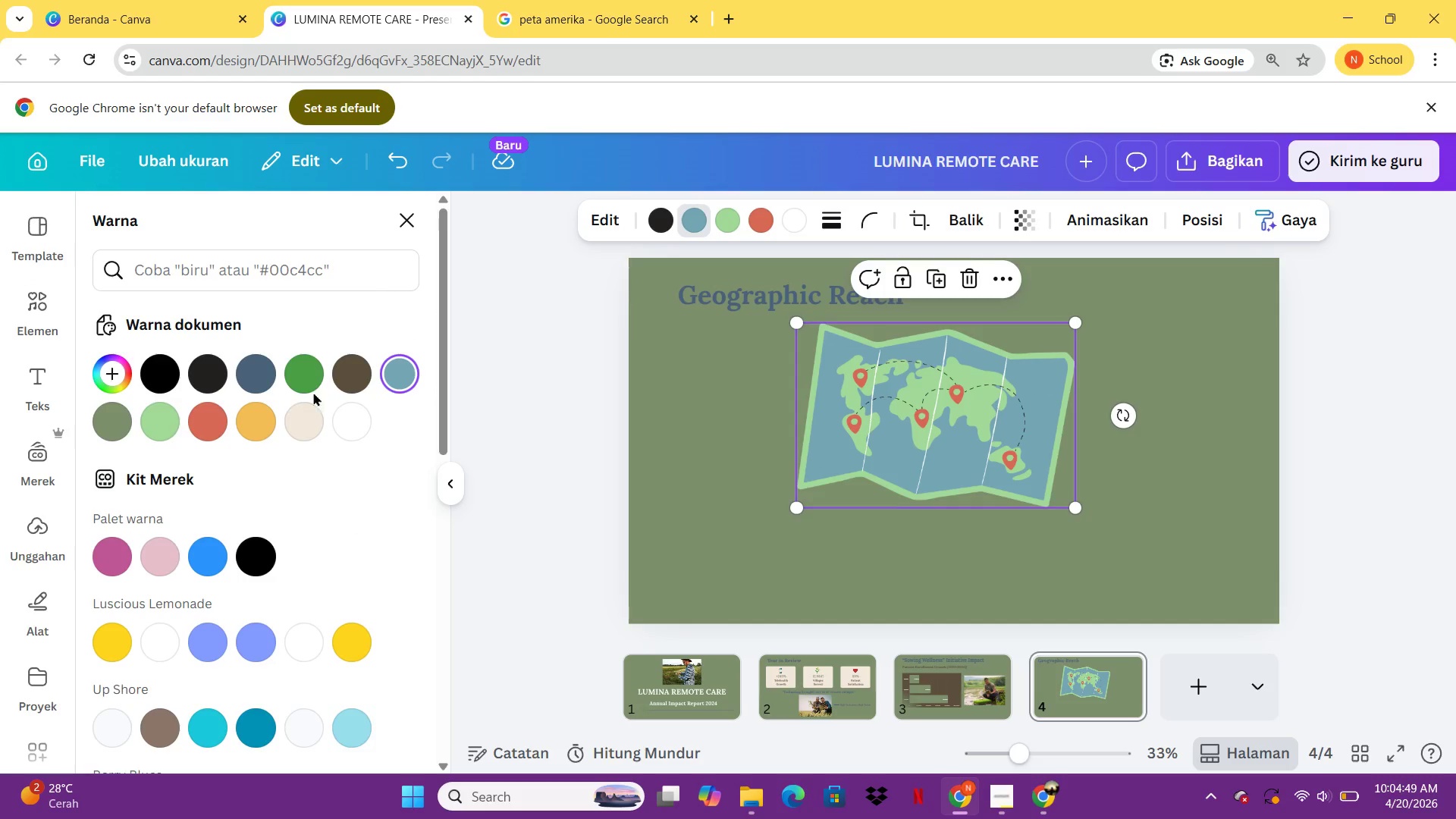 
left_click([340, 387])
 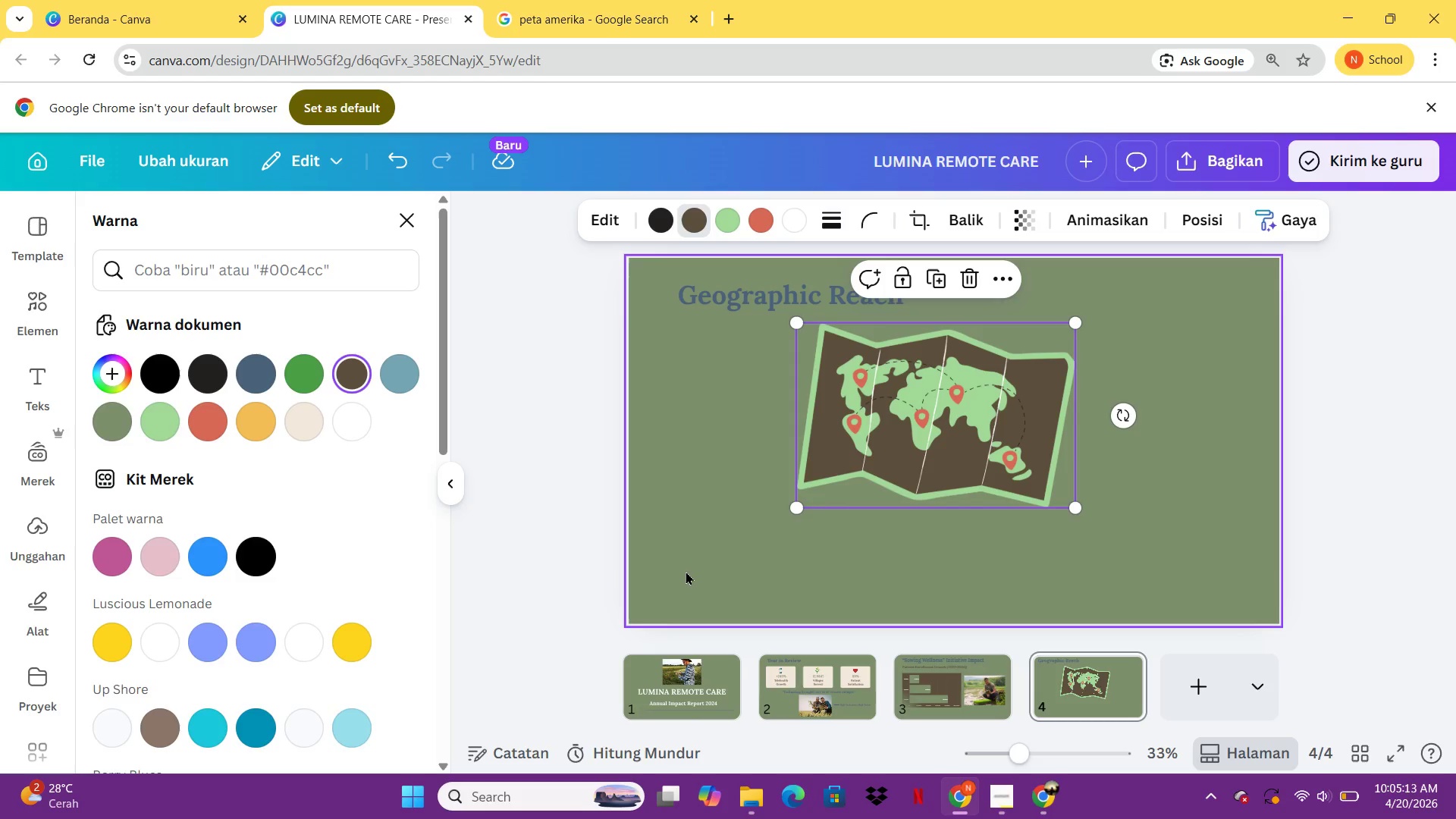 
wait(28.55)
 